 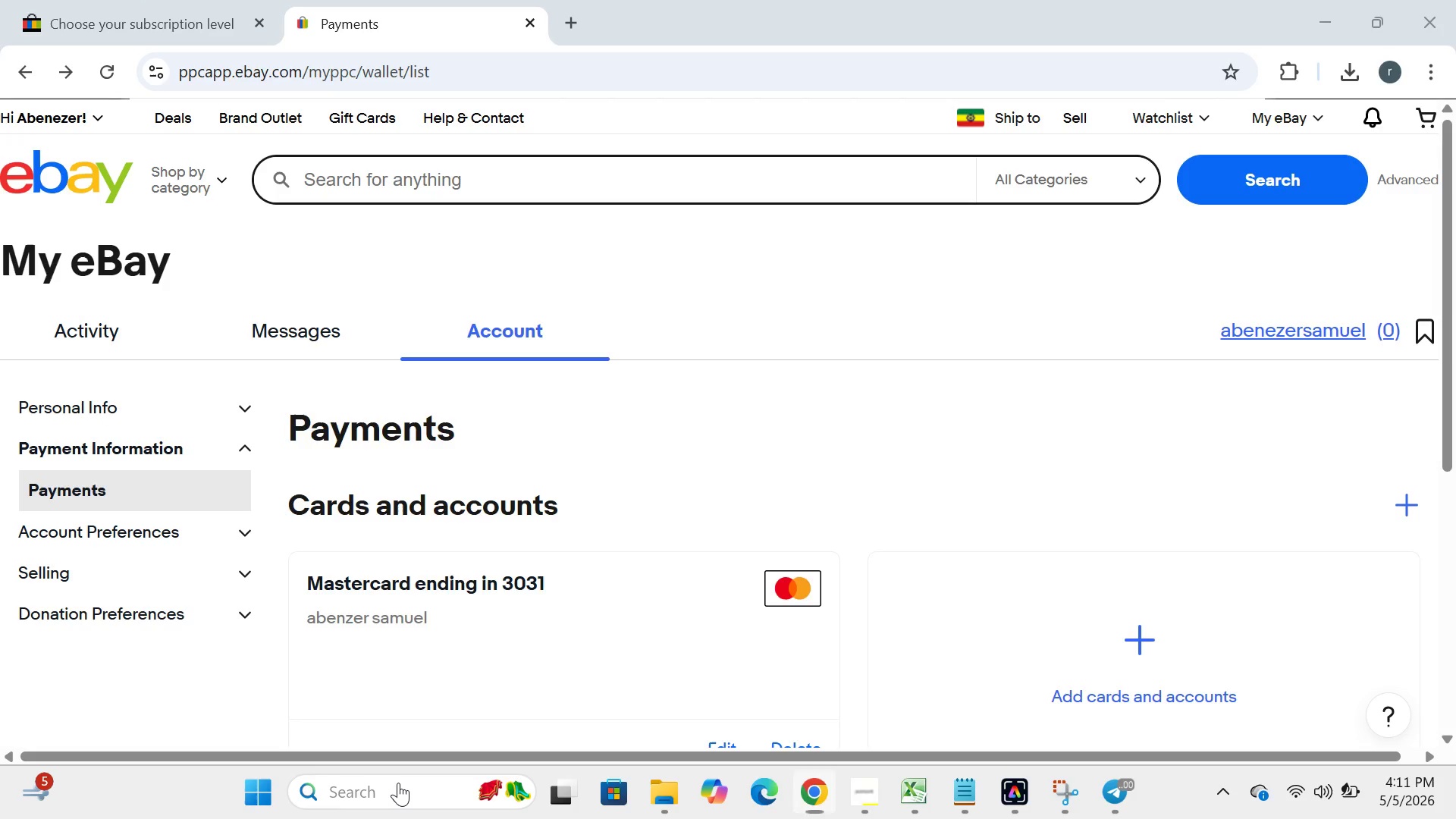 
type(canva)
 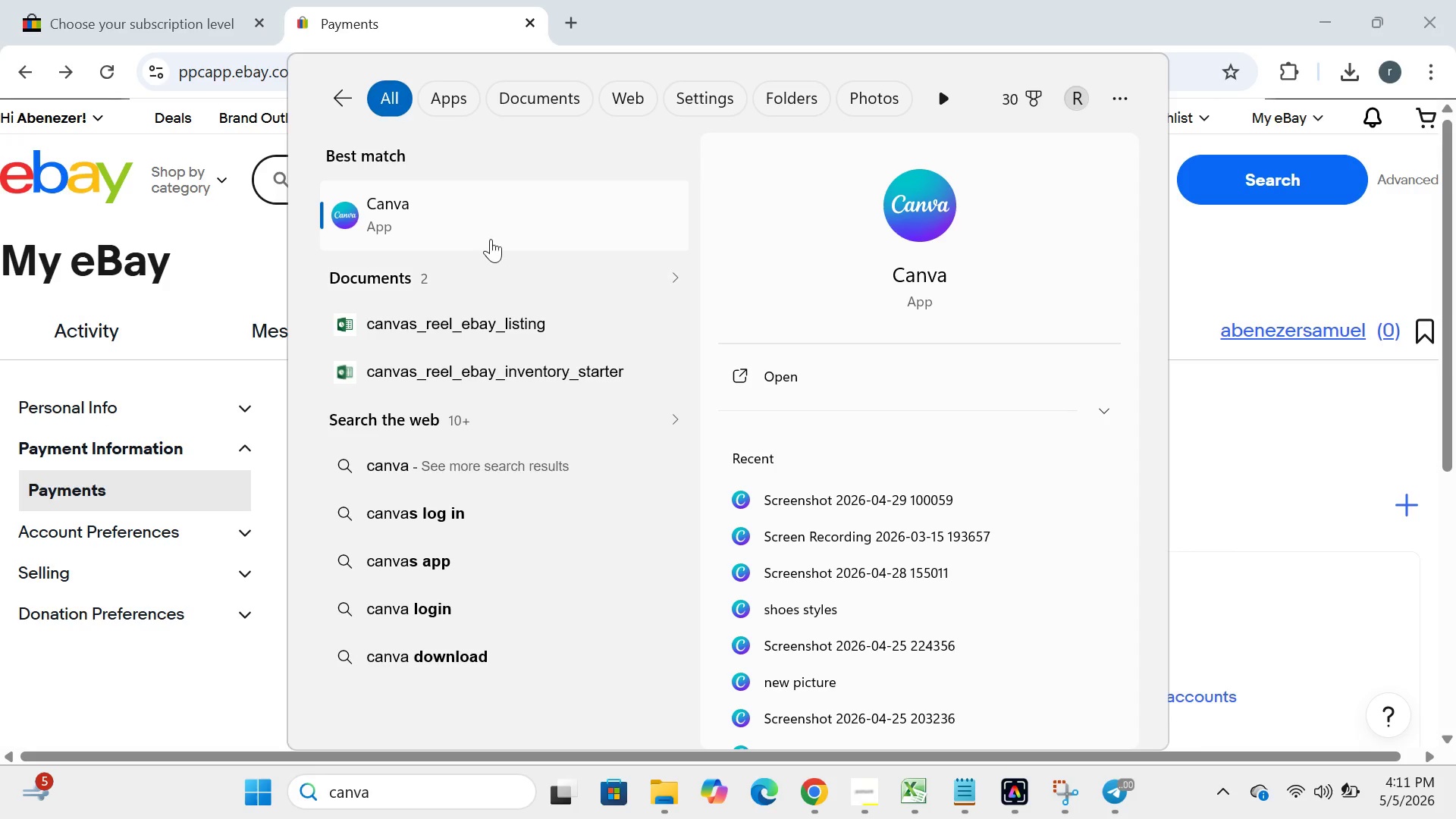 
double_click([491, 222])
 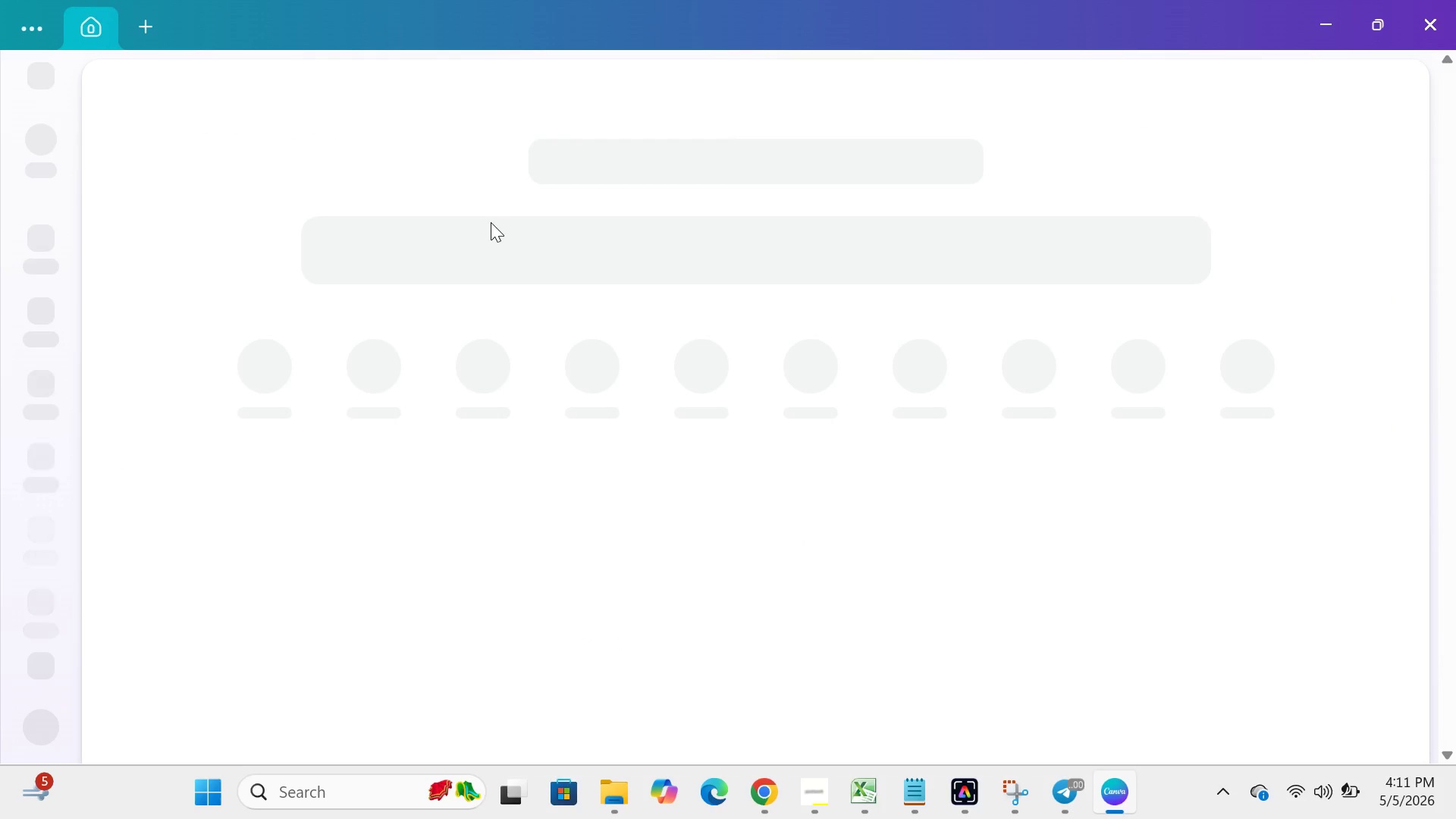 
wait(18.41)
 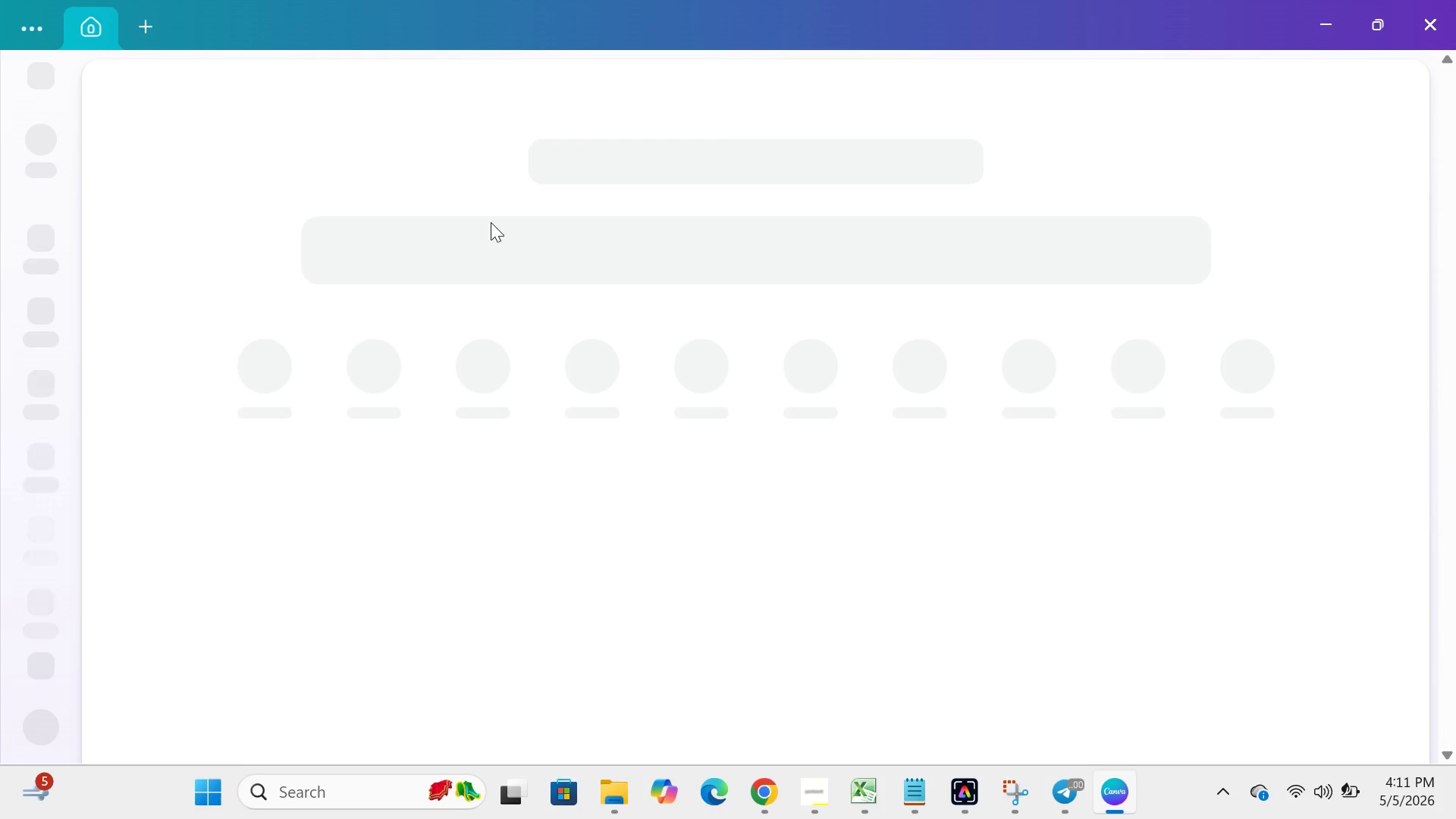 
left_click([459, 259])
 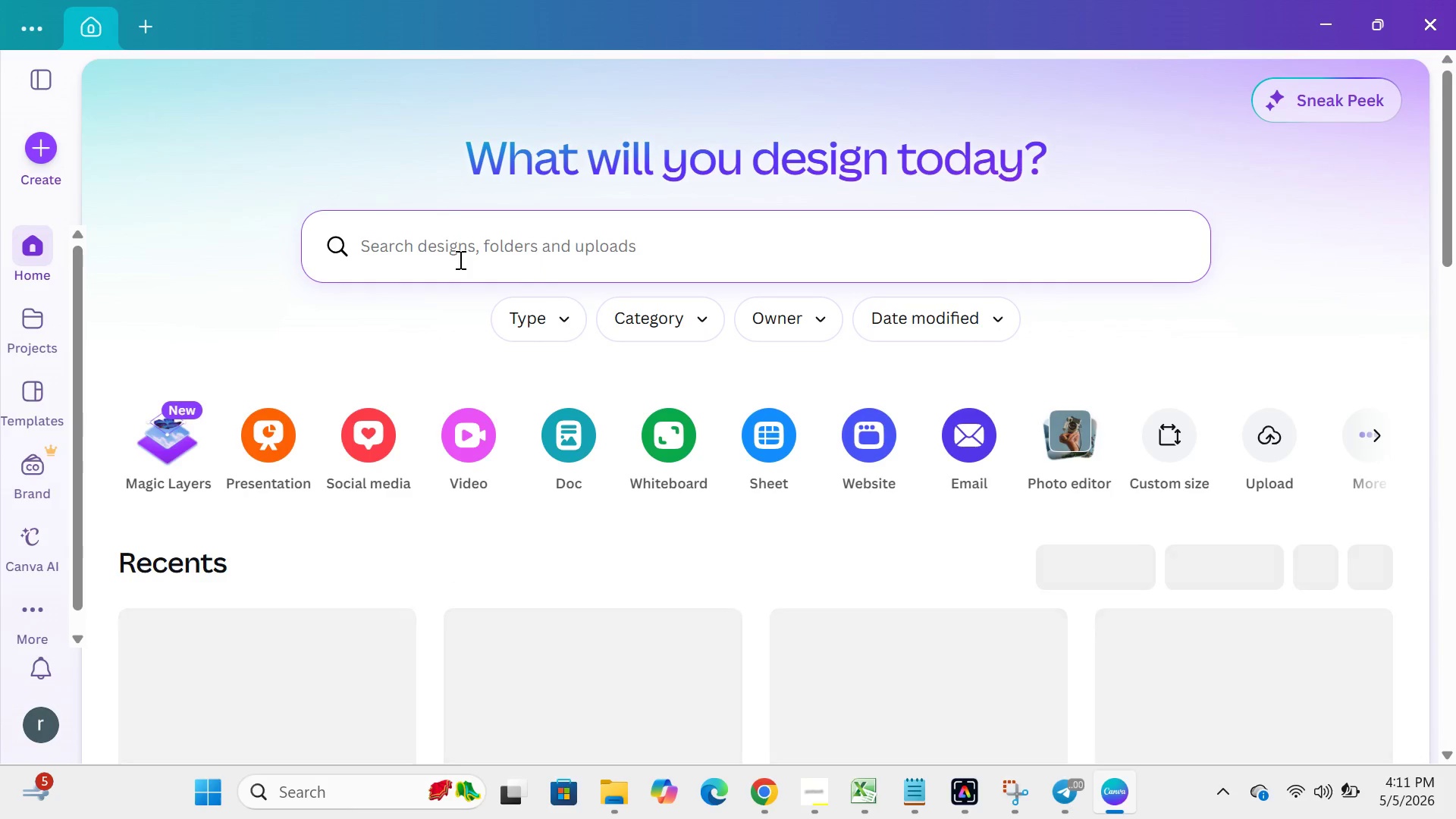 
type(ebat)
key(Backspace)
type(y s)
key(Backspace)
key(Backspace)
type( sti)
key(Backspace)
key(Backspace)
 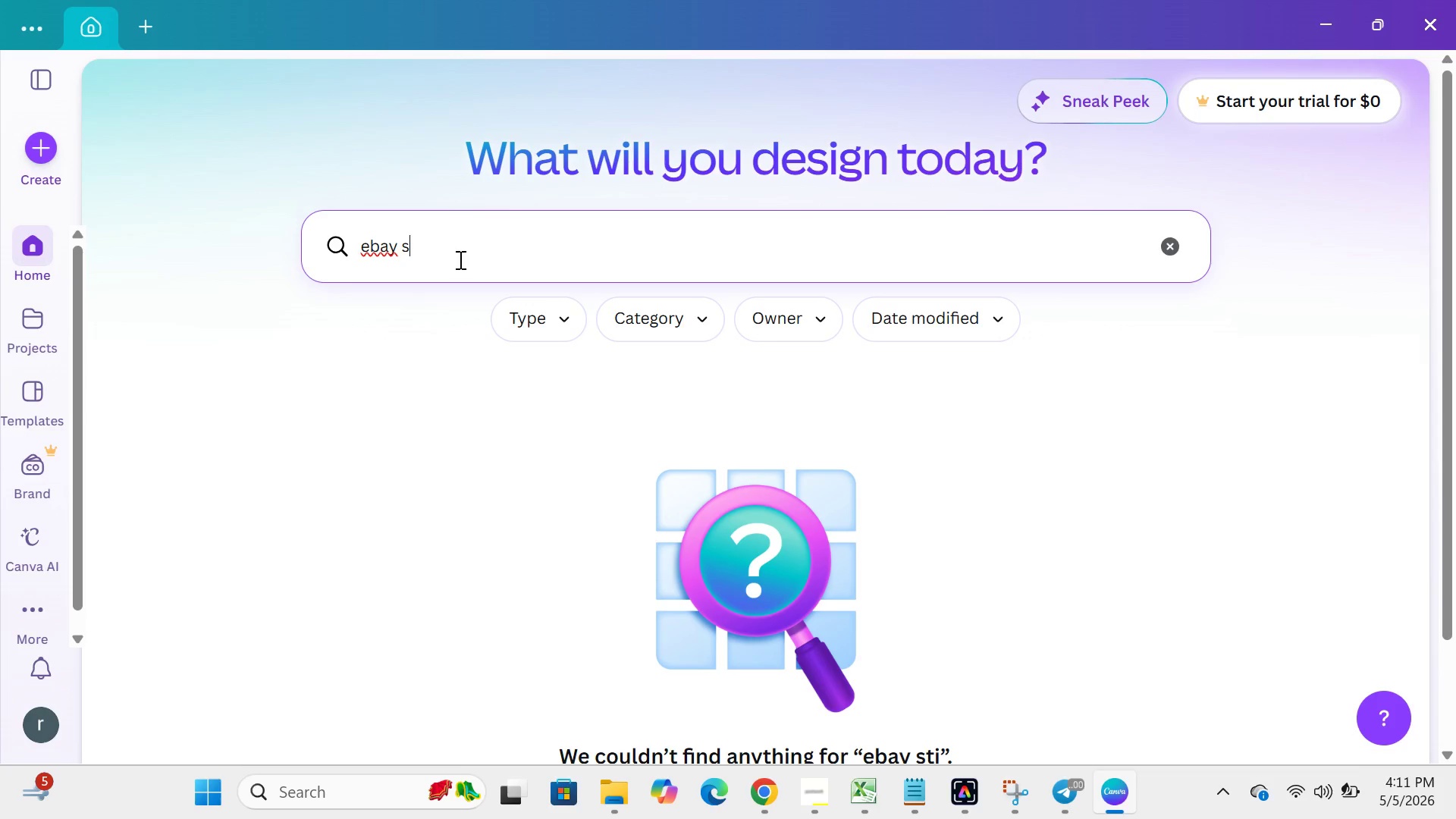 
hold_key(key=Backspace, duration=0.84)
 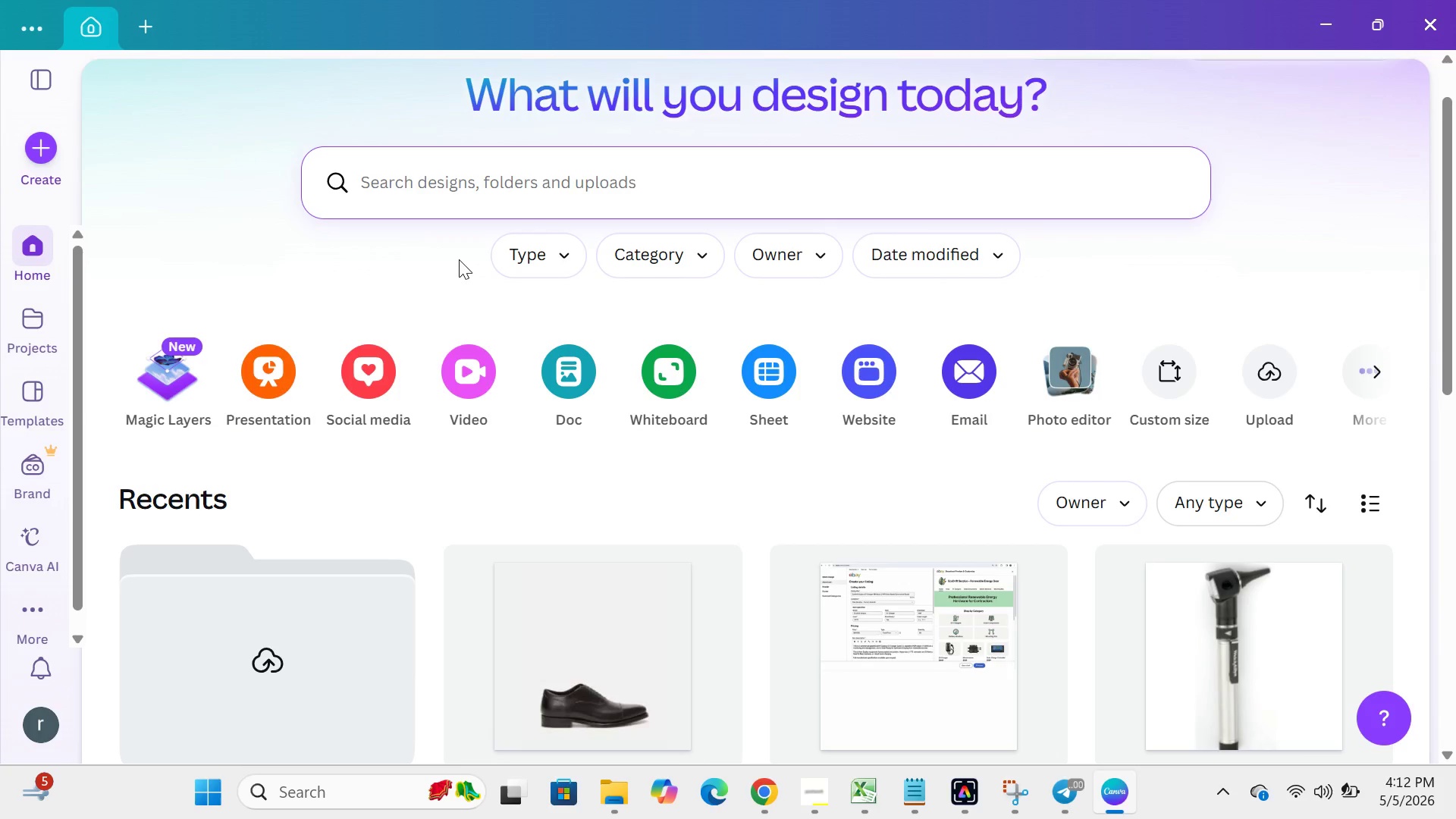 
wait(62.79)
 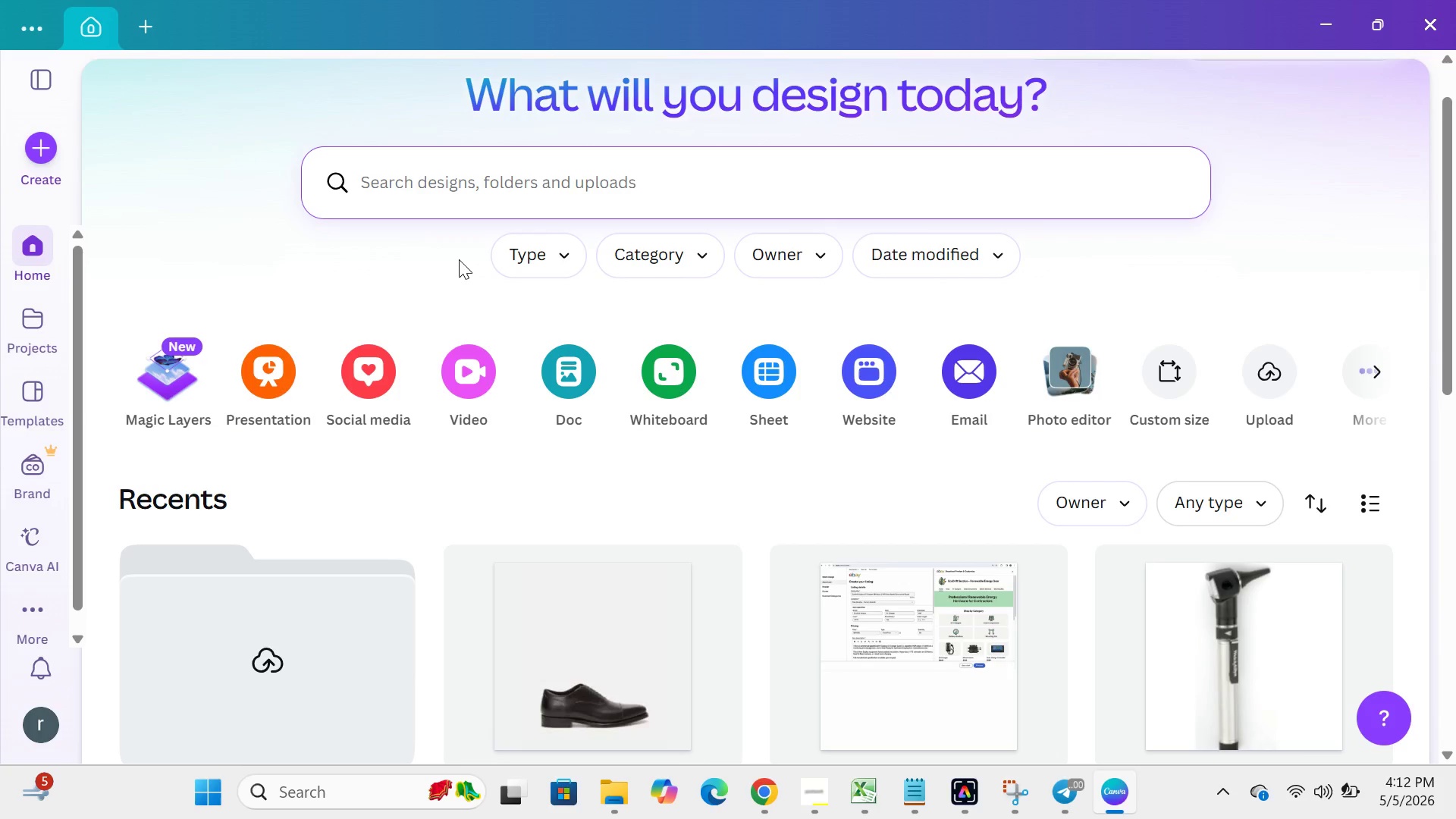 
mouse_move([1031, 355])
 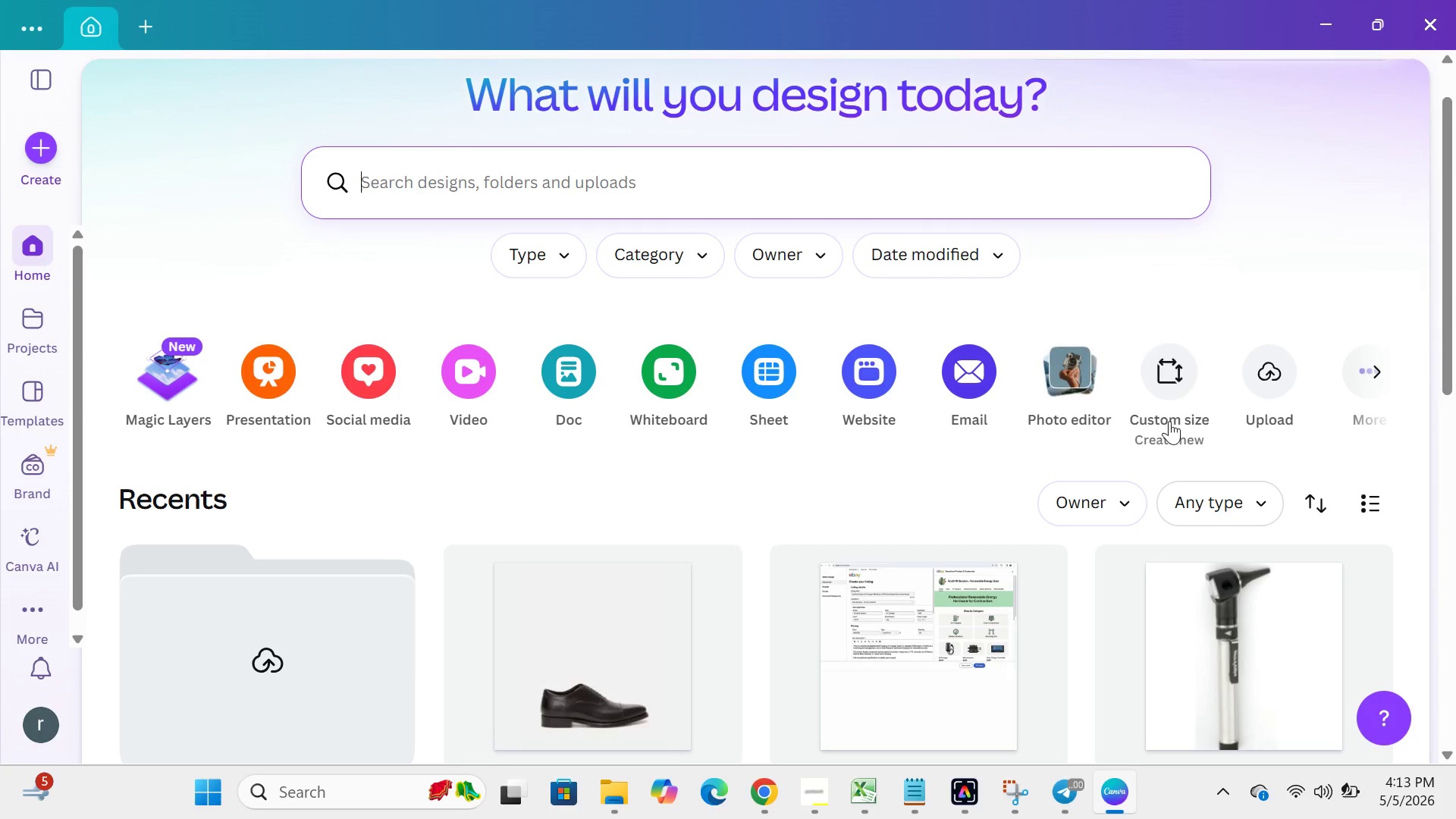 
left_click([1169, 421])
 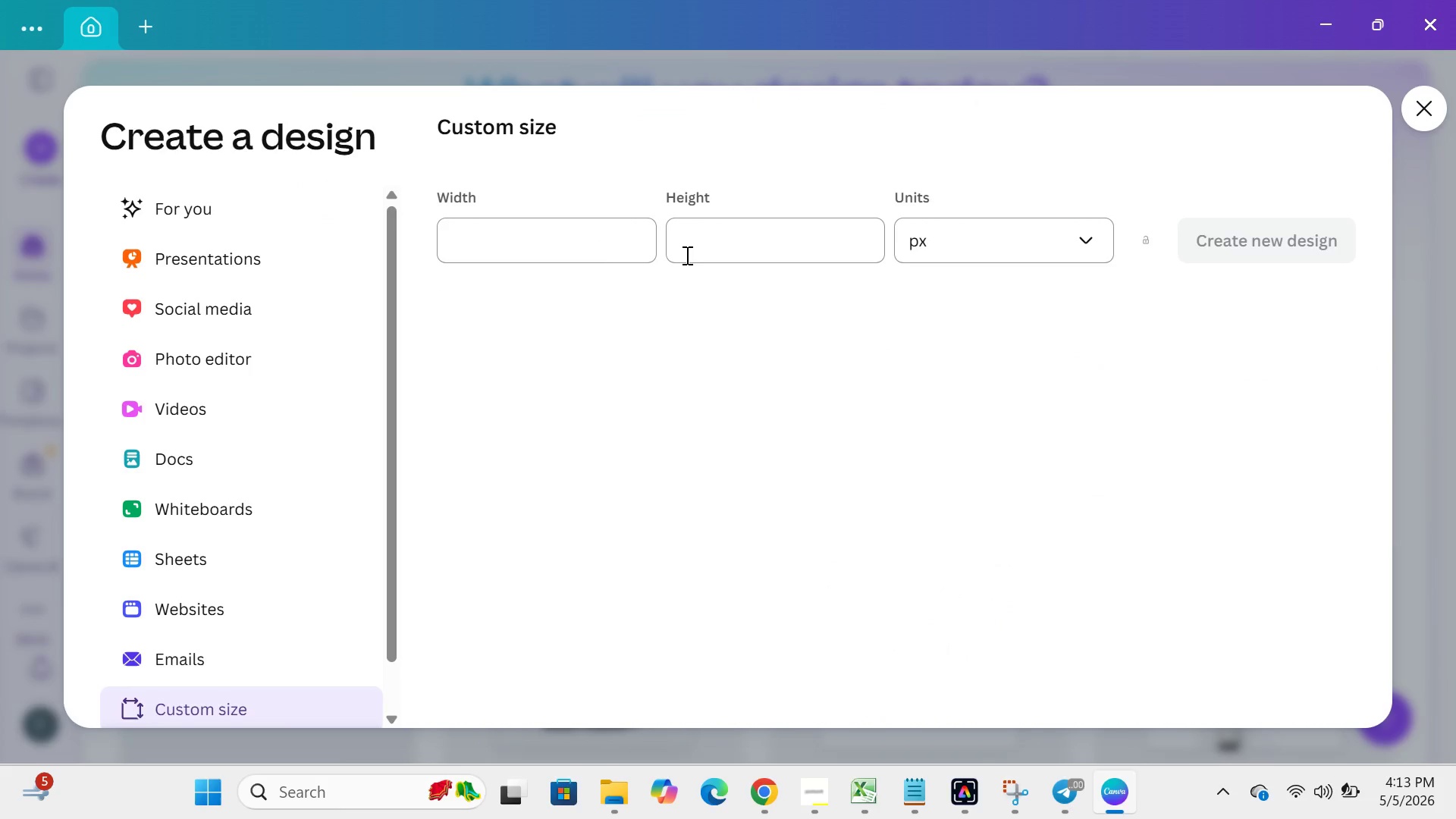 
left_click([599, 253])
 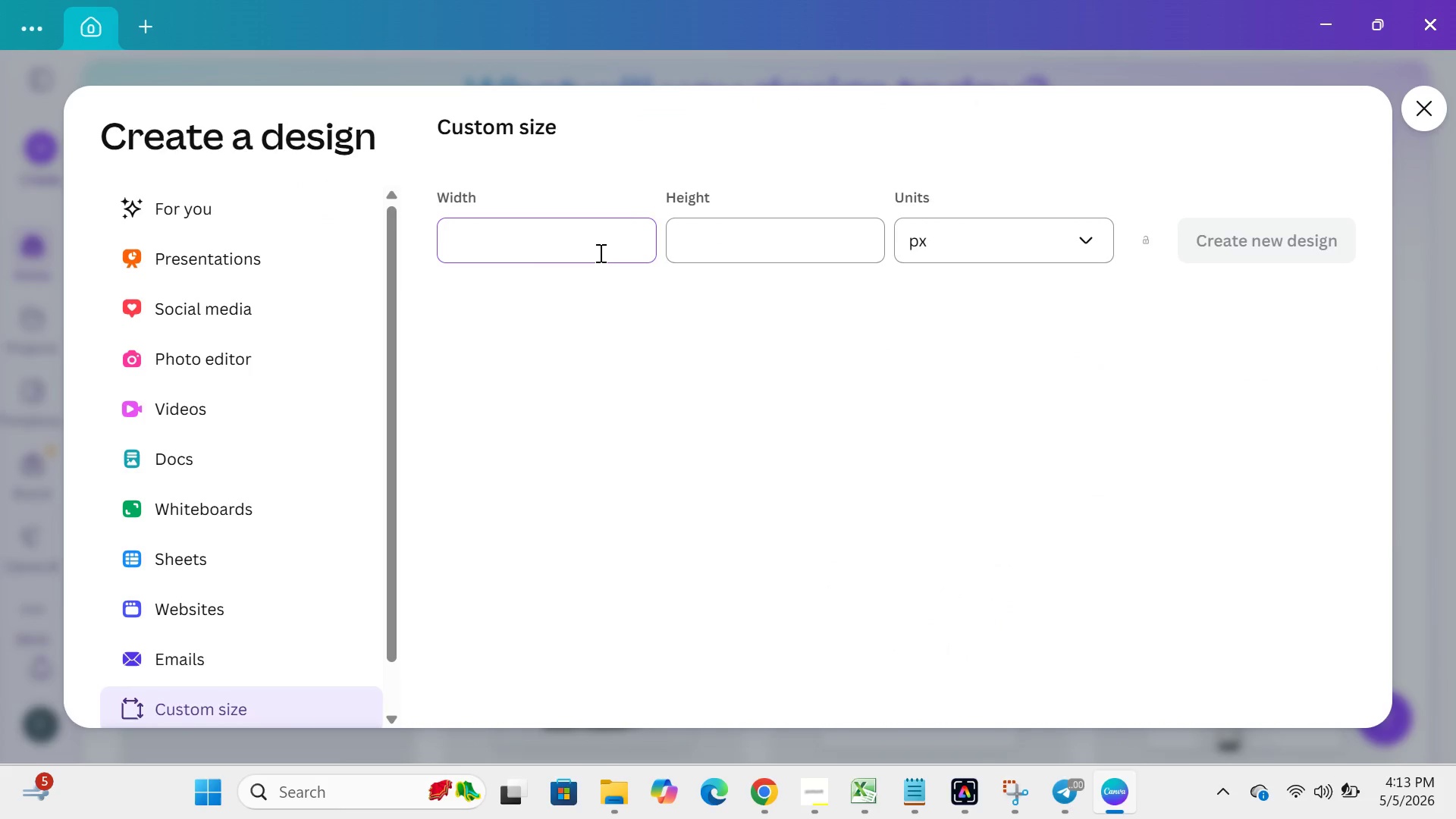 
type(1200)
 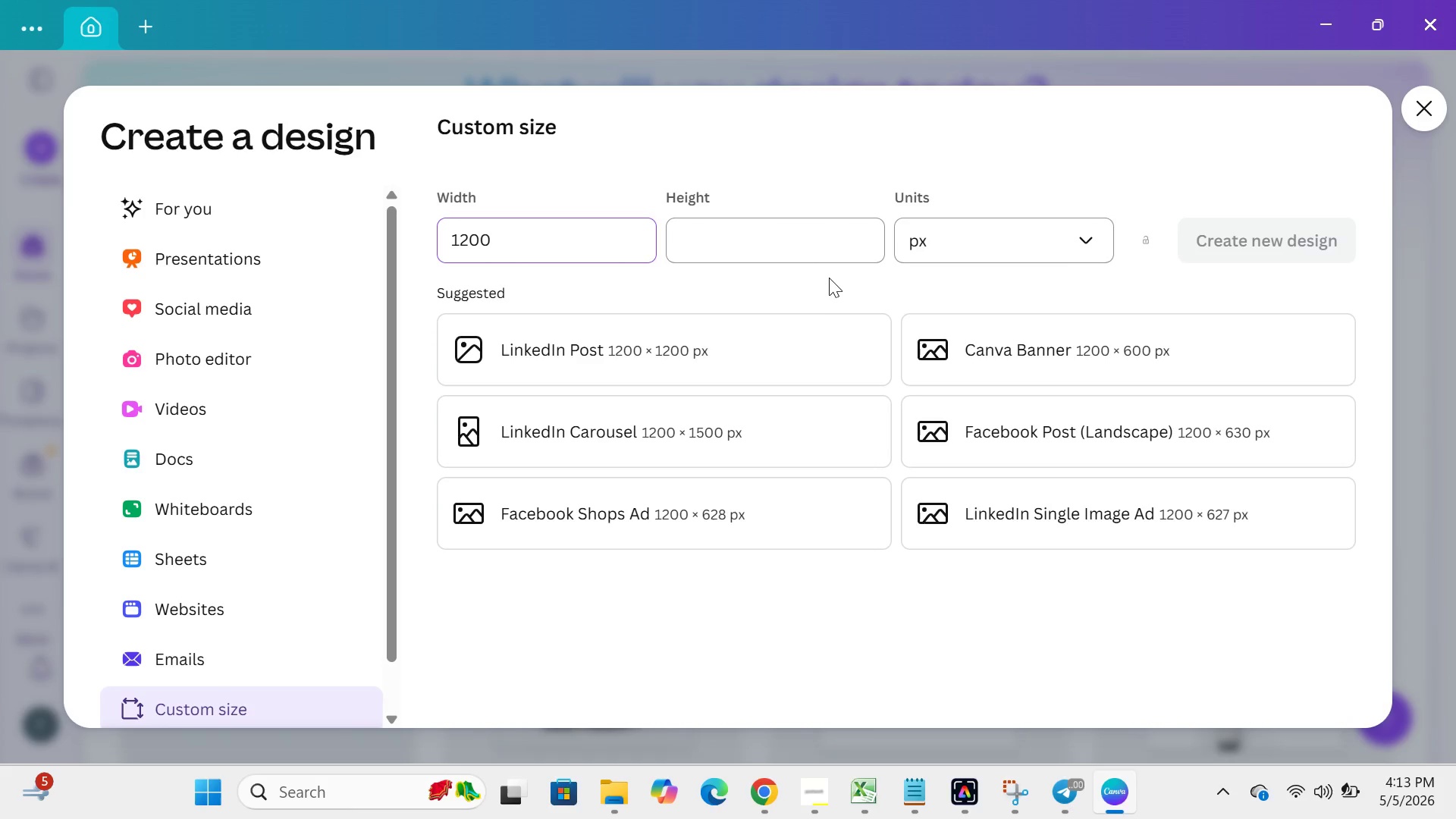 
left_click([767, 226])
 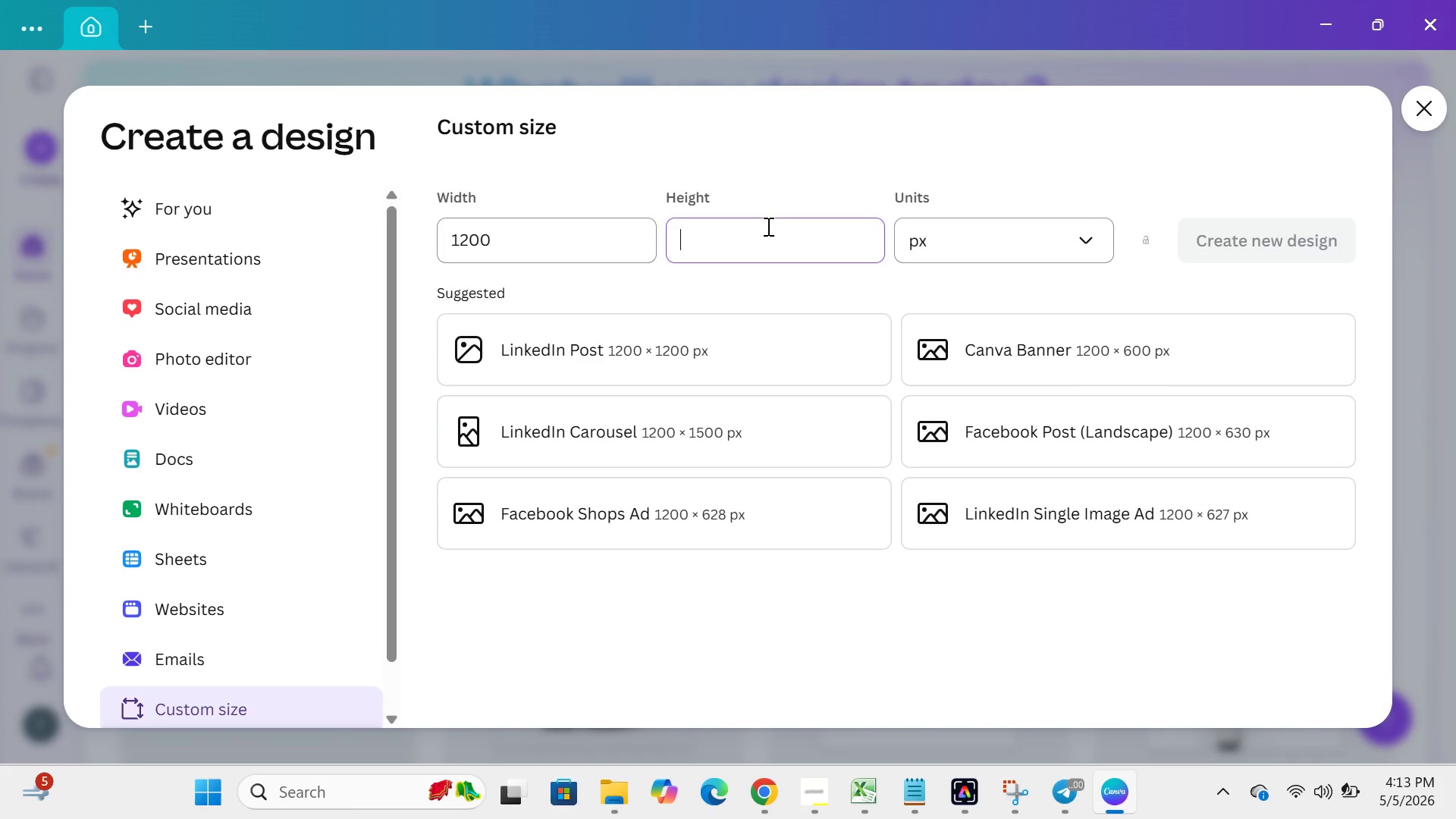 
type(800)
 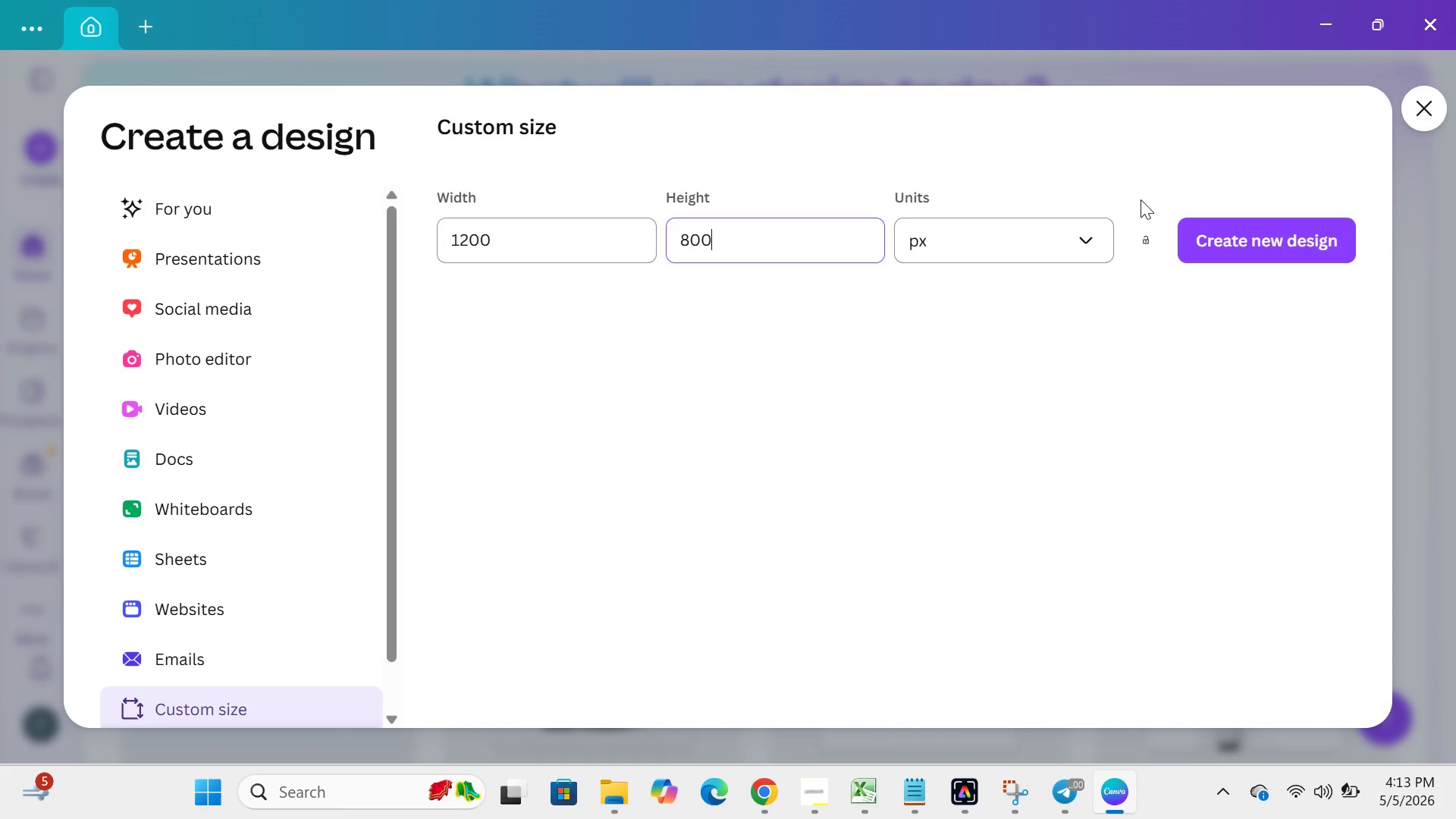 
left_click([1237, 243])
 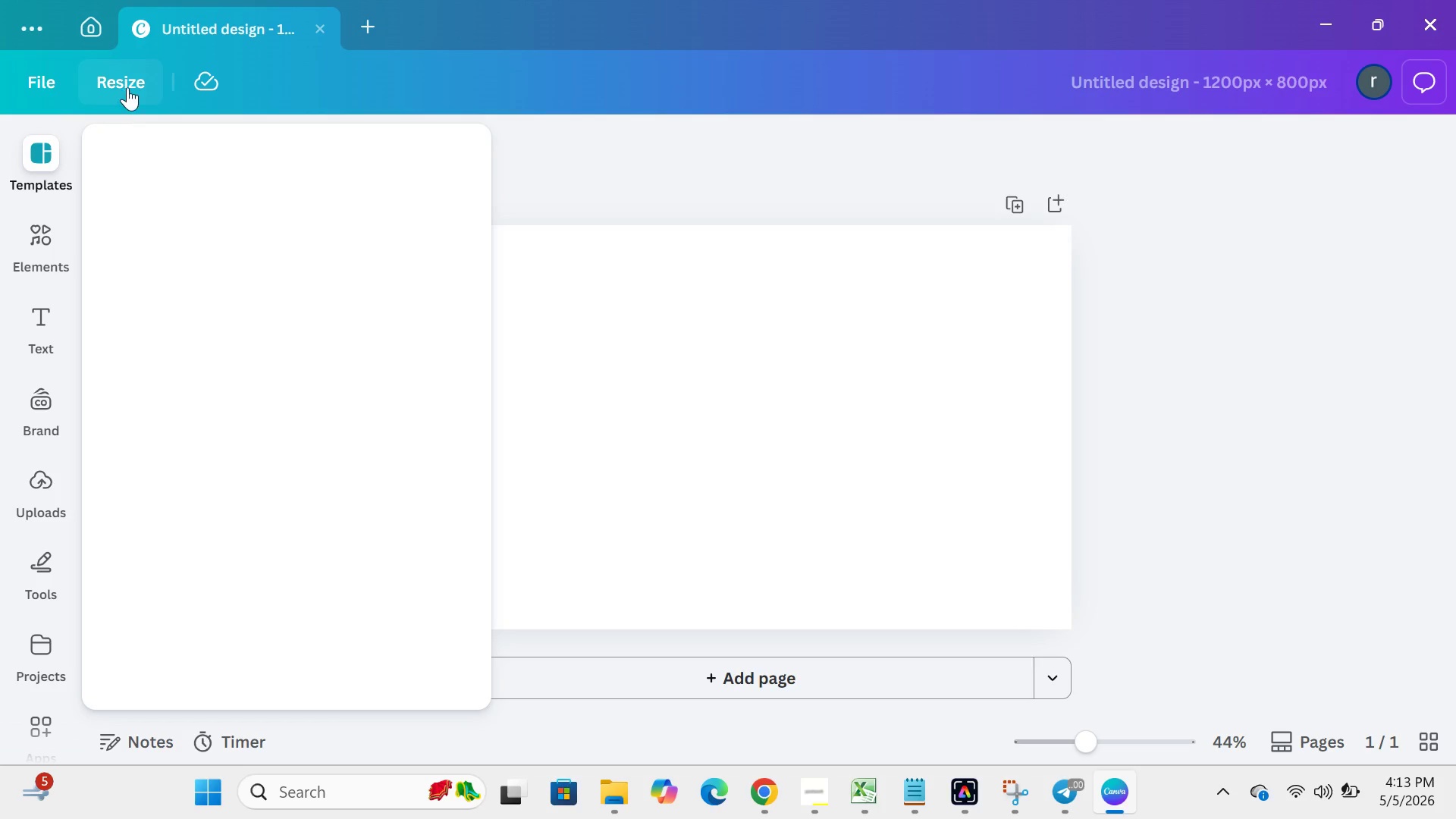 
wait(19.27)
 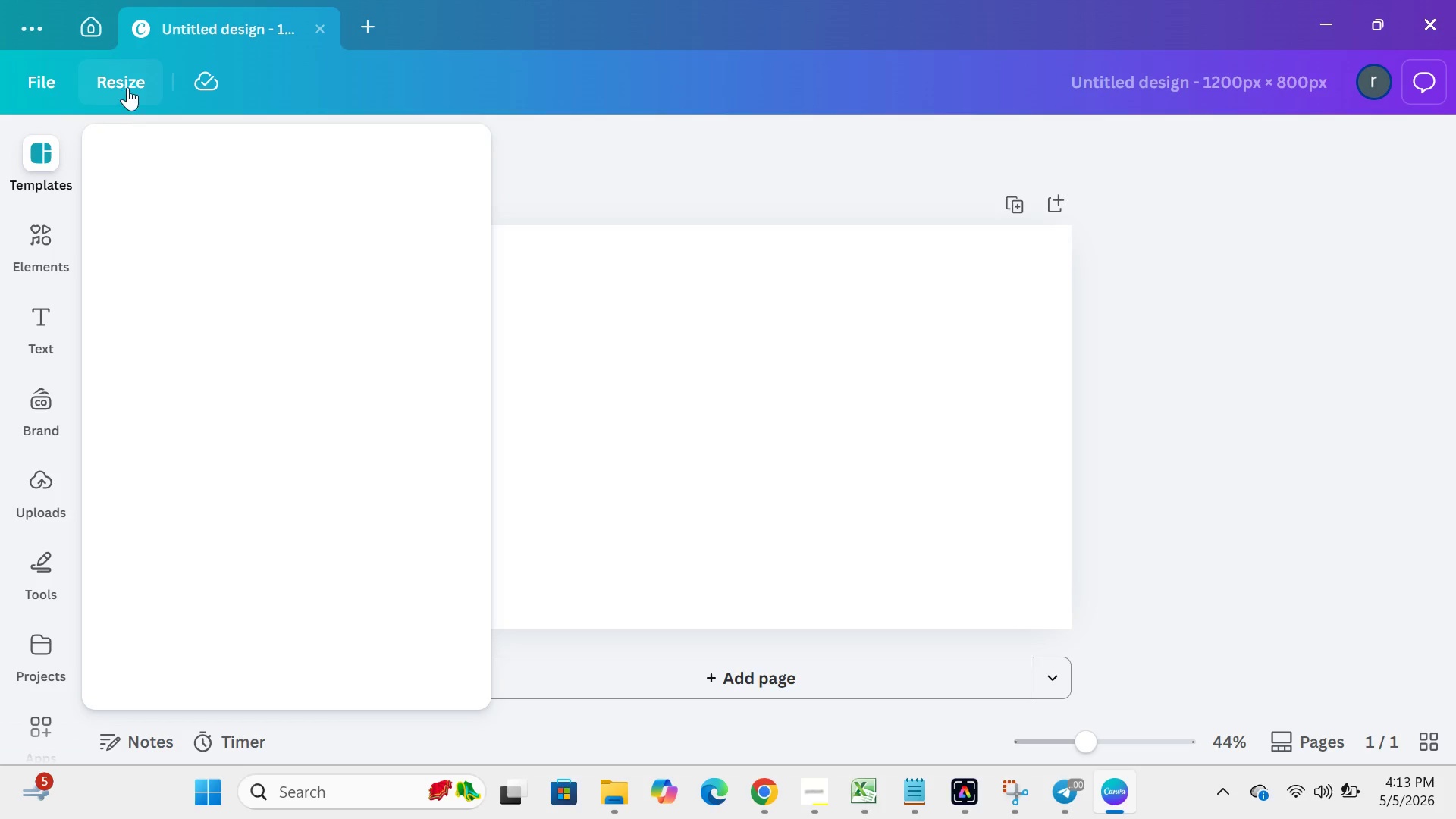 
mouse_move([250, 256])
 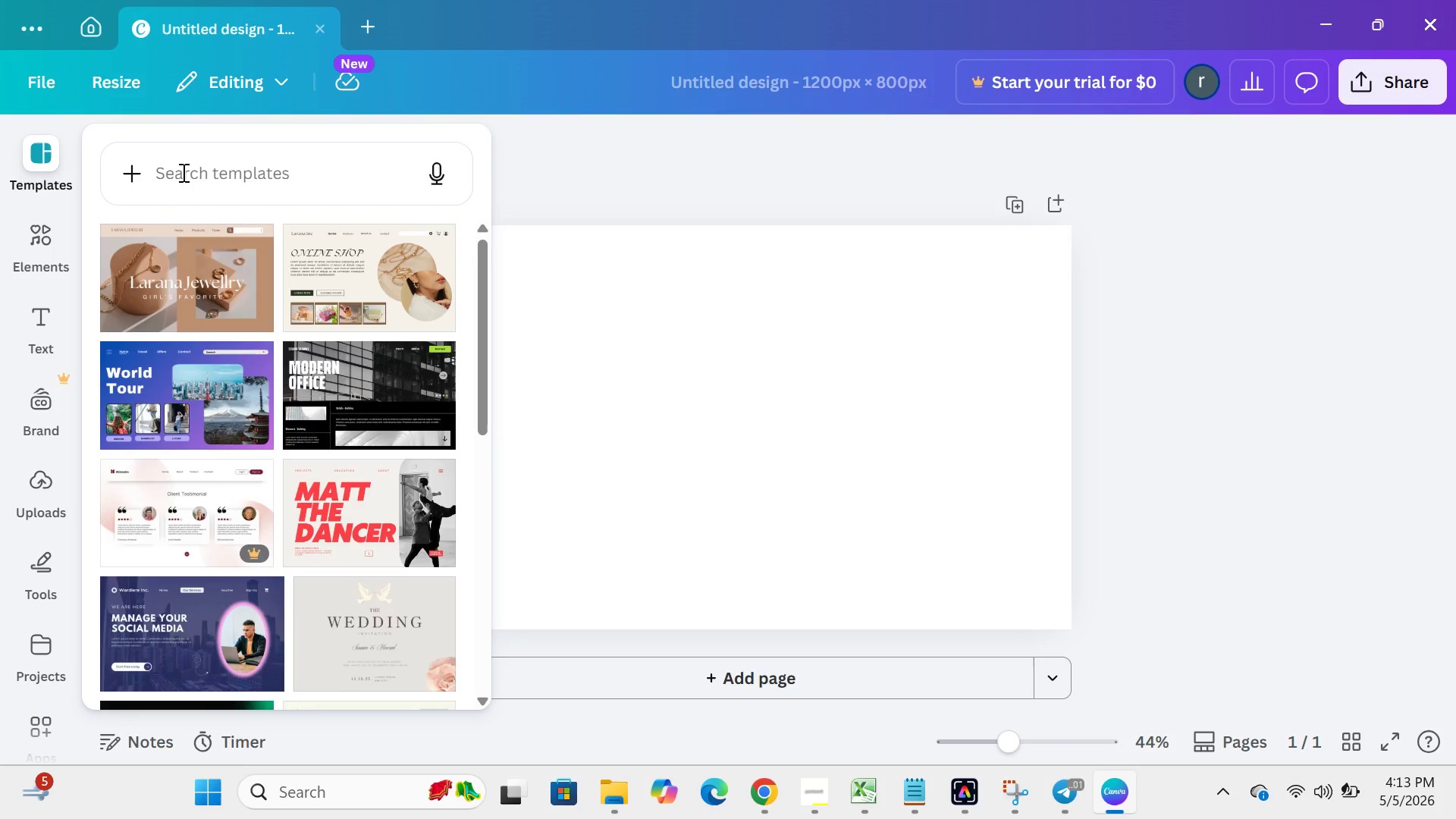 
left_click([182, 172])
 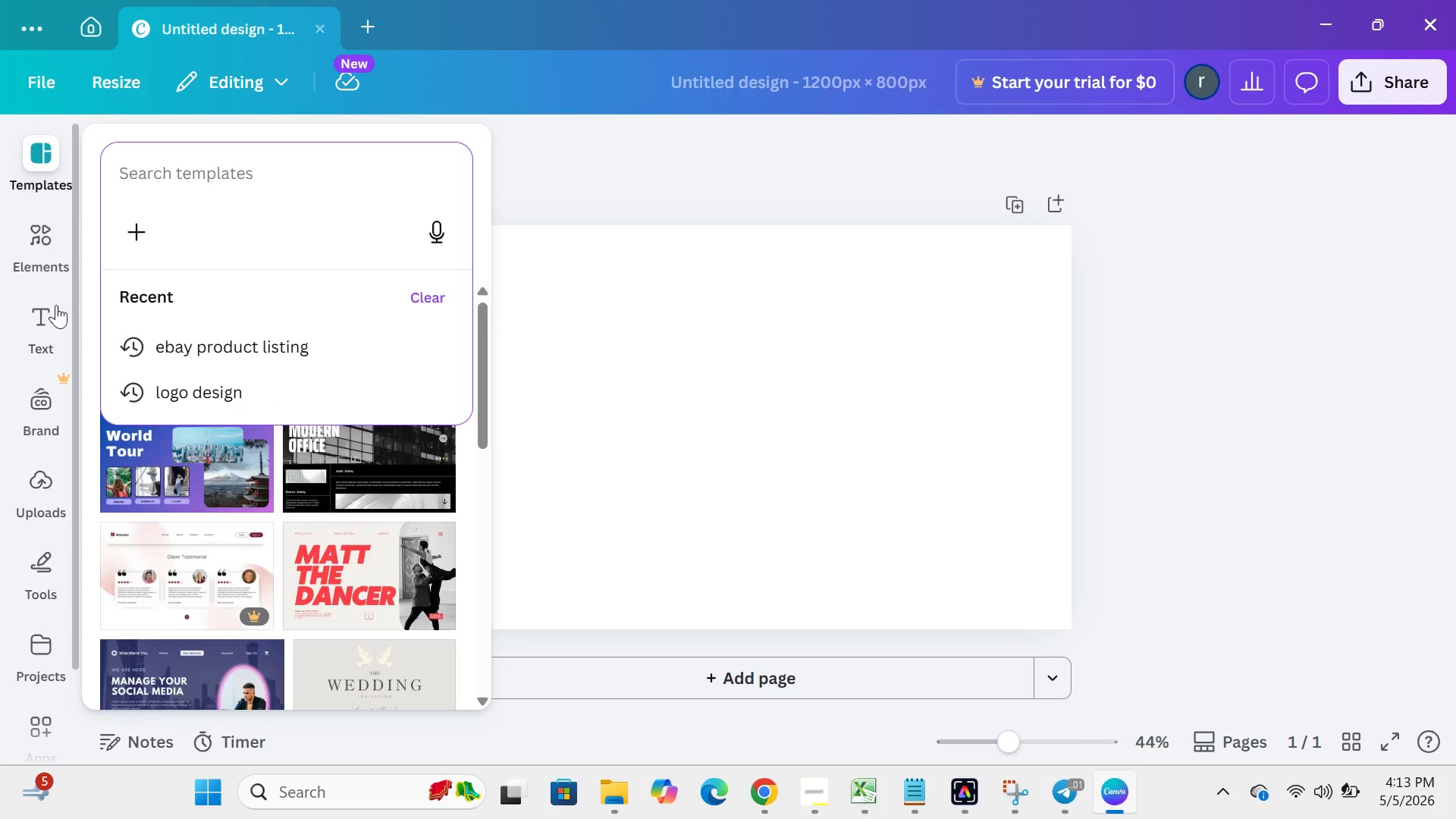 
mouse_move([50, 330])
 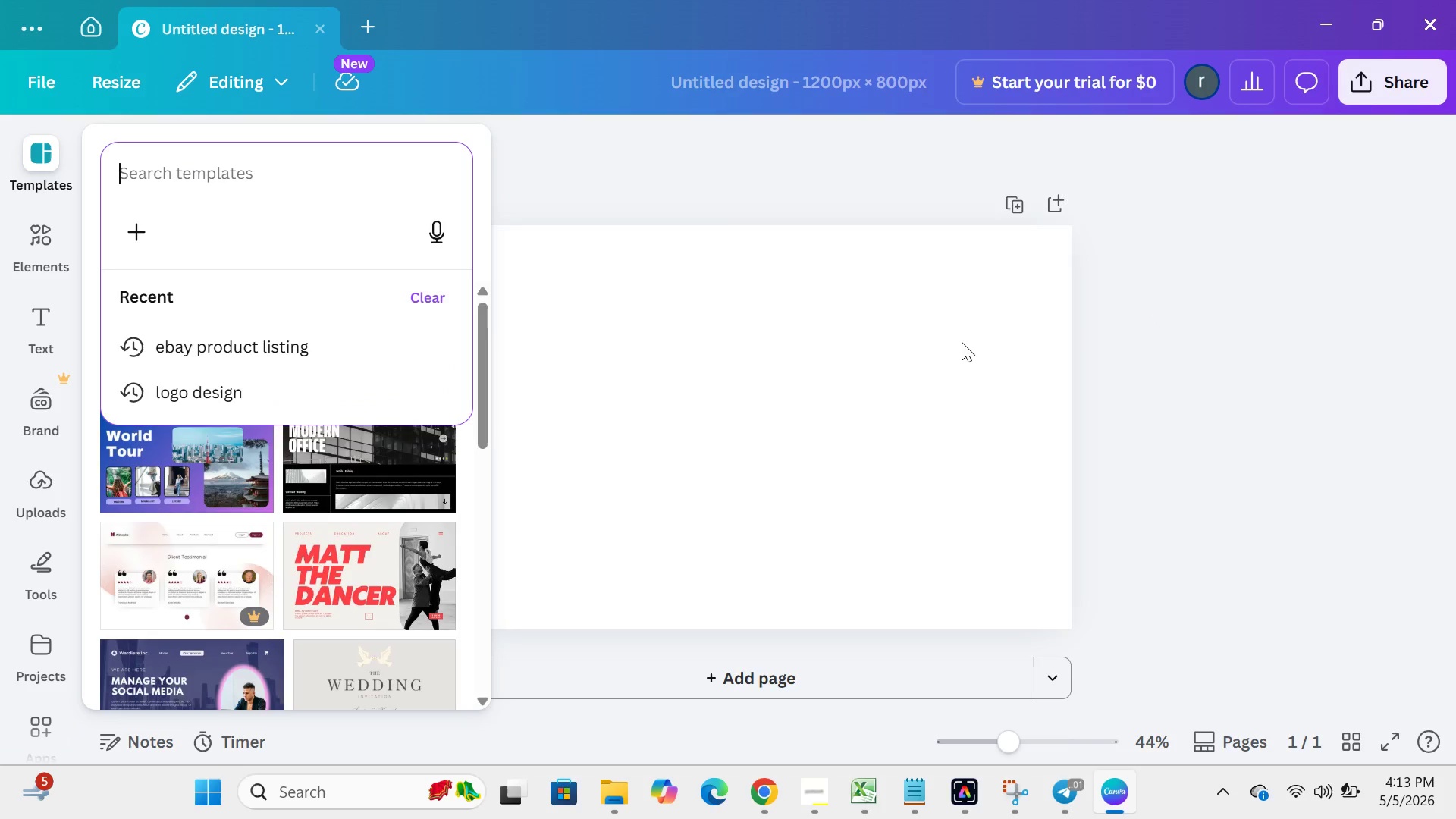 
left_click([943, 344])
 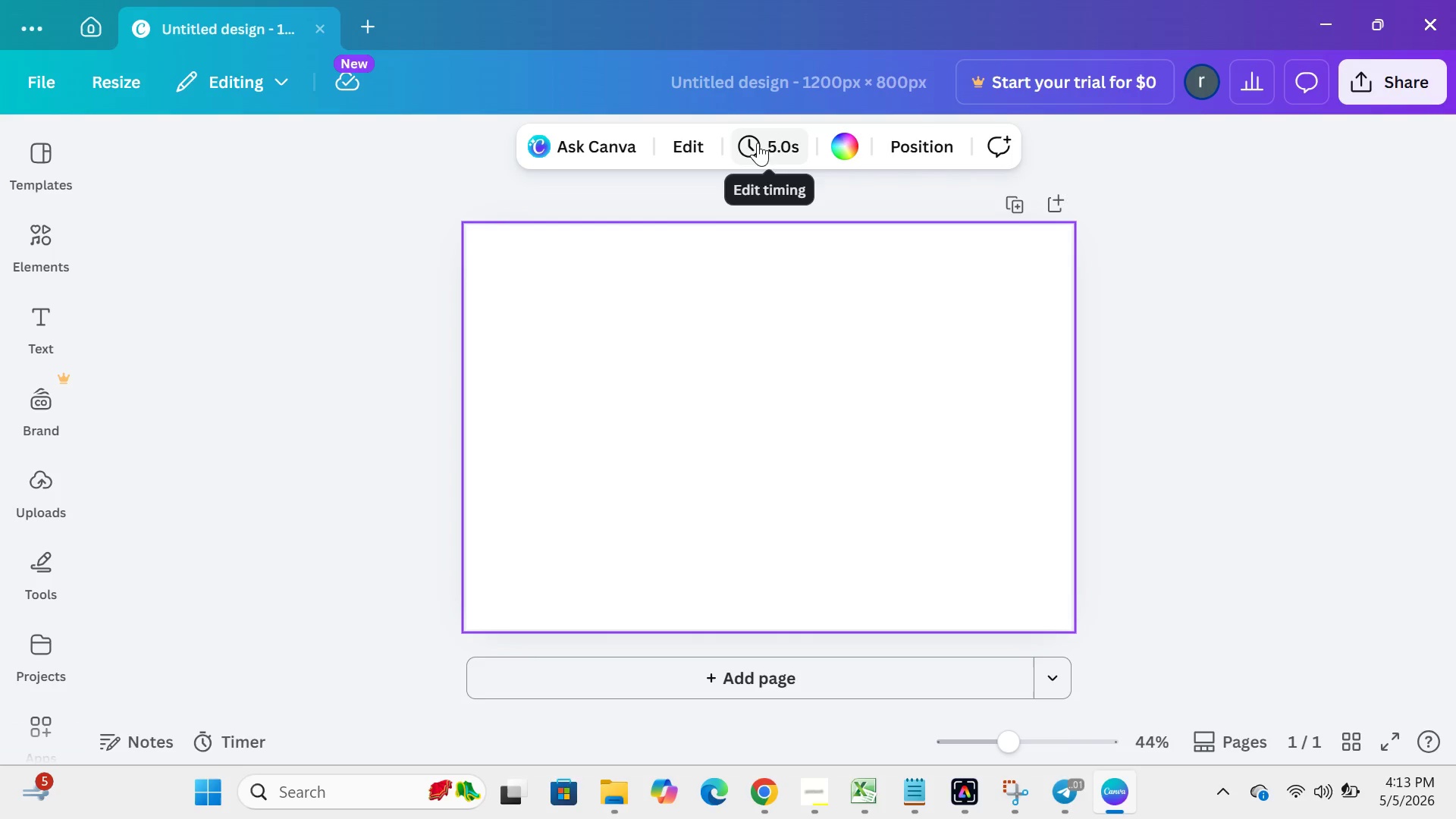 
left_click([694, 147])
 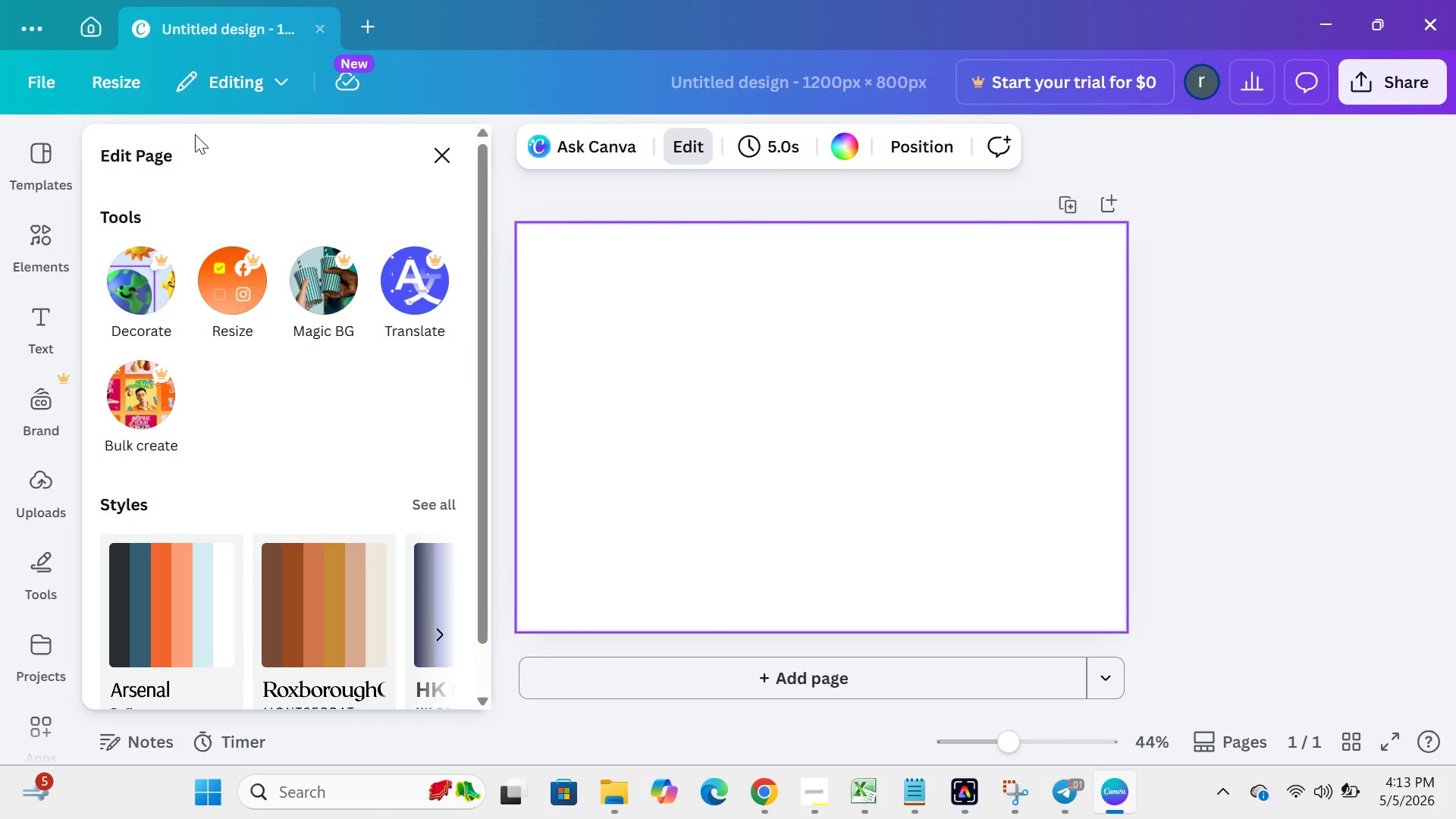 
wait(5.98)
 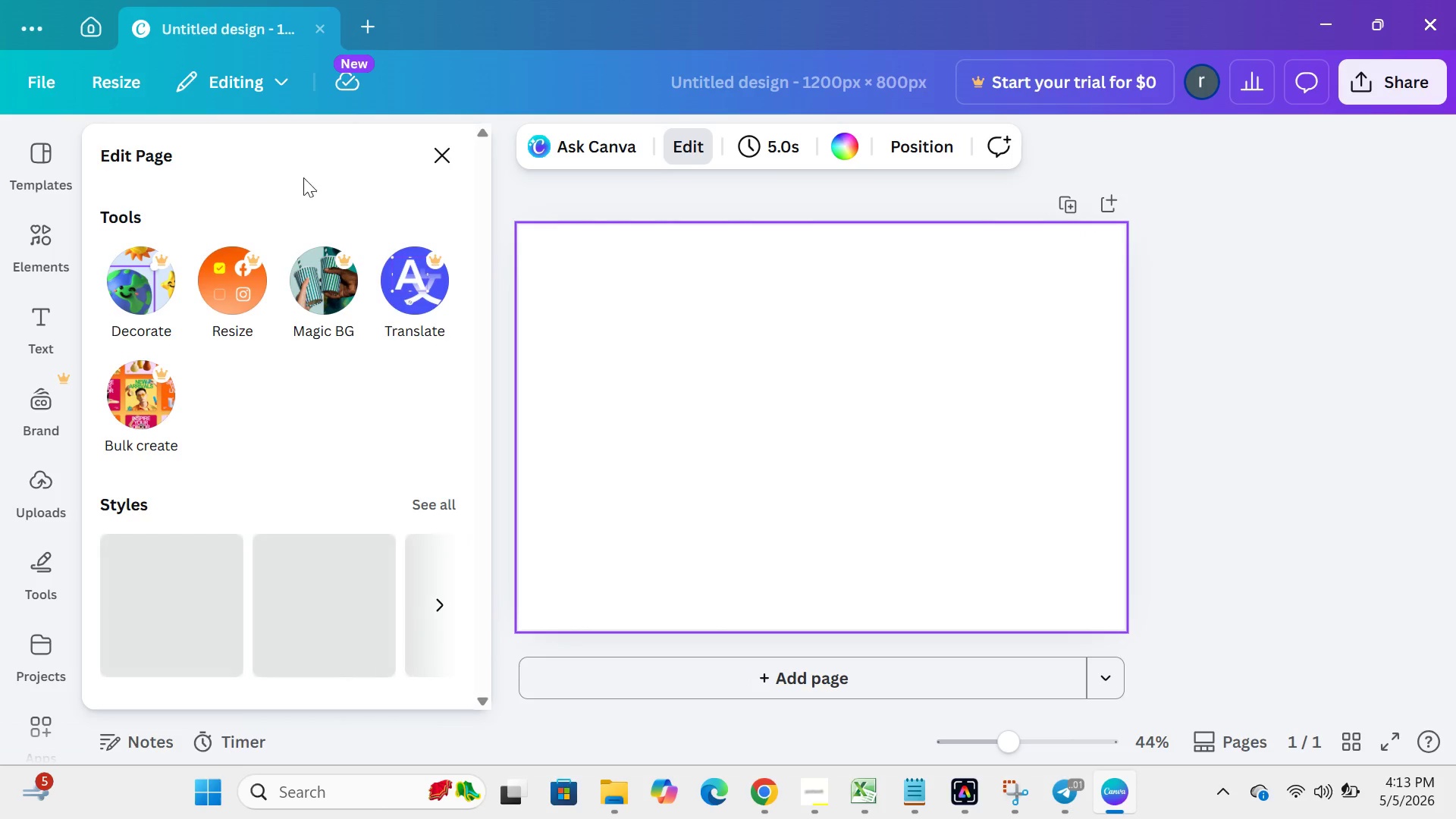 
left_click([255, 86])
 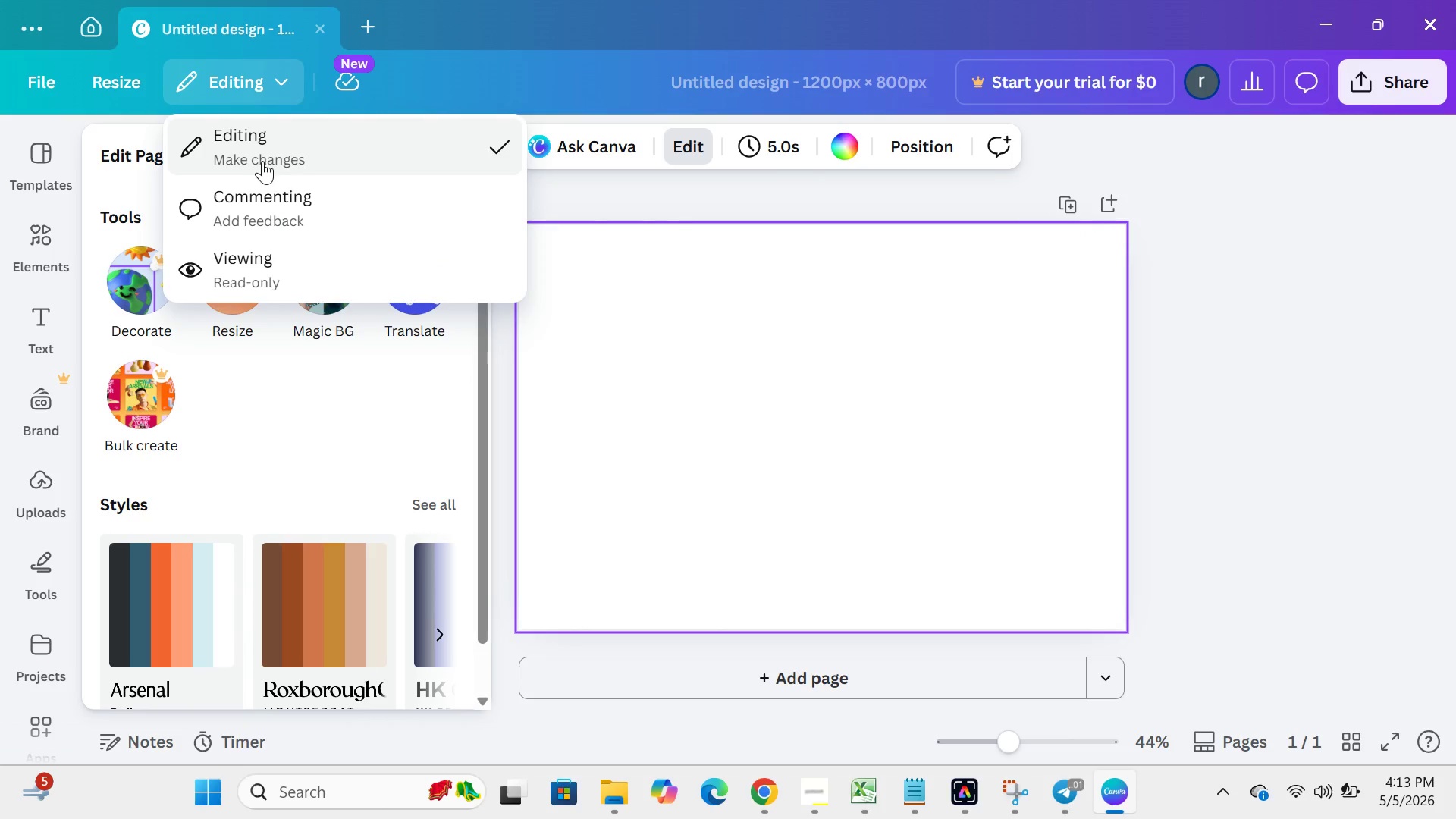 
left_click([262, 161])
 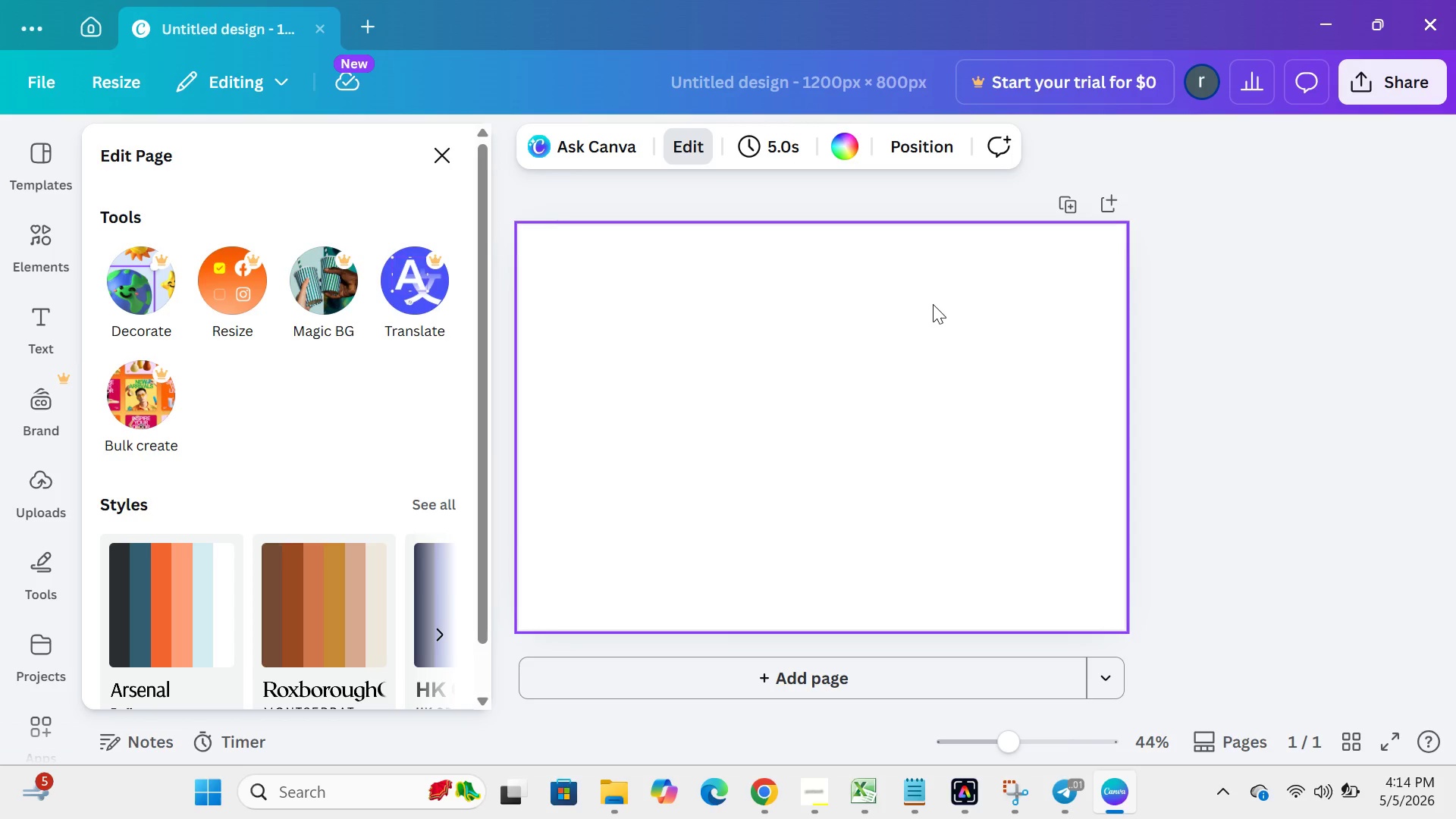 
wait(28.0)
 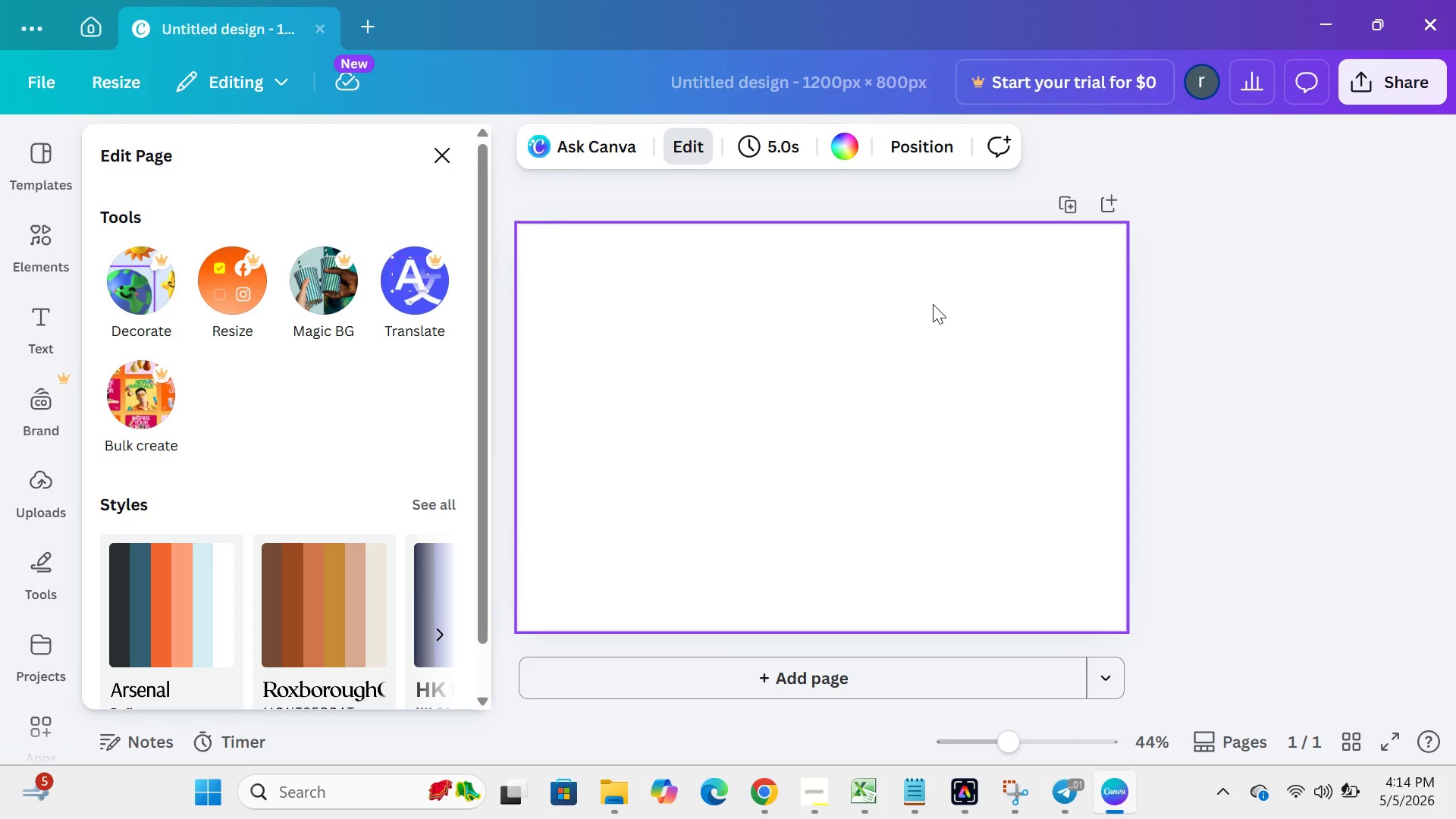 
mouse_move([78, 598])
 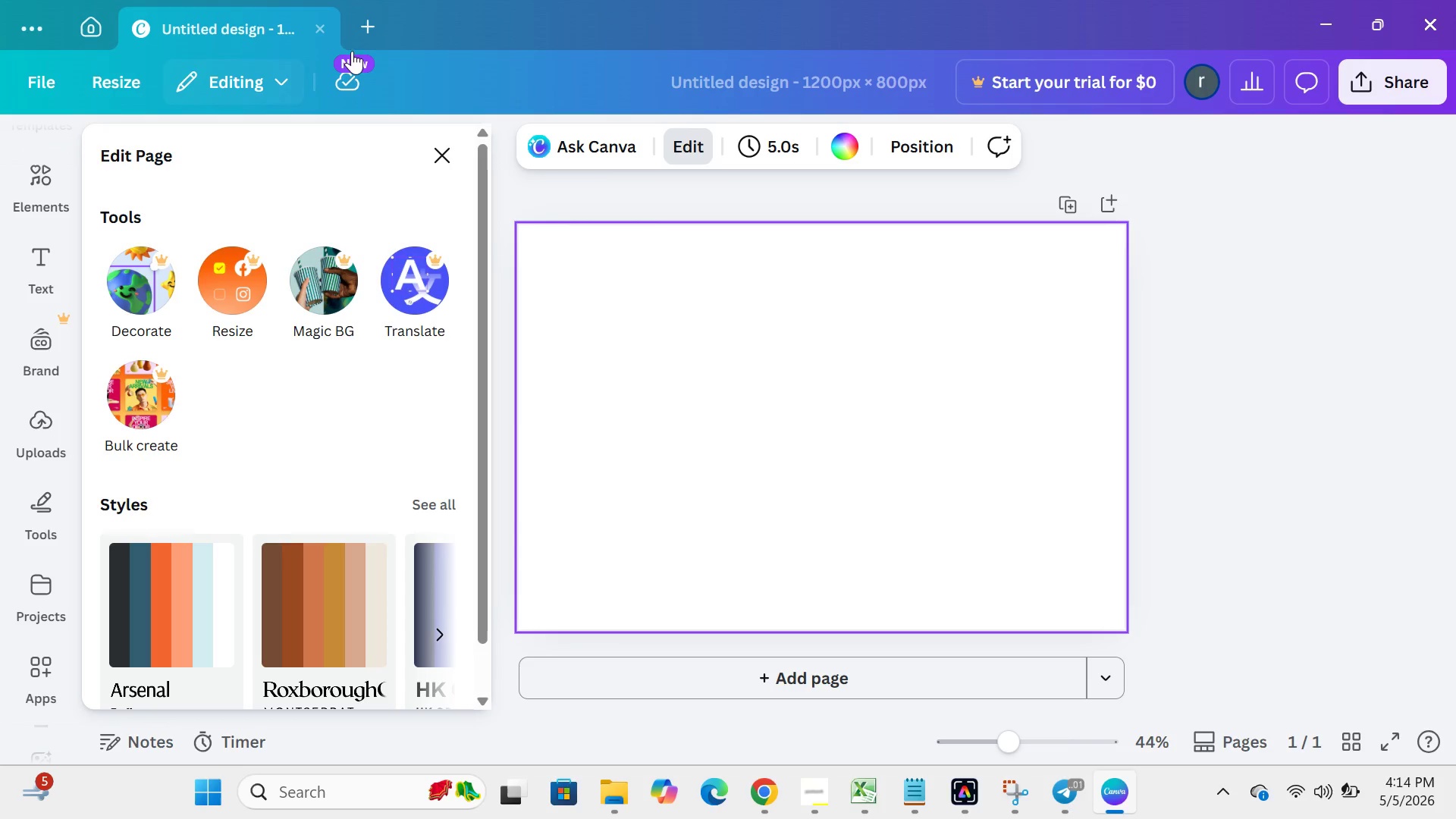 
wait(5.01)
 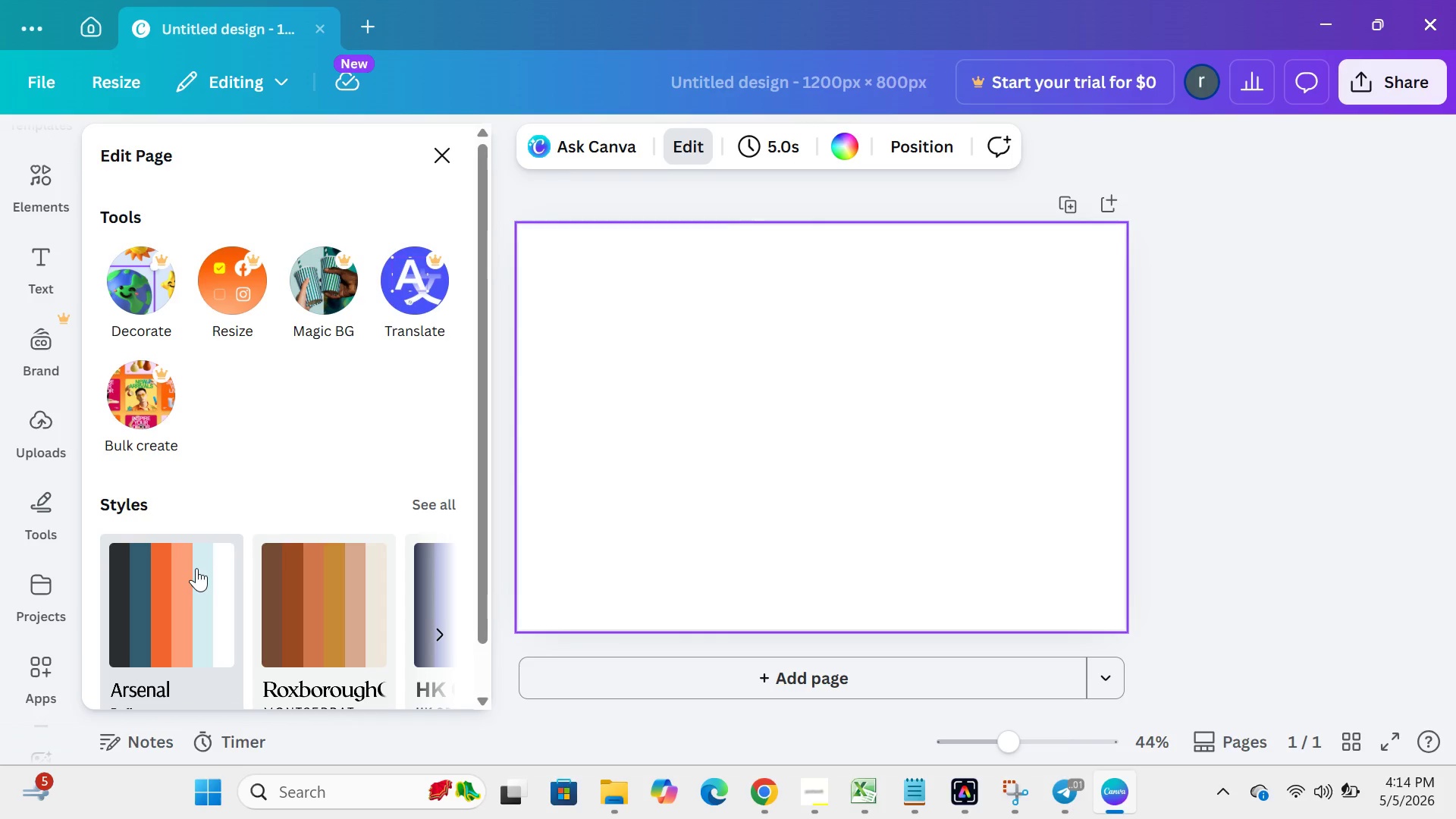 
left_click([442, 165])
 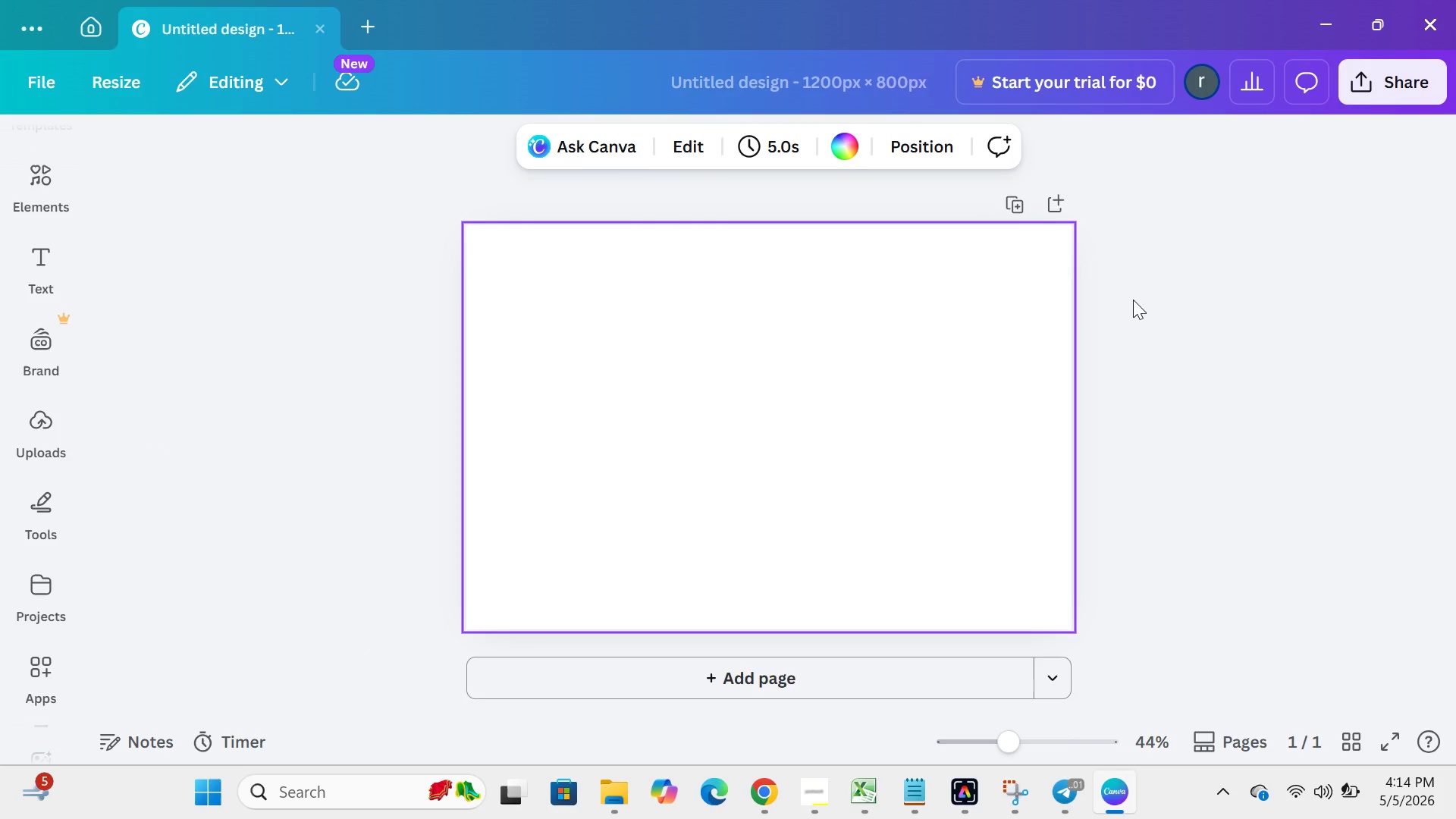 
wait(12.36)
 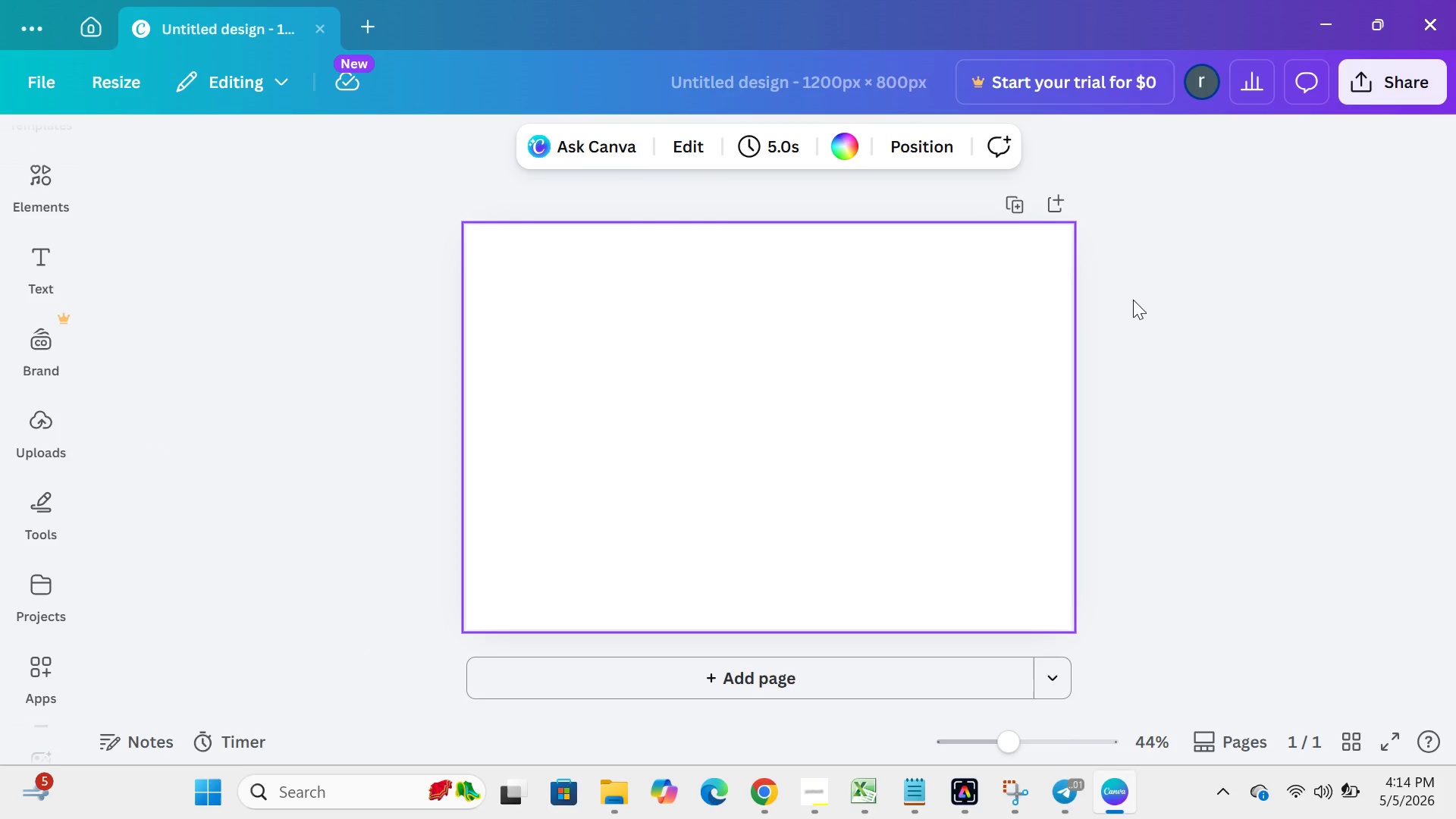 
left_click([55, 192])
 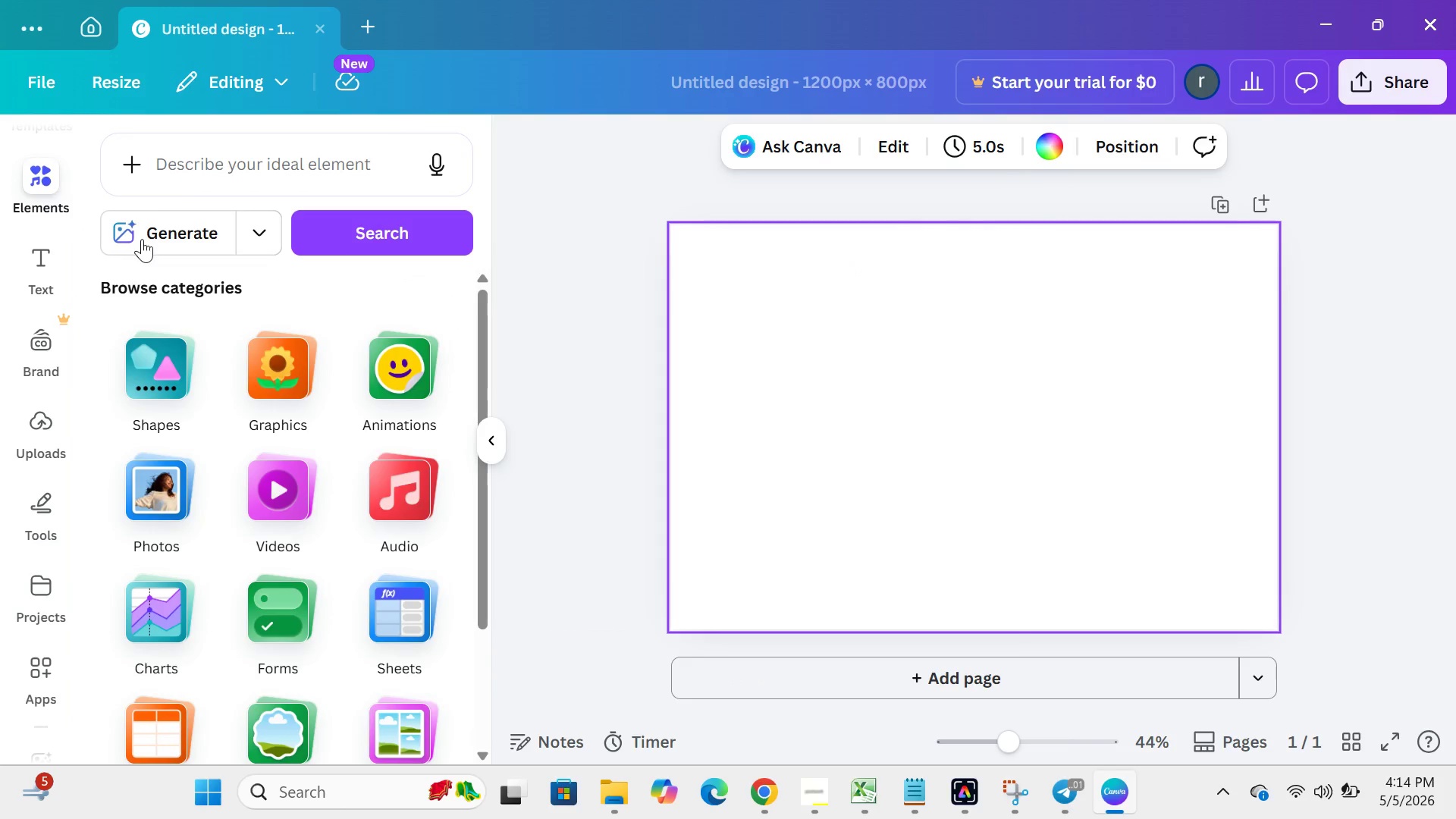 
left_click([256, 241])
 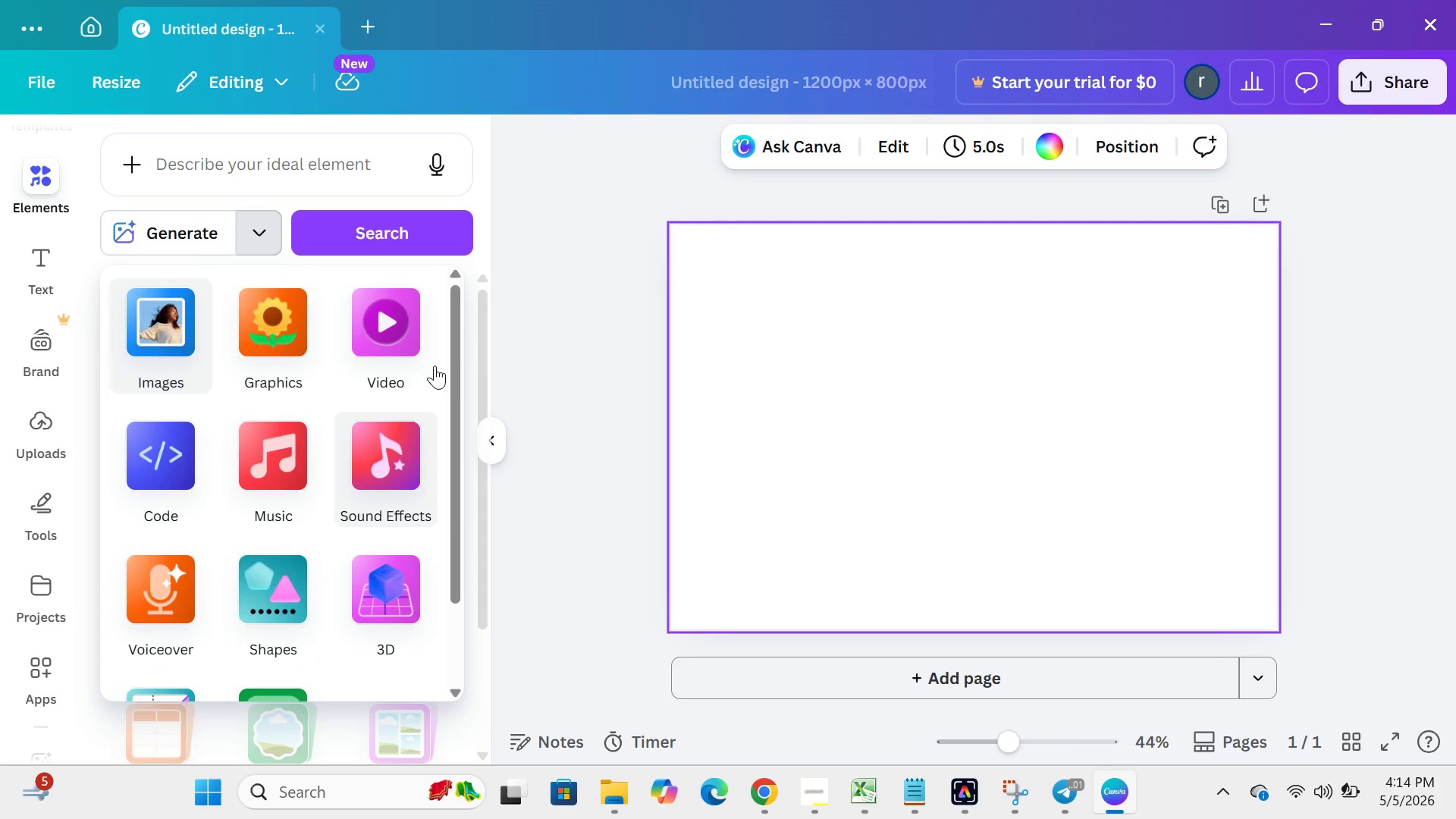 
wait(6.17)
 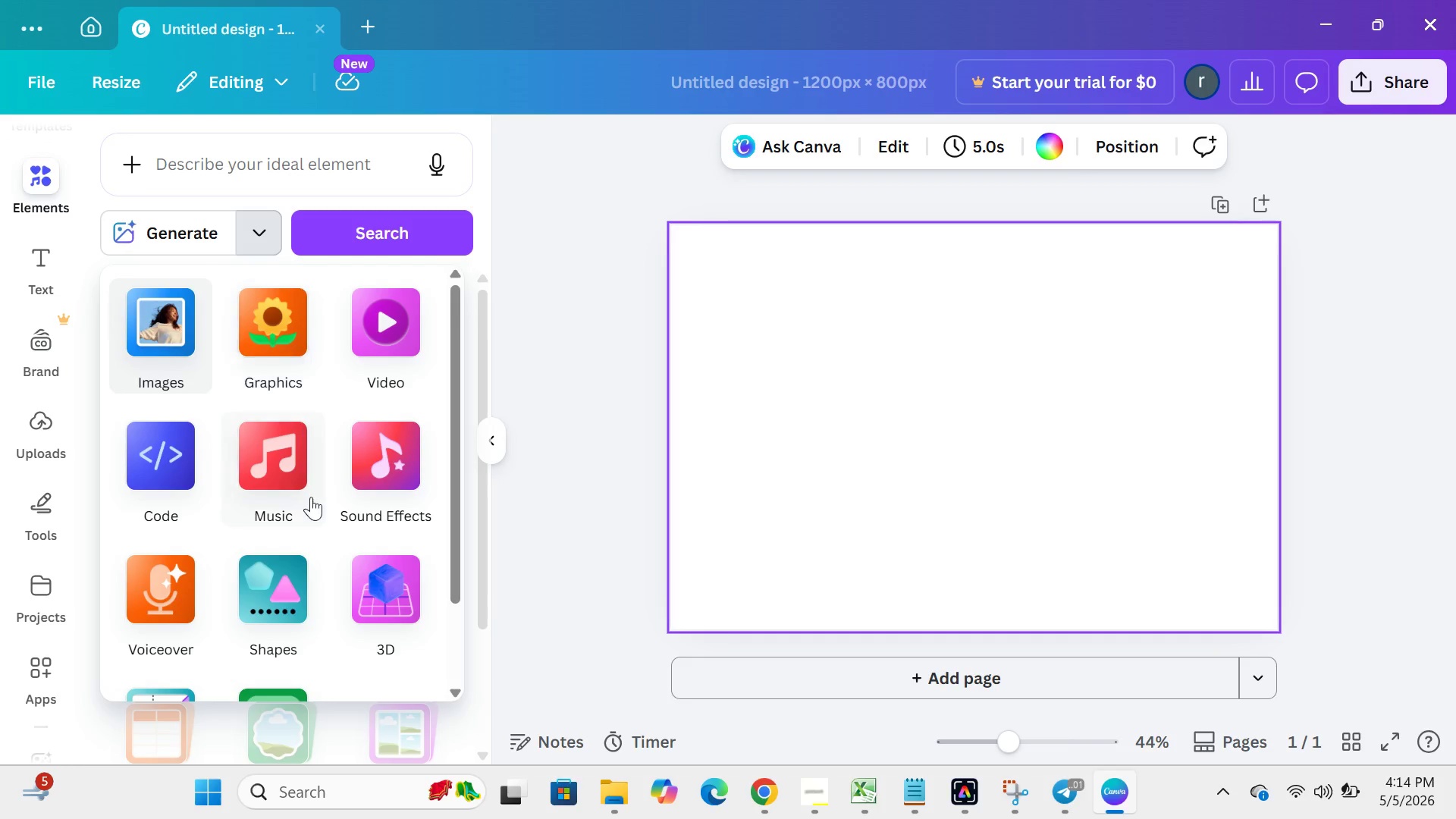 
left_click([529, 233])
 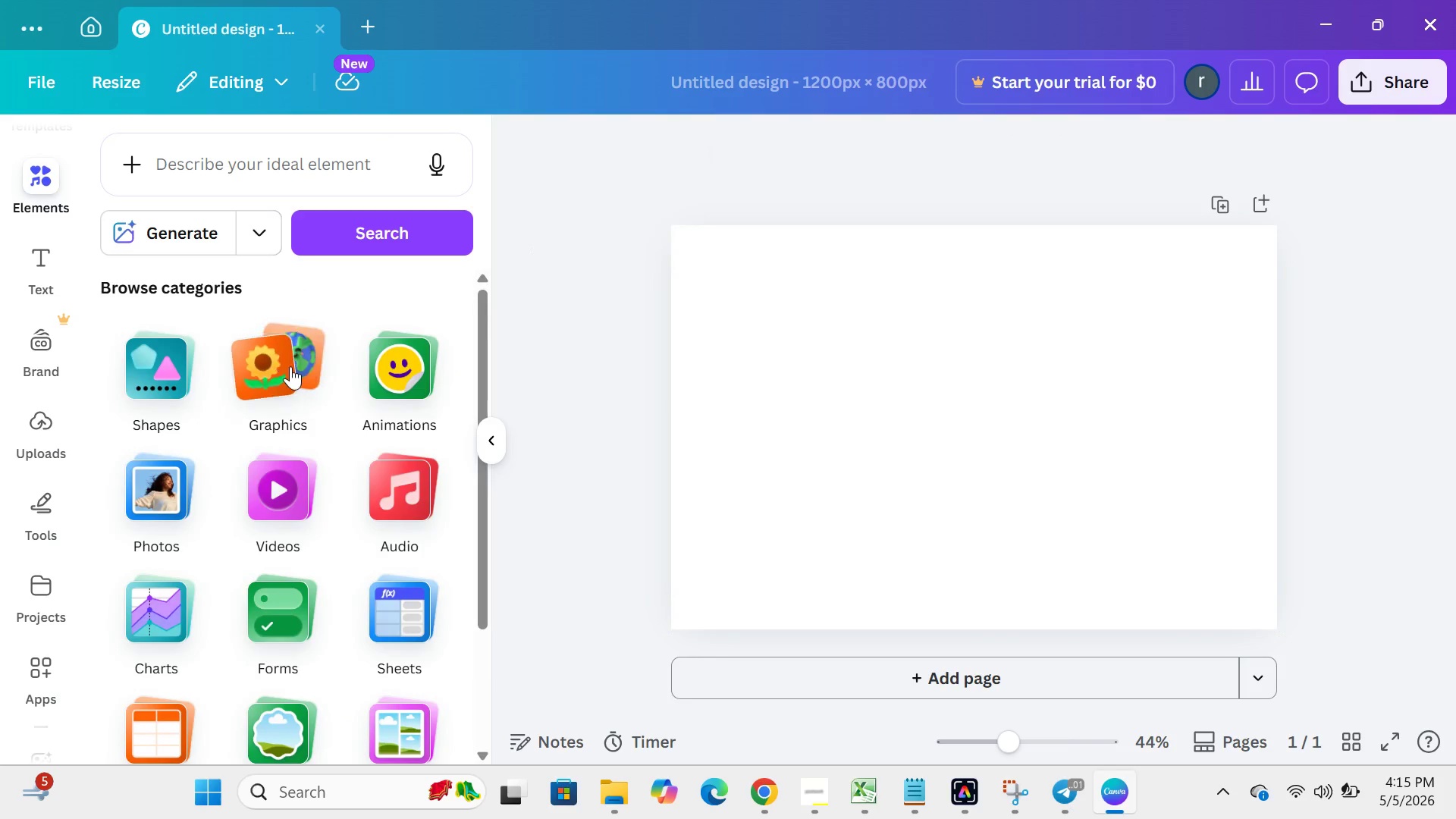 
mouse_move([275, 346])
 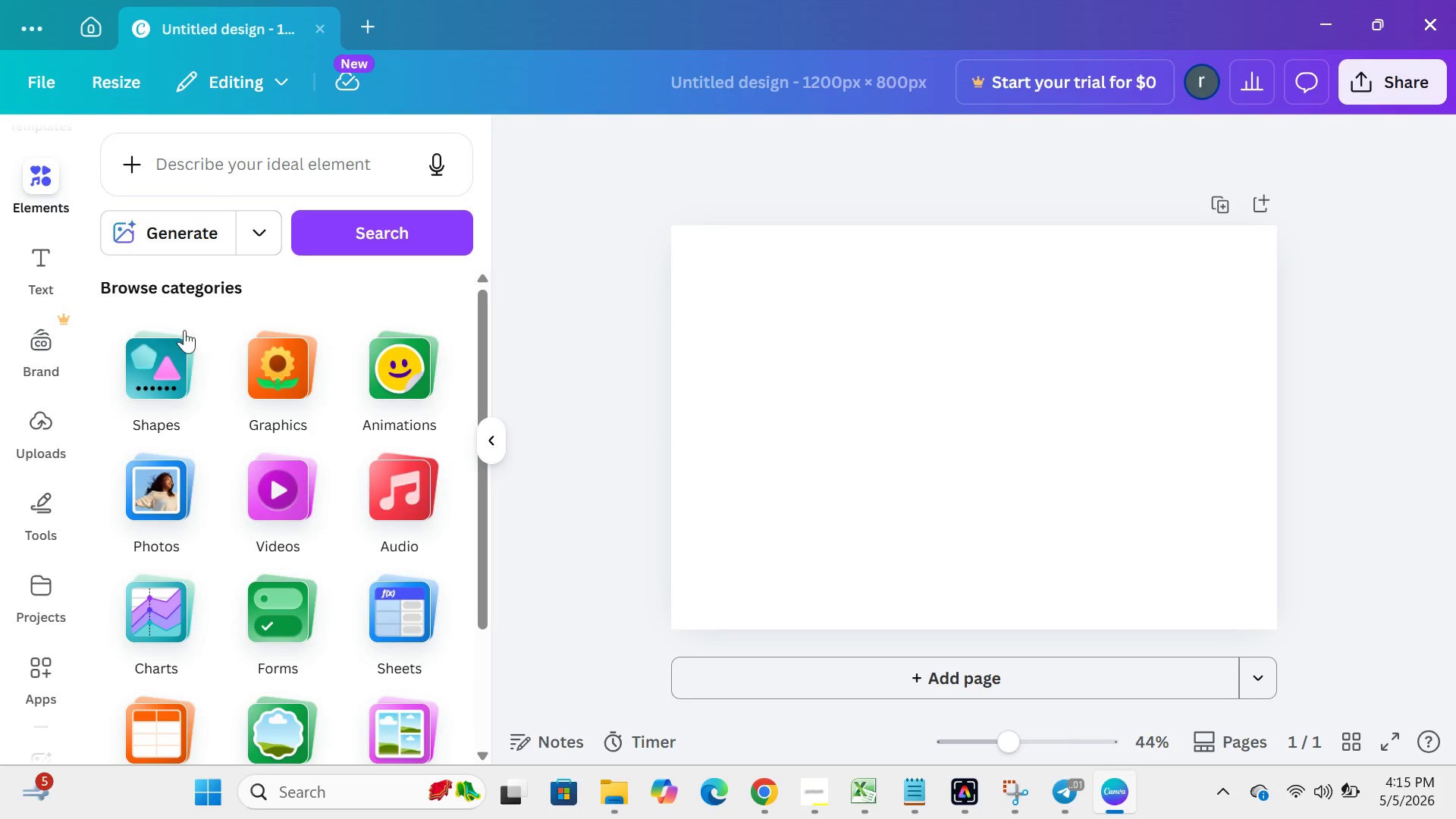 
left_click([168, 512])
 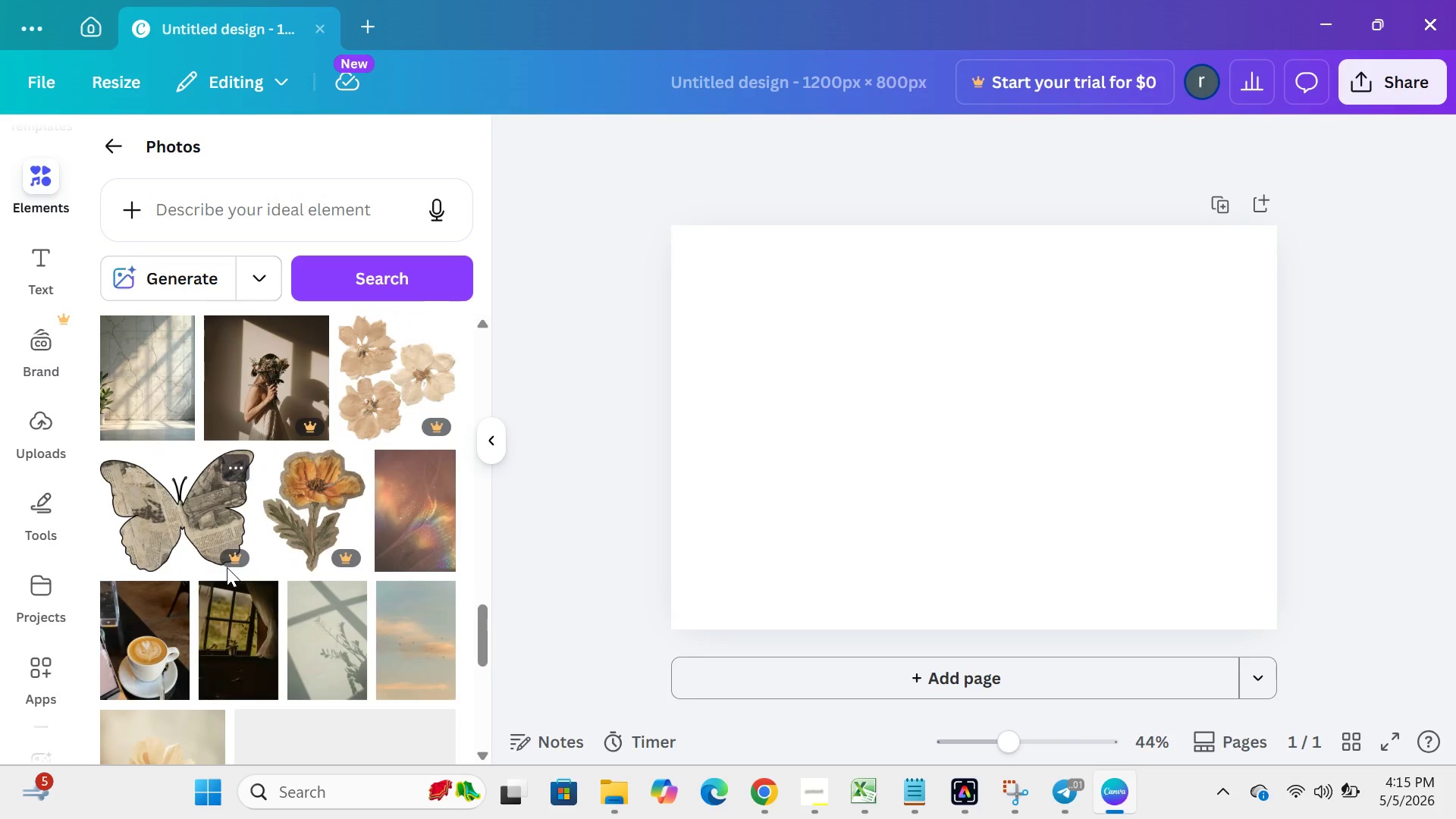 
wait(37.03)
 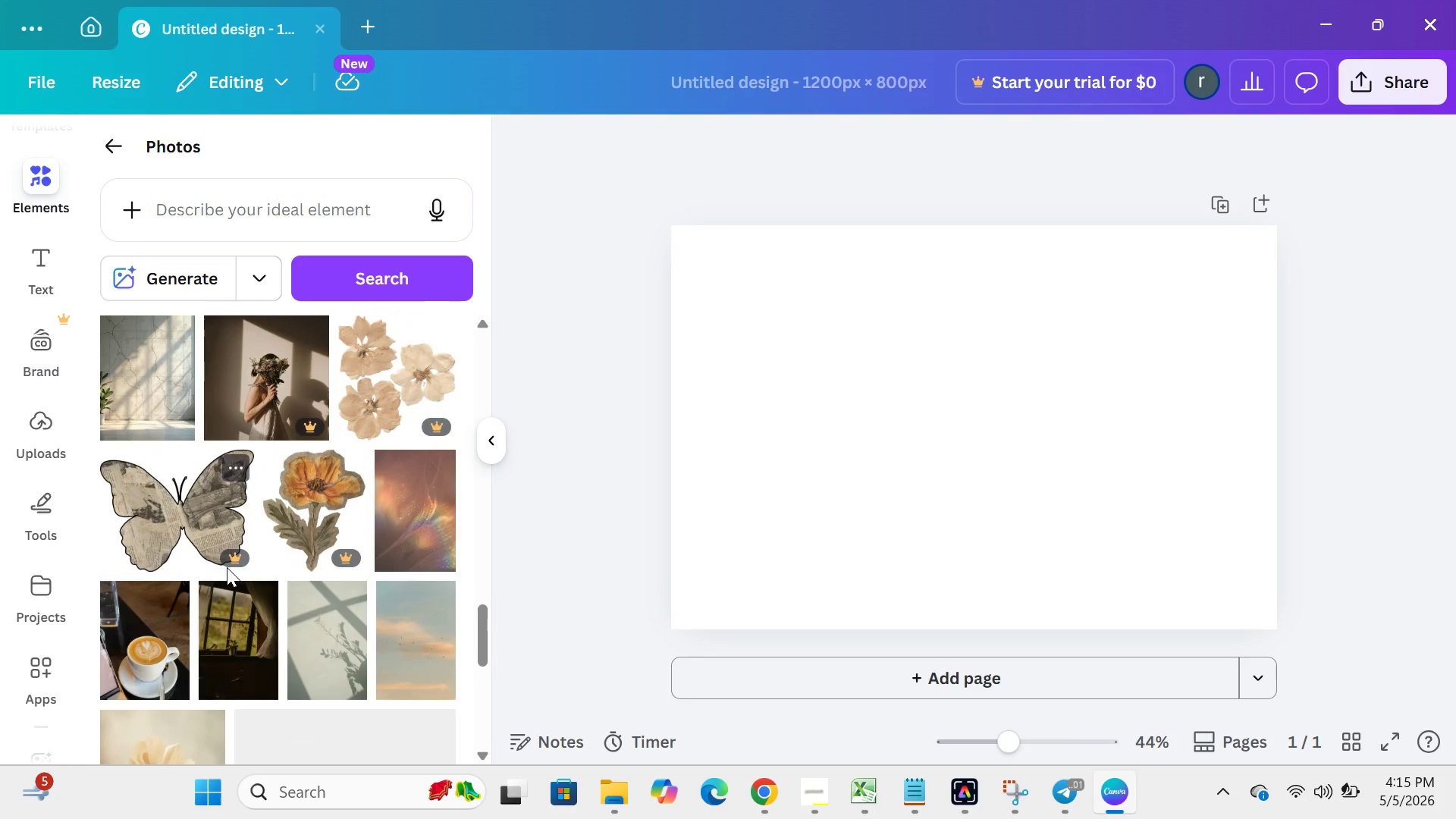 
left_click([254, 371])
 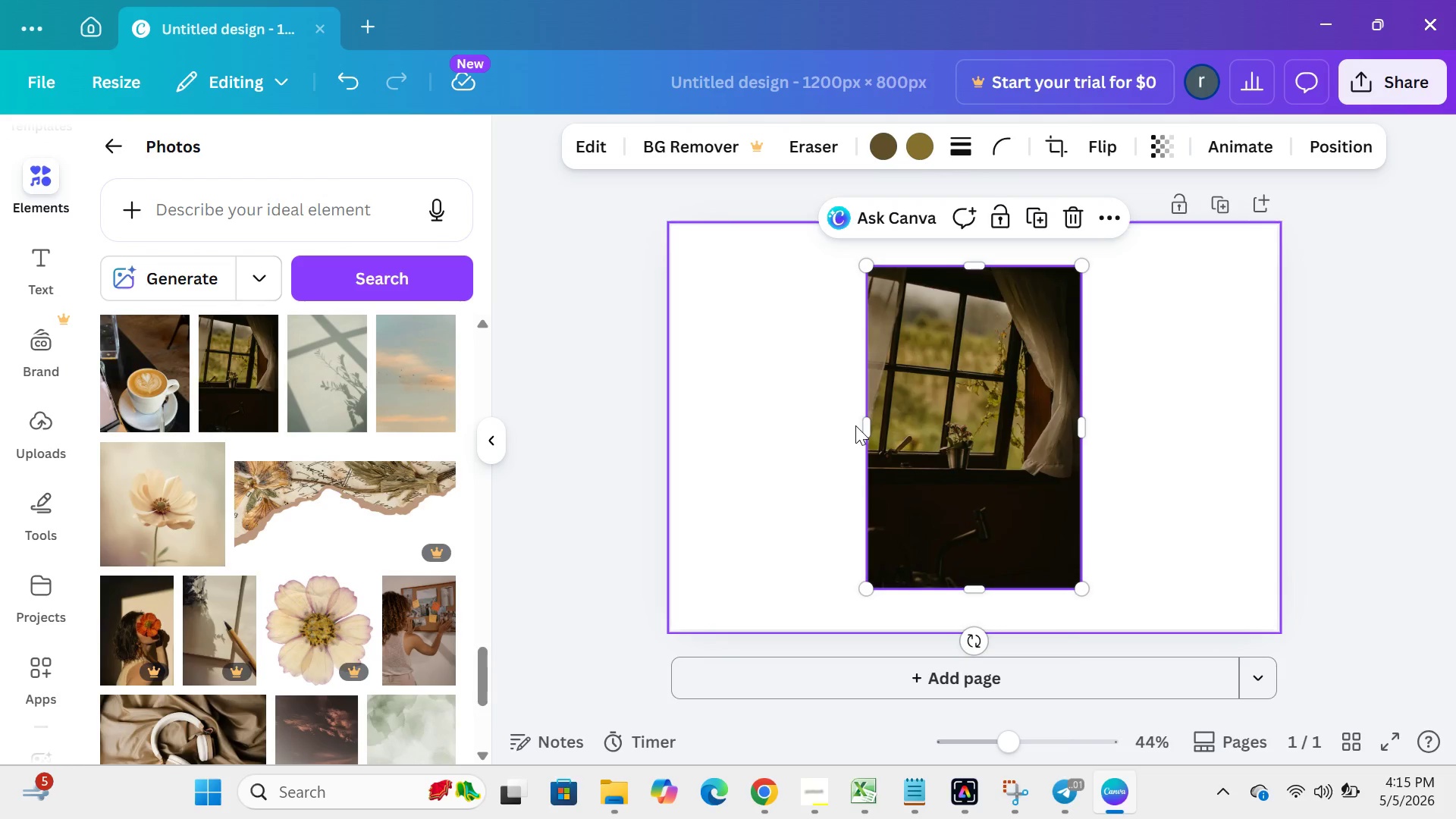 
wait(6.0)
 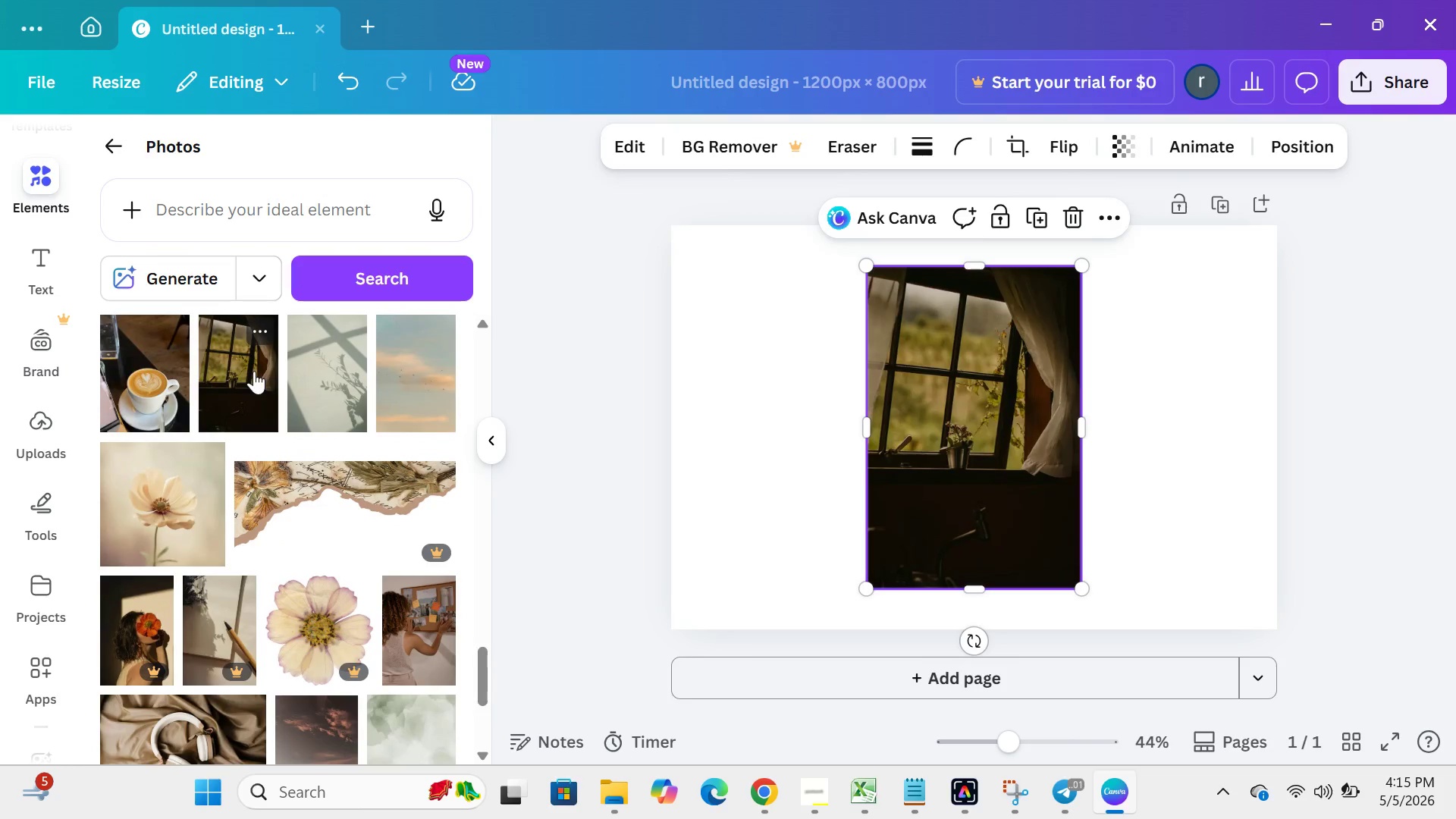 
left_click_drag(start_coordinate=[871, 425], to_coordinate=[675, 460])
 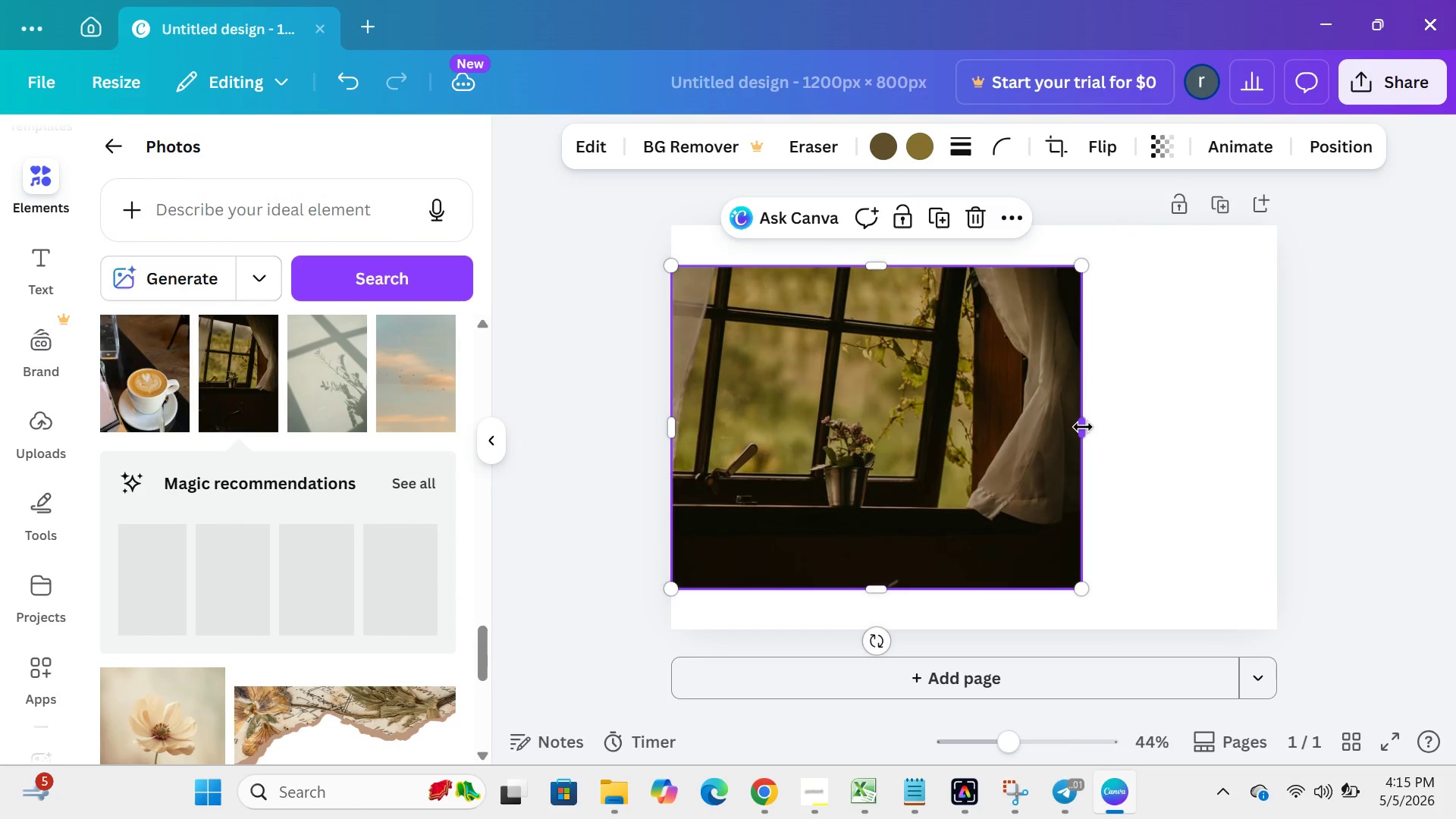 
left_click_drag(start_coordinate=[1083, 428], to_coordinate=[1283, 437])
 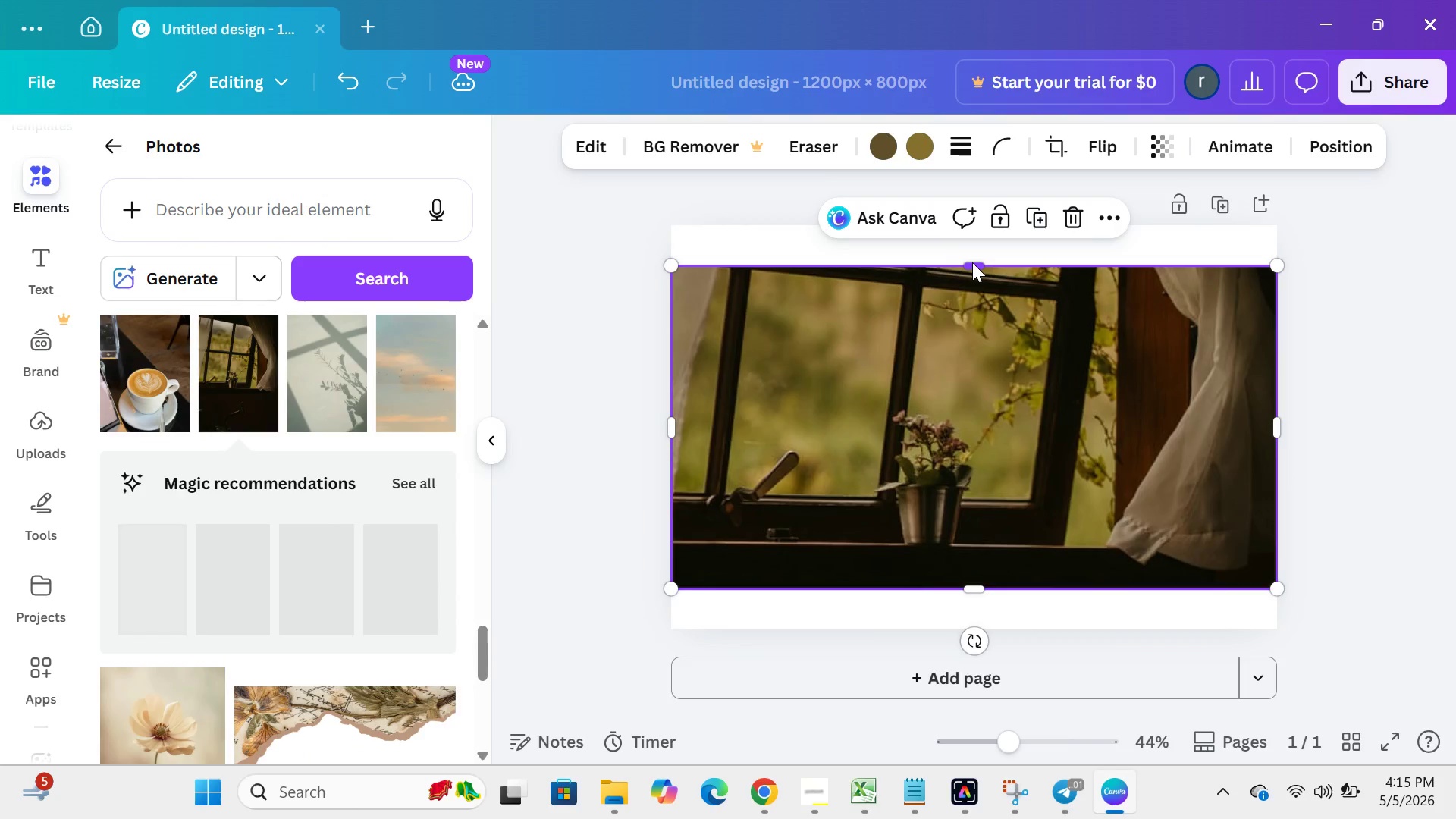 
left_click_drag(start_coordinate=[972, 262], to_coordinate=[965, 242])
 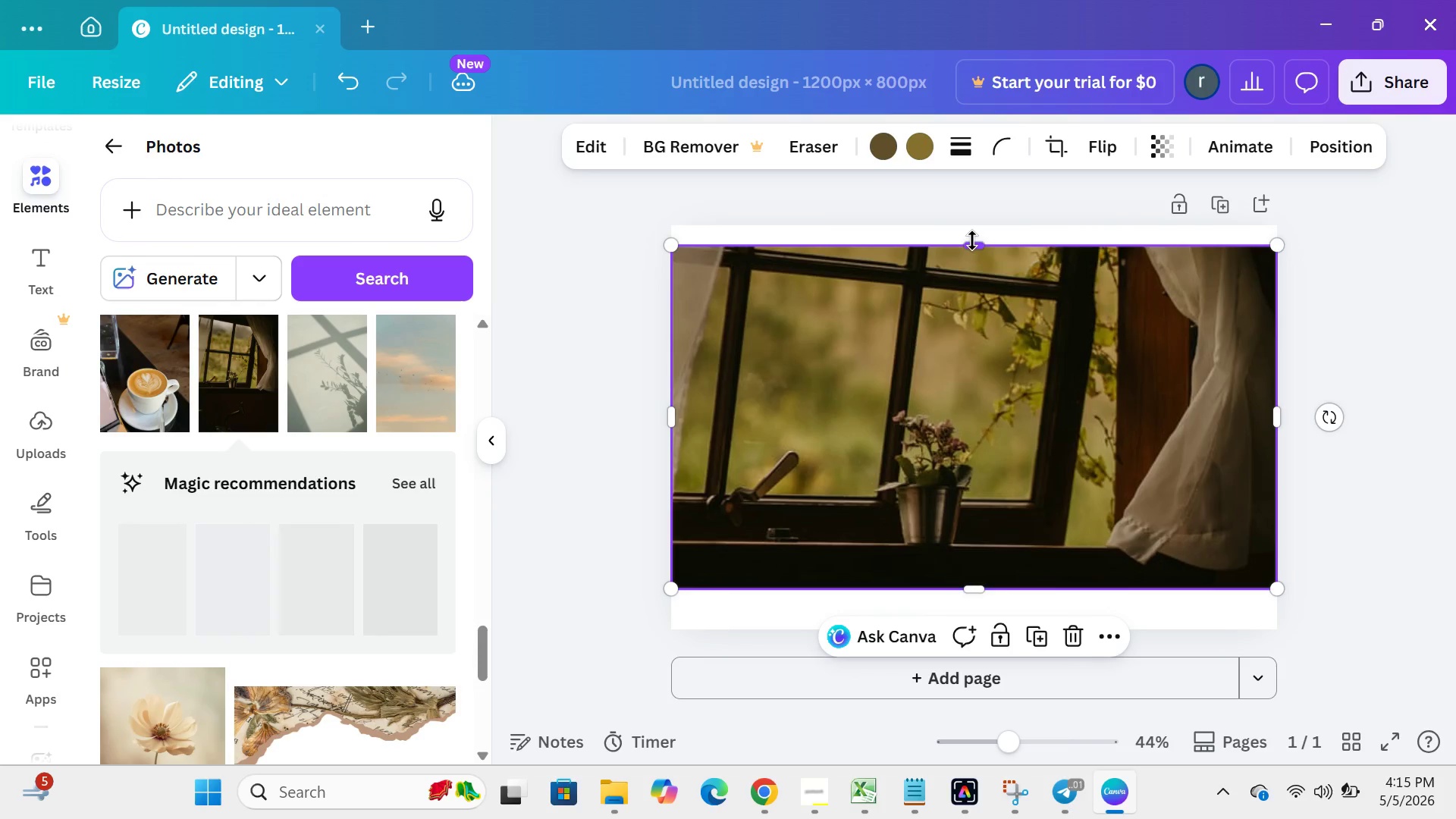 
left_click_drag(start_coordinate=[972, 240], to_coordinate=[973, 221])
 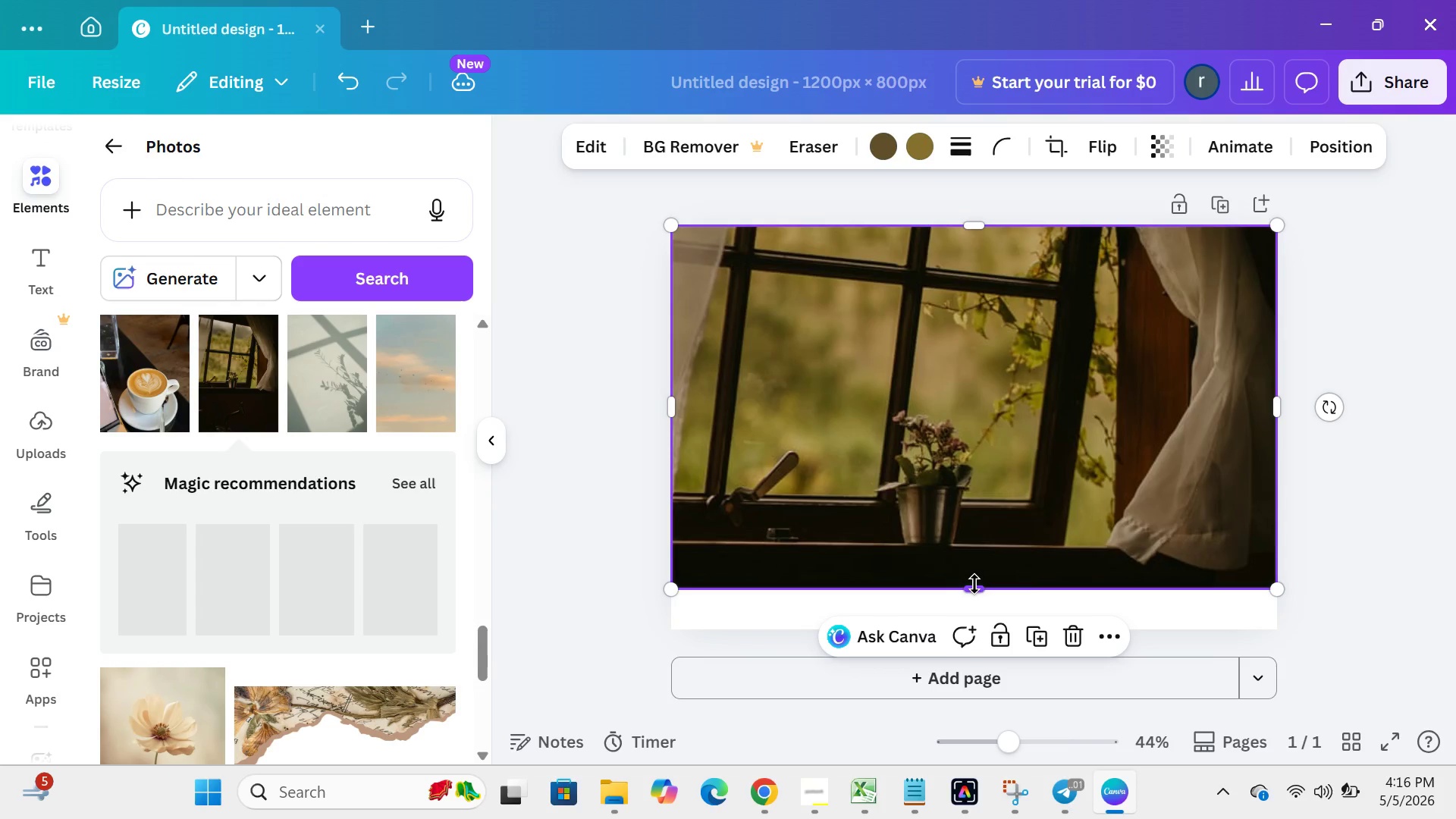 
left_click_drag(start_coordinate=[974, 584], to_coordinate=[990, 632])
 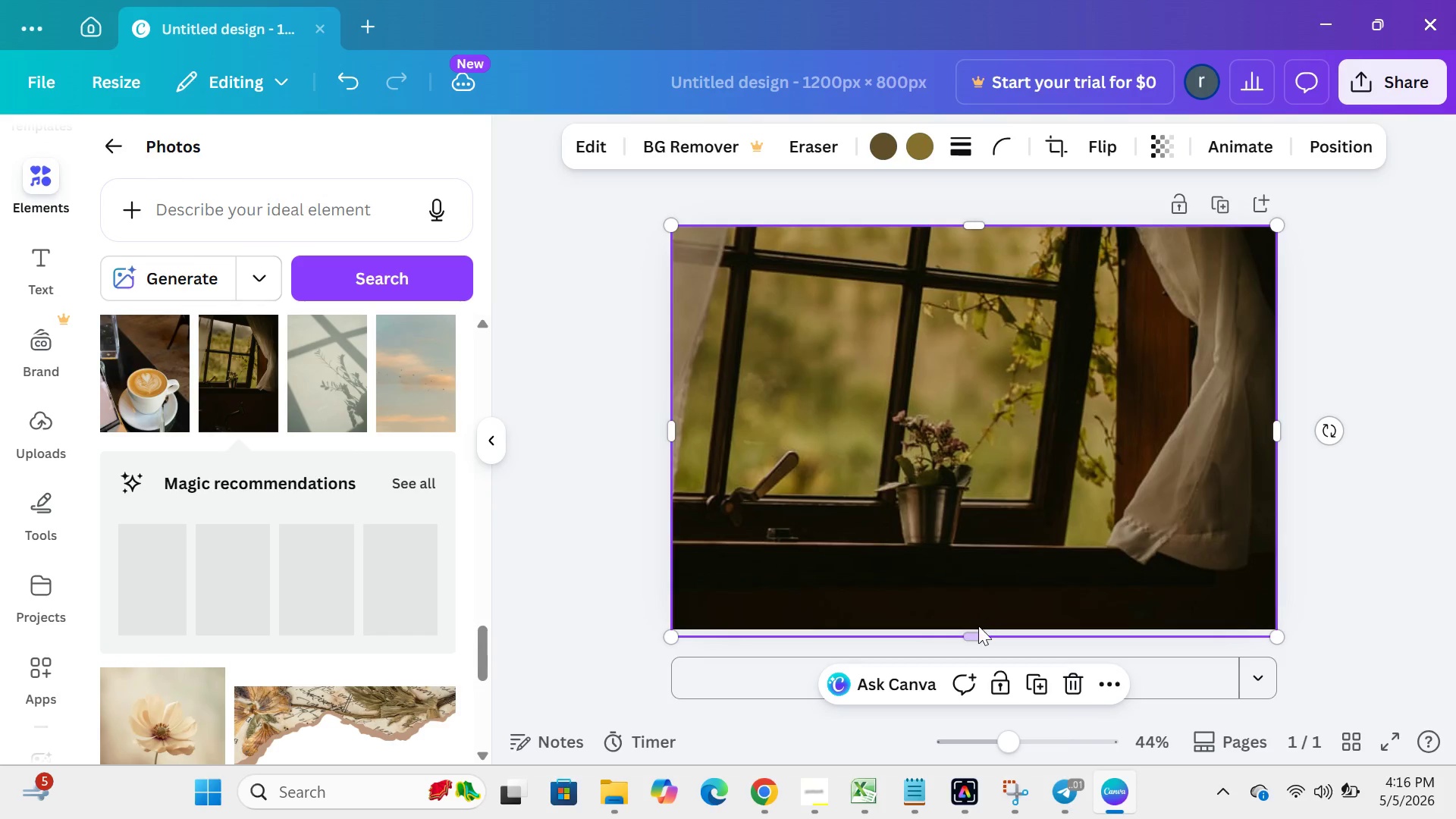 
left_click([978, 626])
 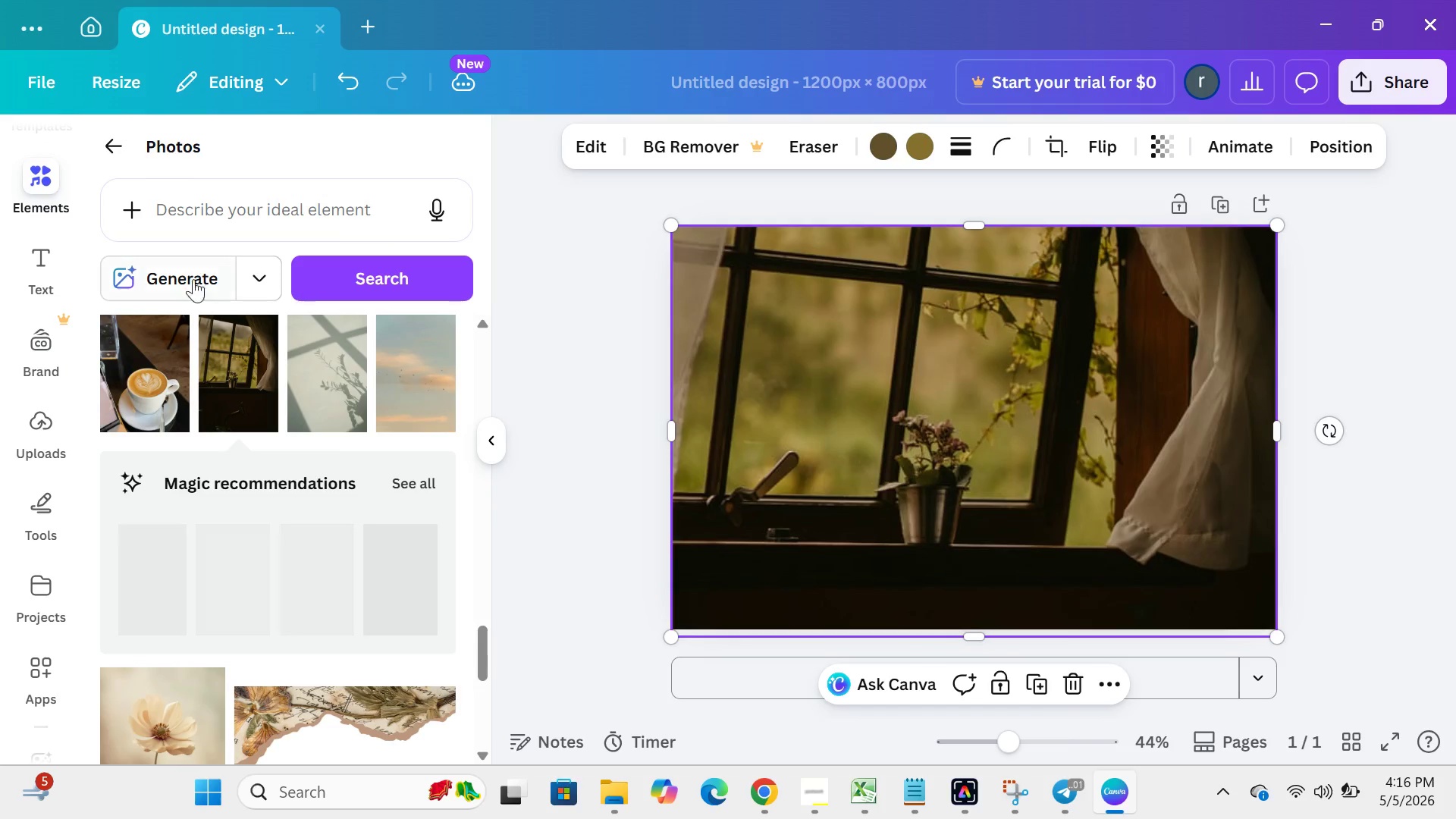 
wait(5.98)
 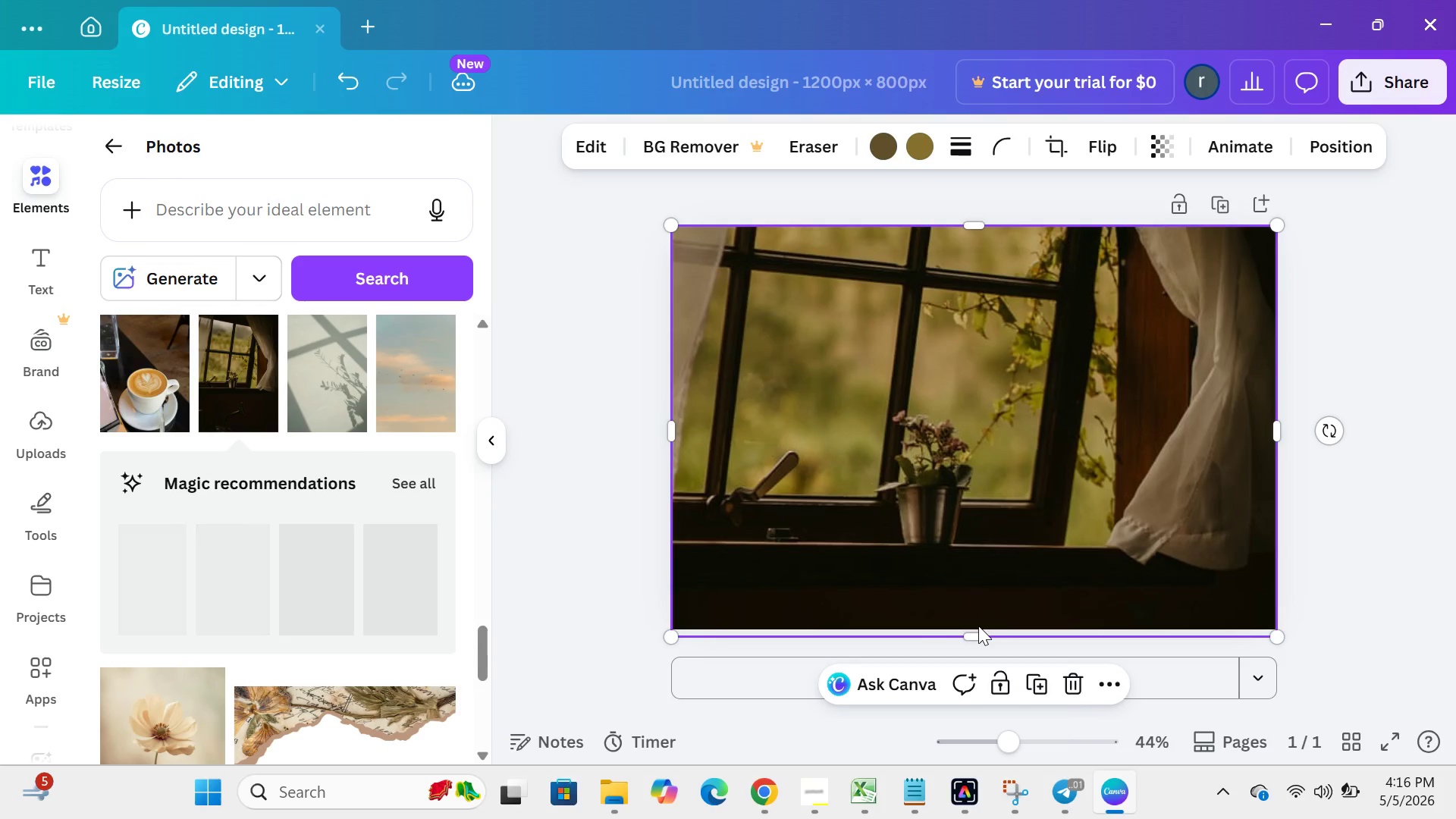 
left_click([31, 281])
 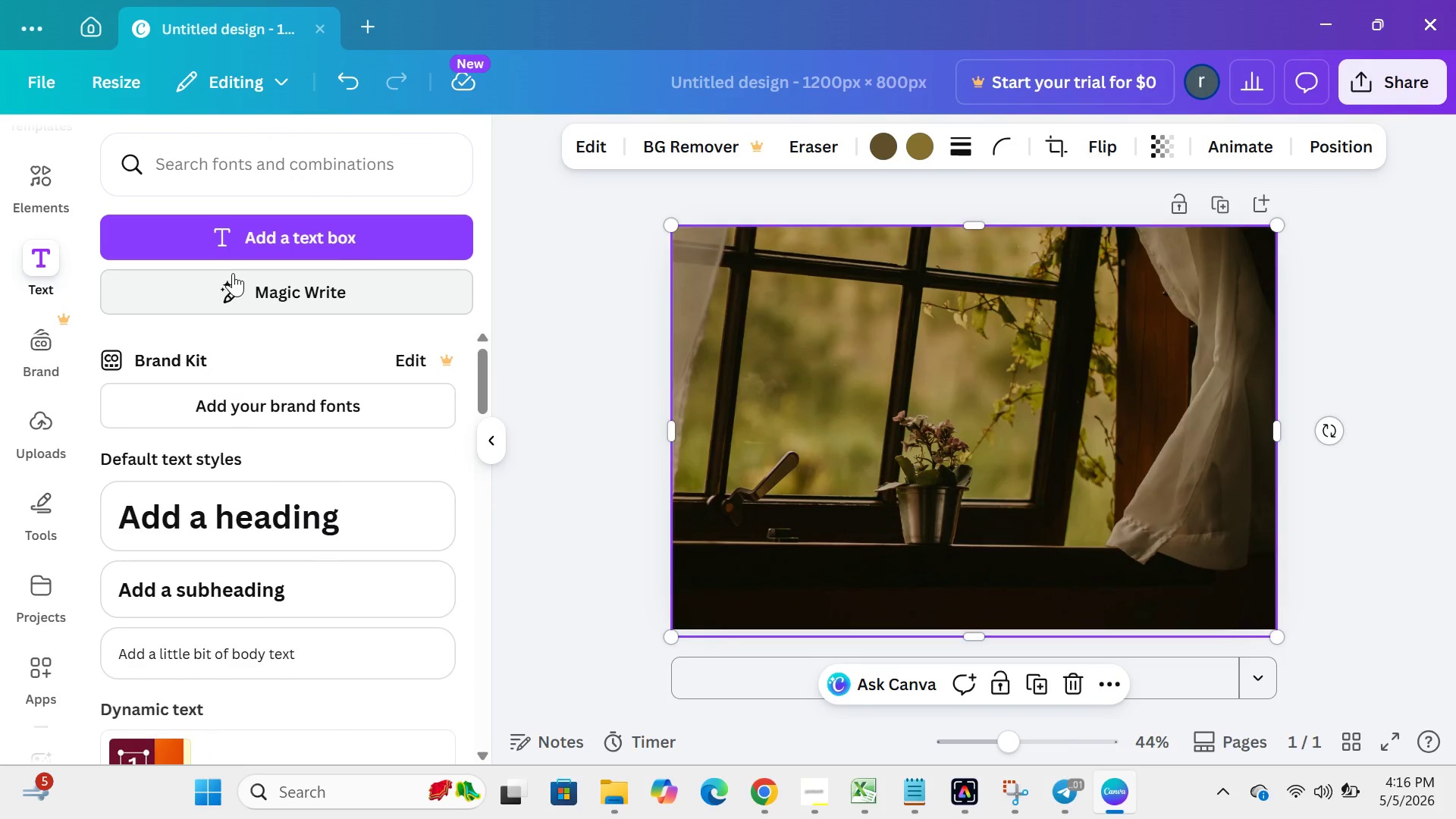 
wait(12.44)
 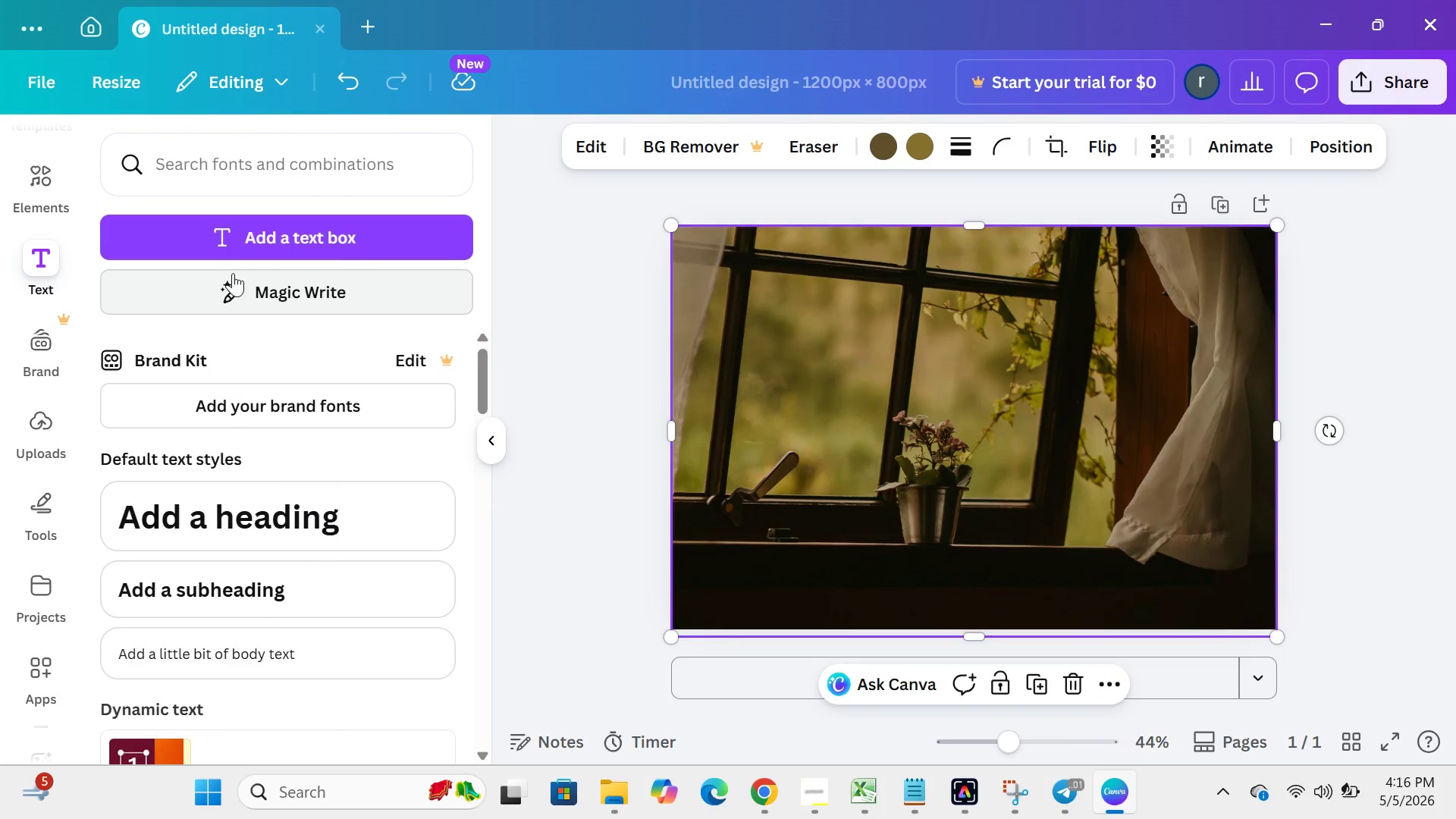 
left_click([276, 243])
 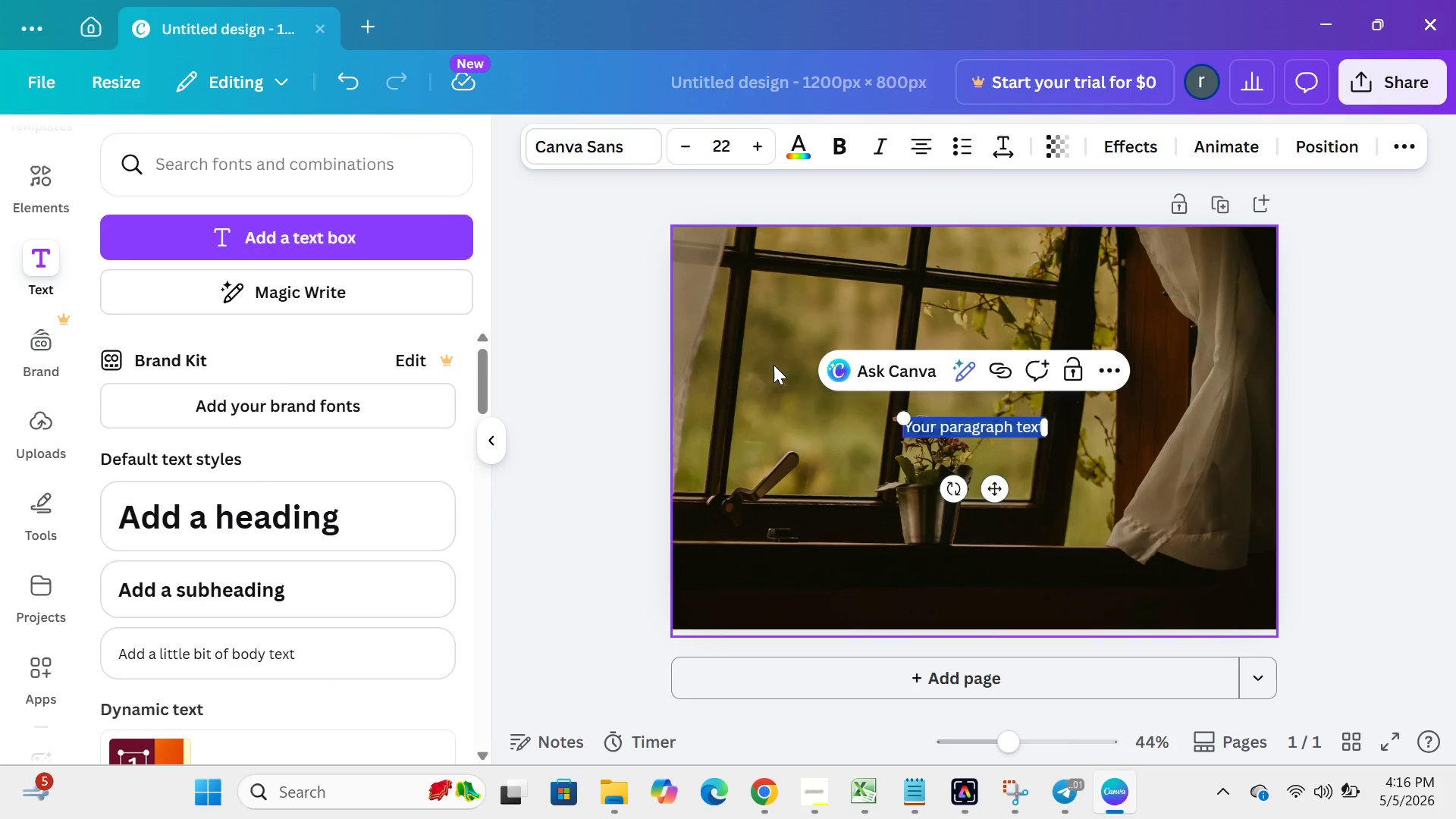 
key(Backspace)
type(the canva and reel arts foundation)
 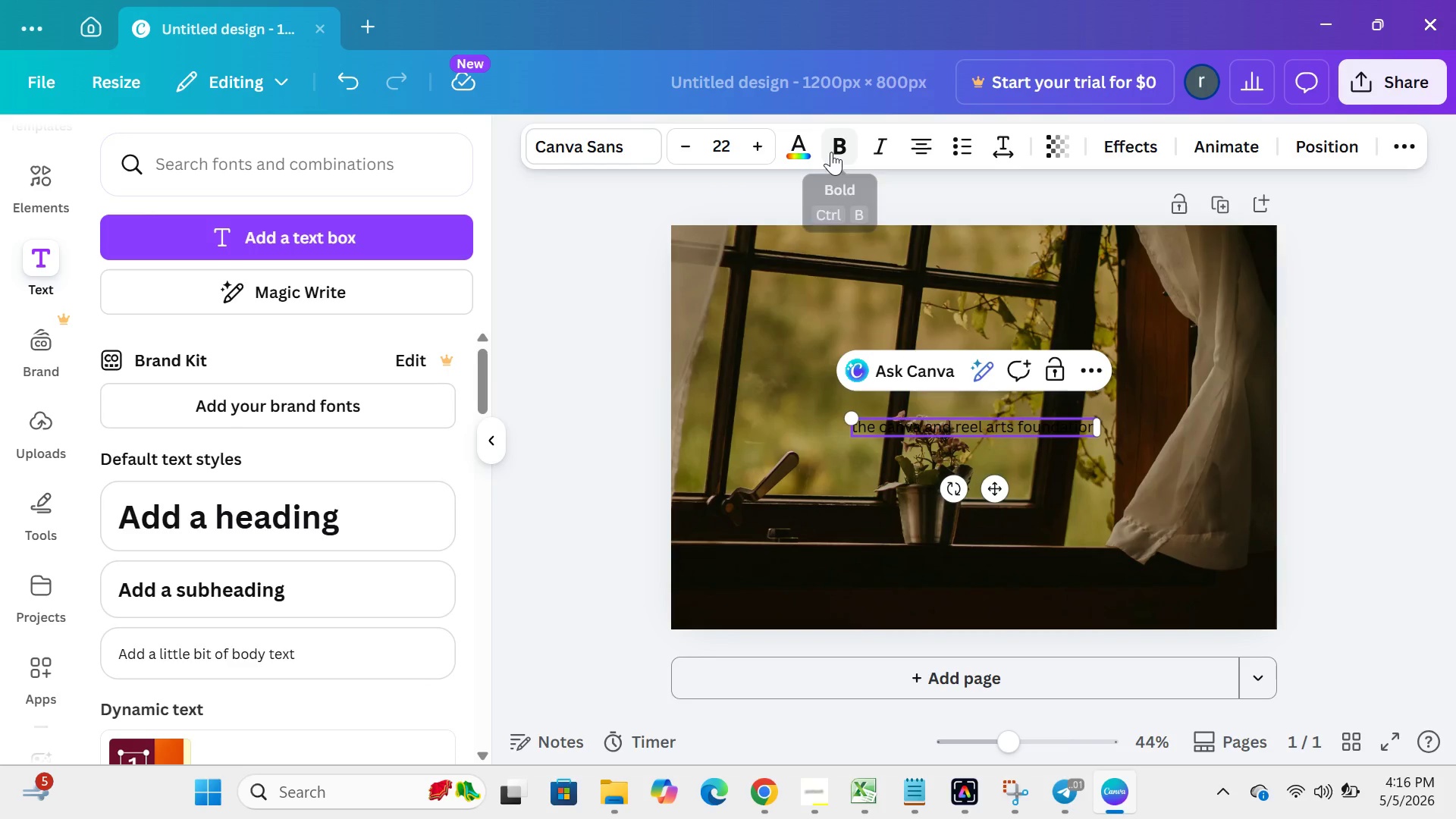 
left_click([802, 144])
 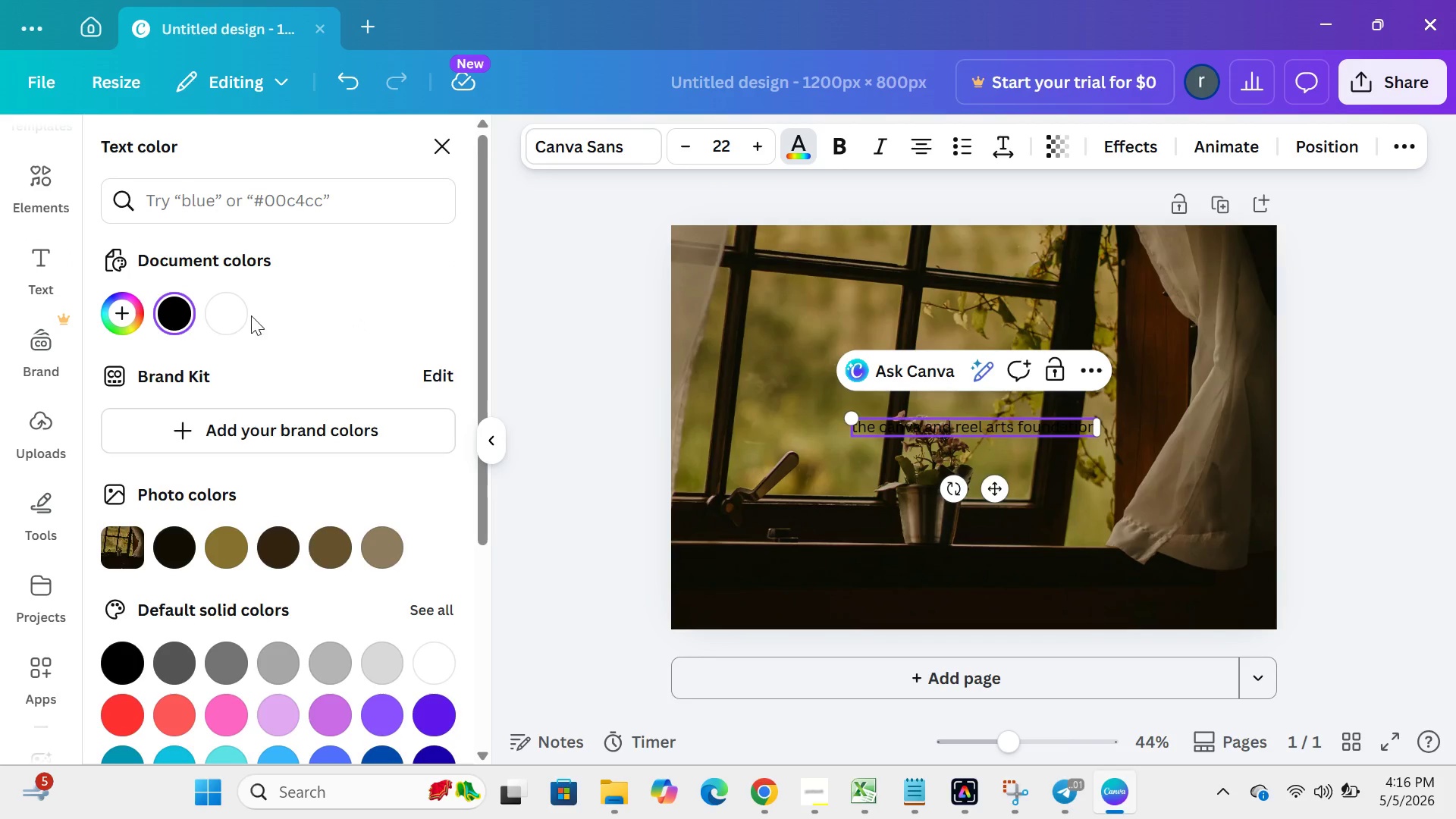 
left_click([223, 318])
 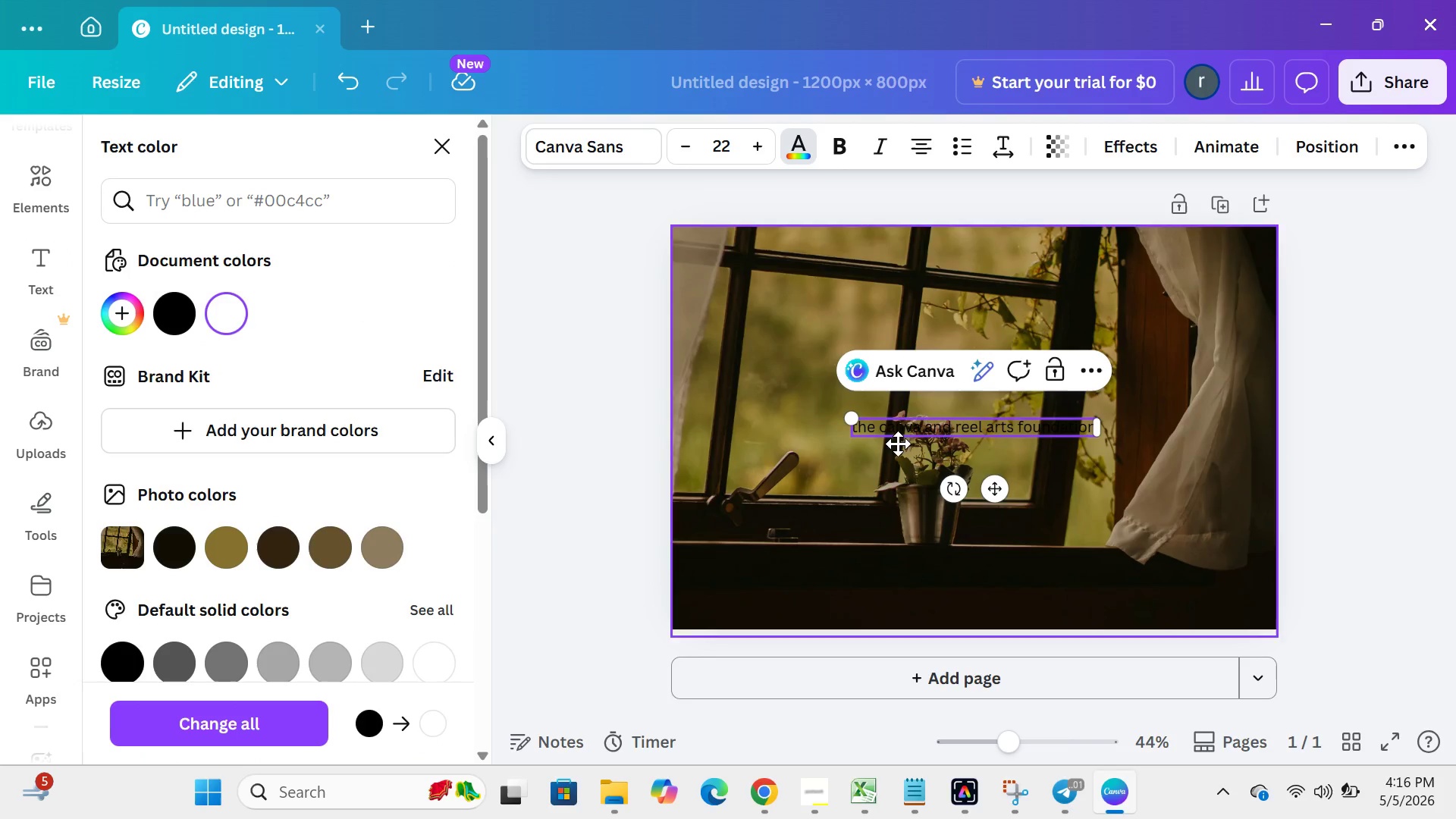 
left_click([899, 431])
 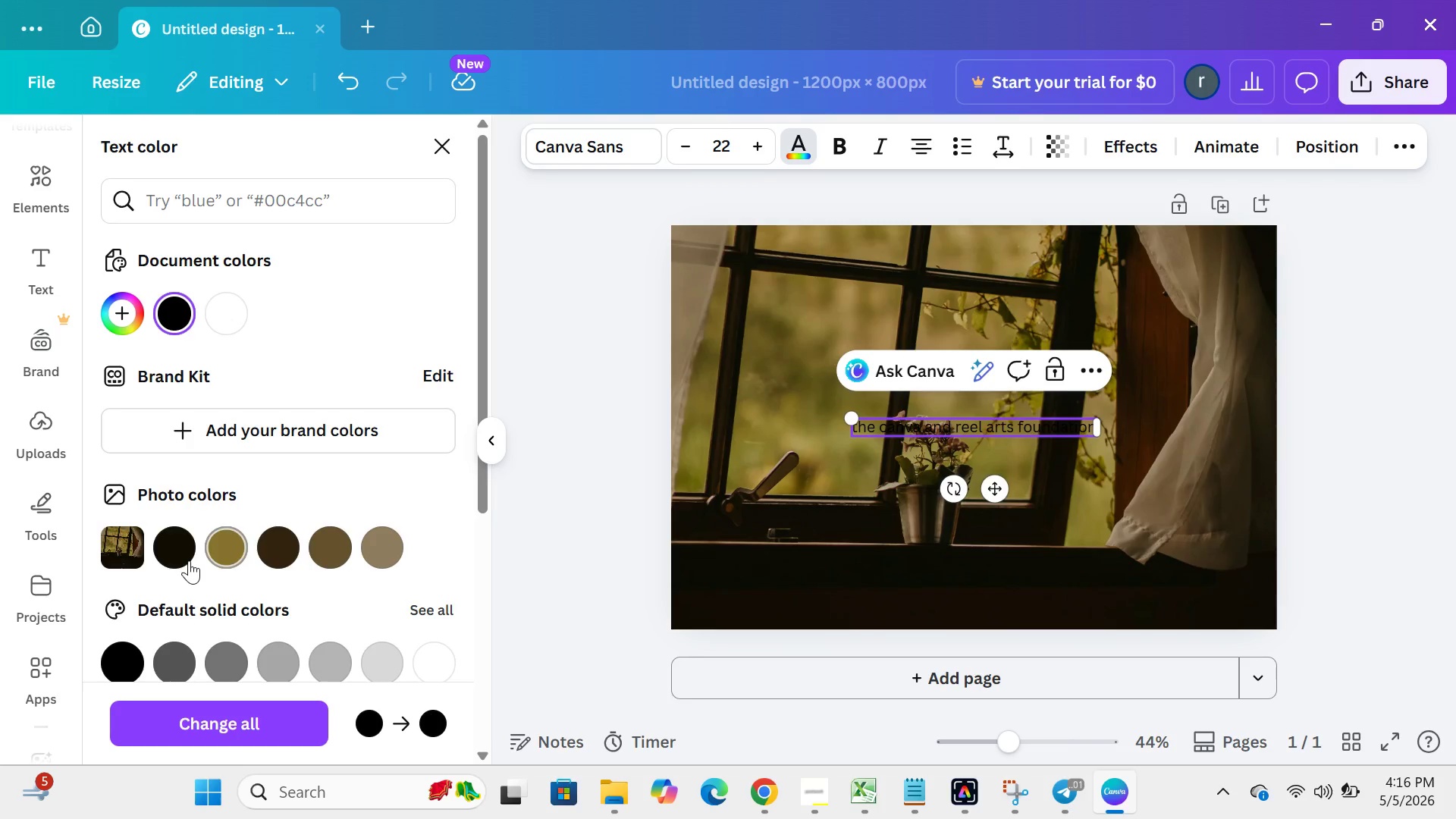 
left_click([226, 557])
 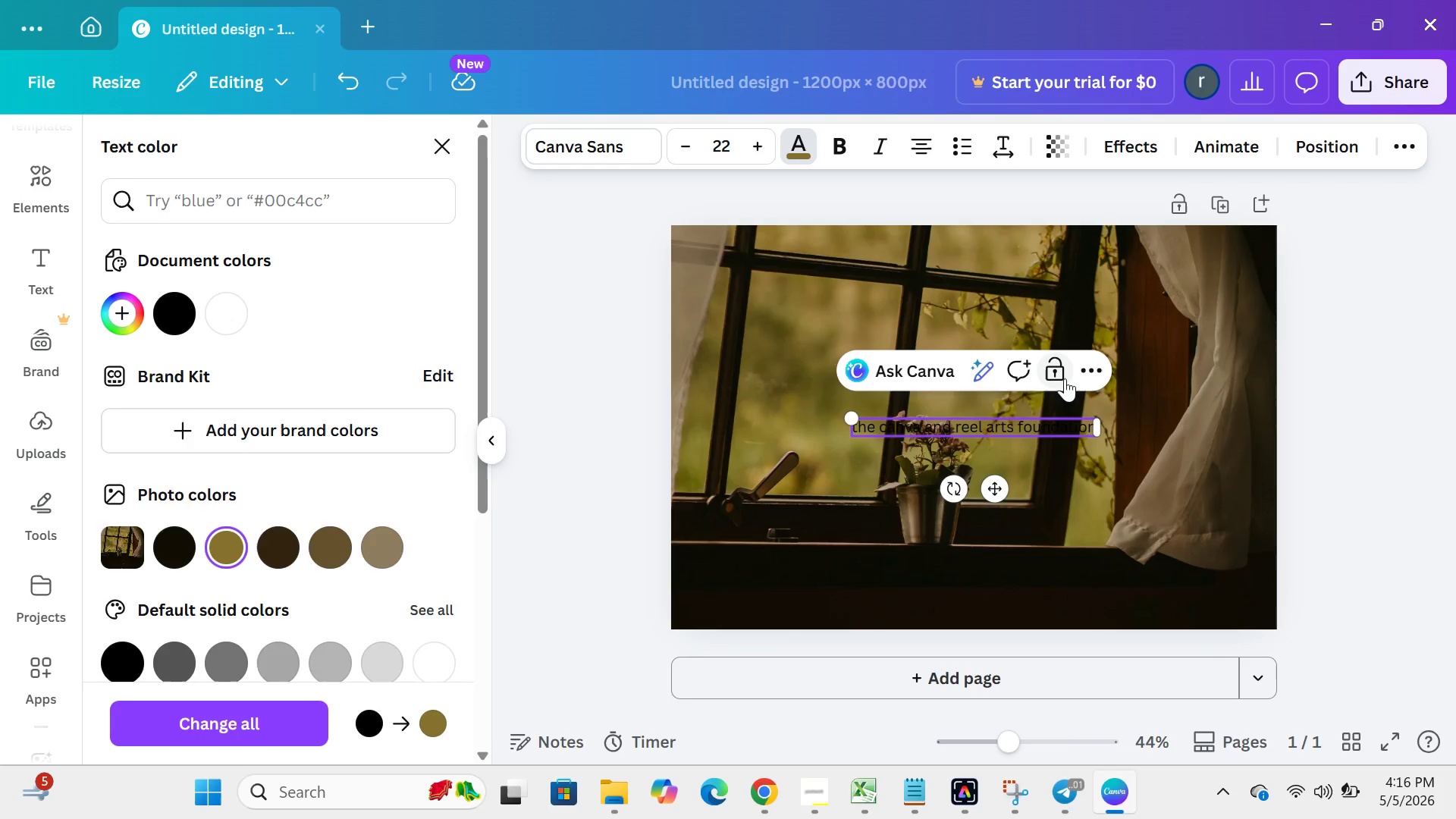 
left_click([974, 374])
 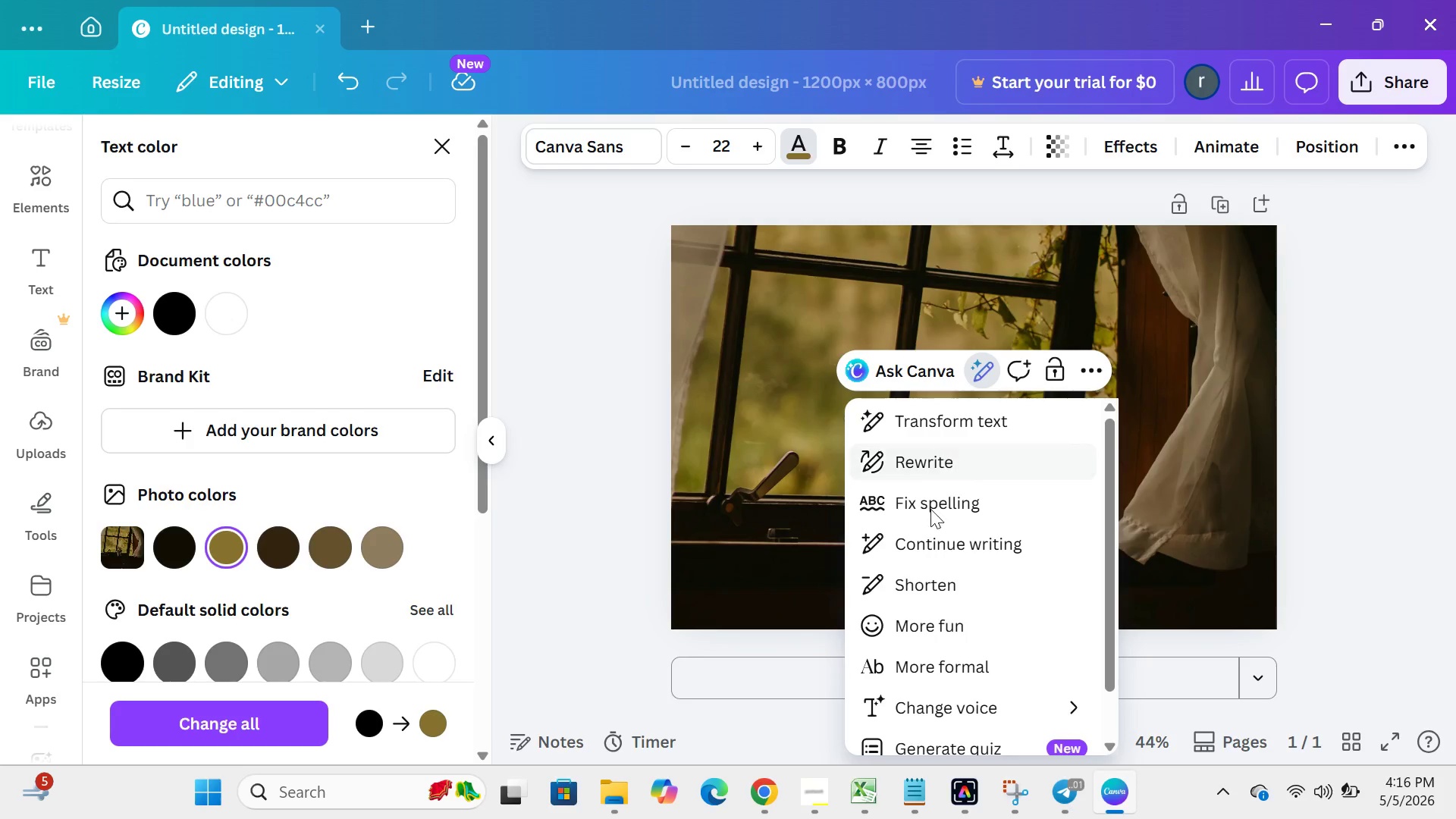 
mouse_move([918, 537])
 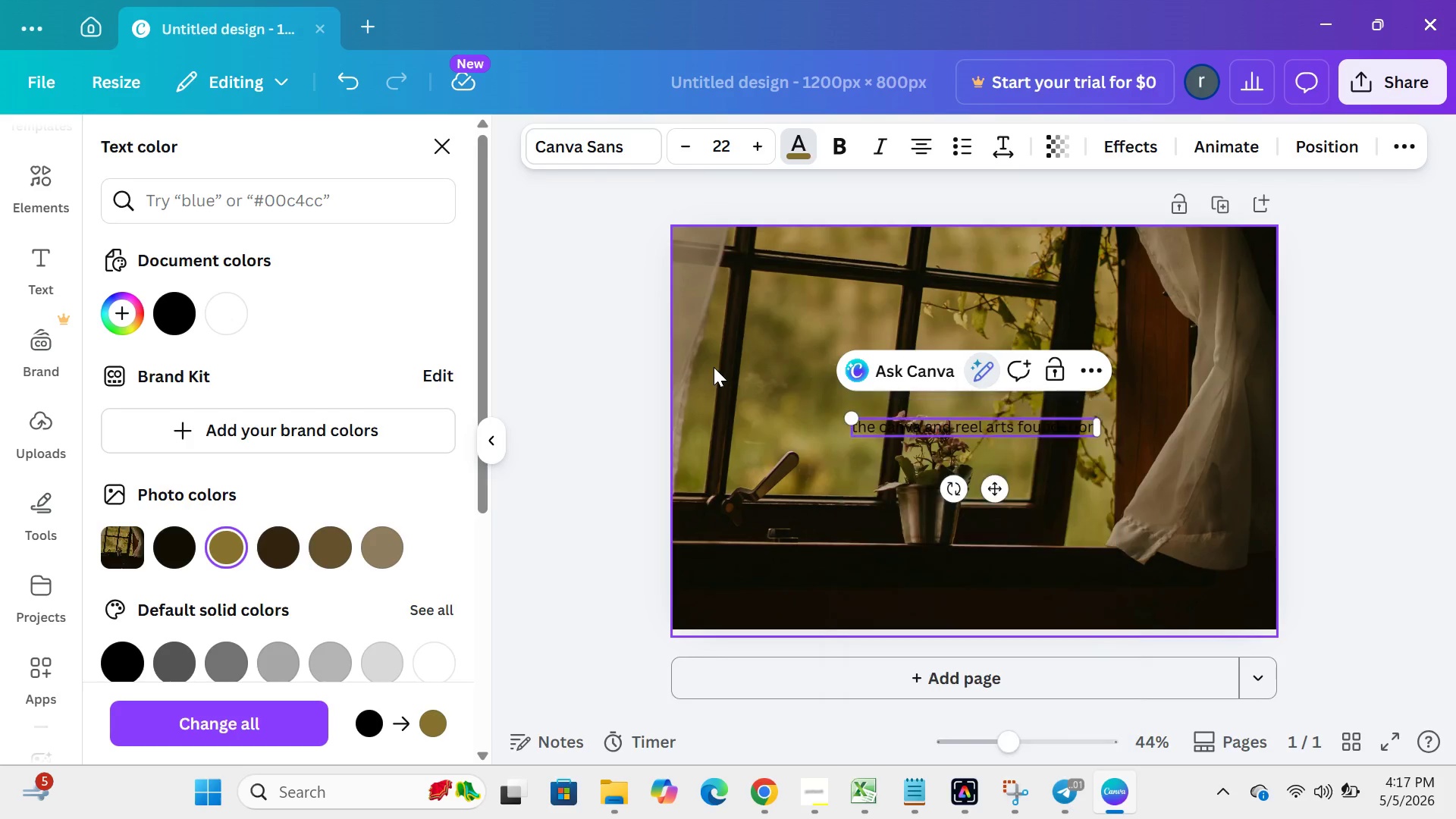 
left_click([714, 367])
 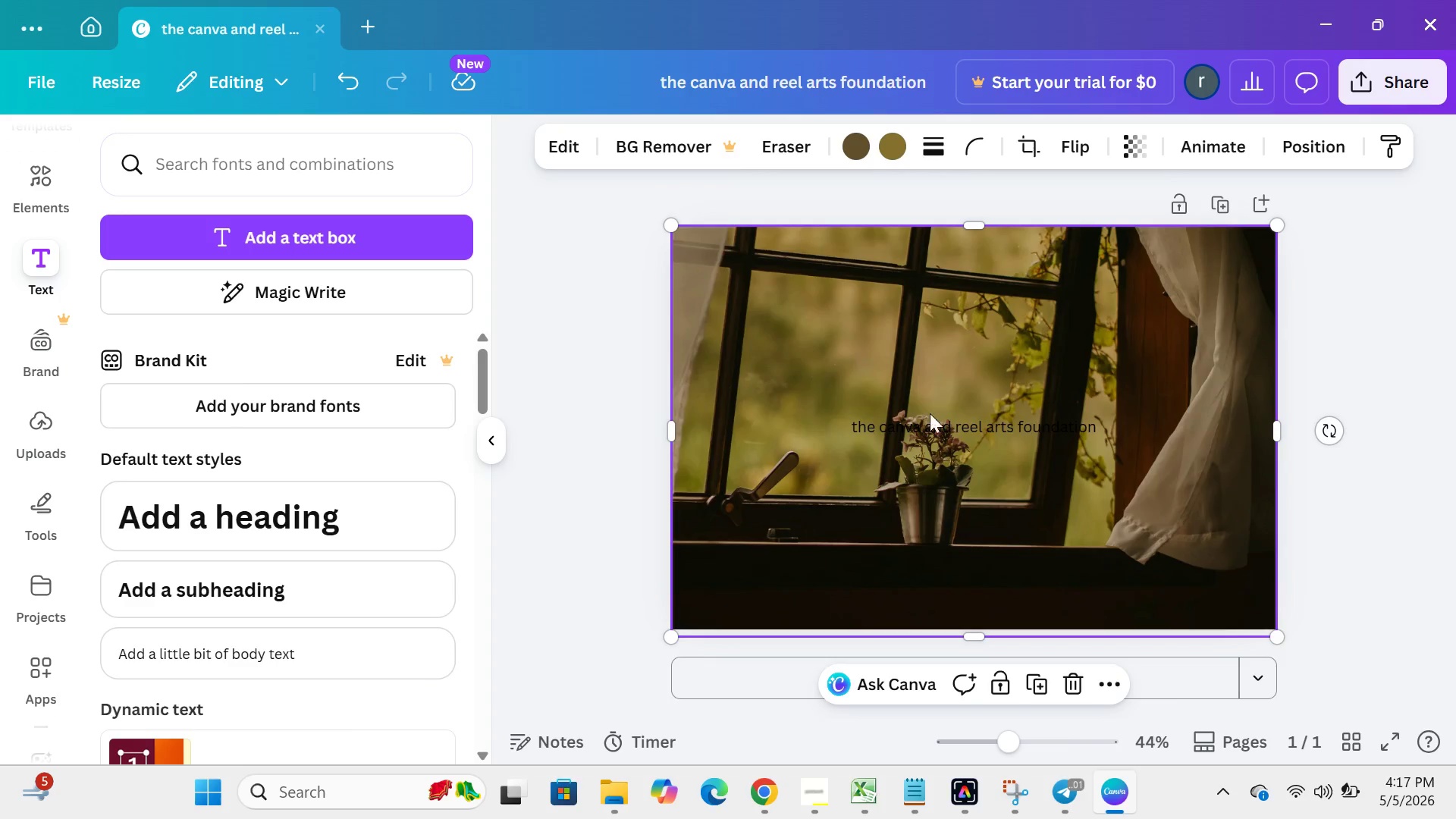 
left_click([929, 419])
 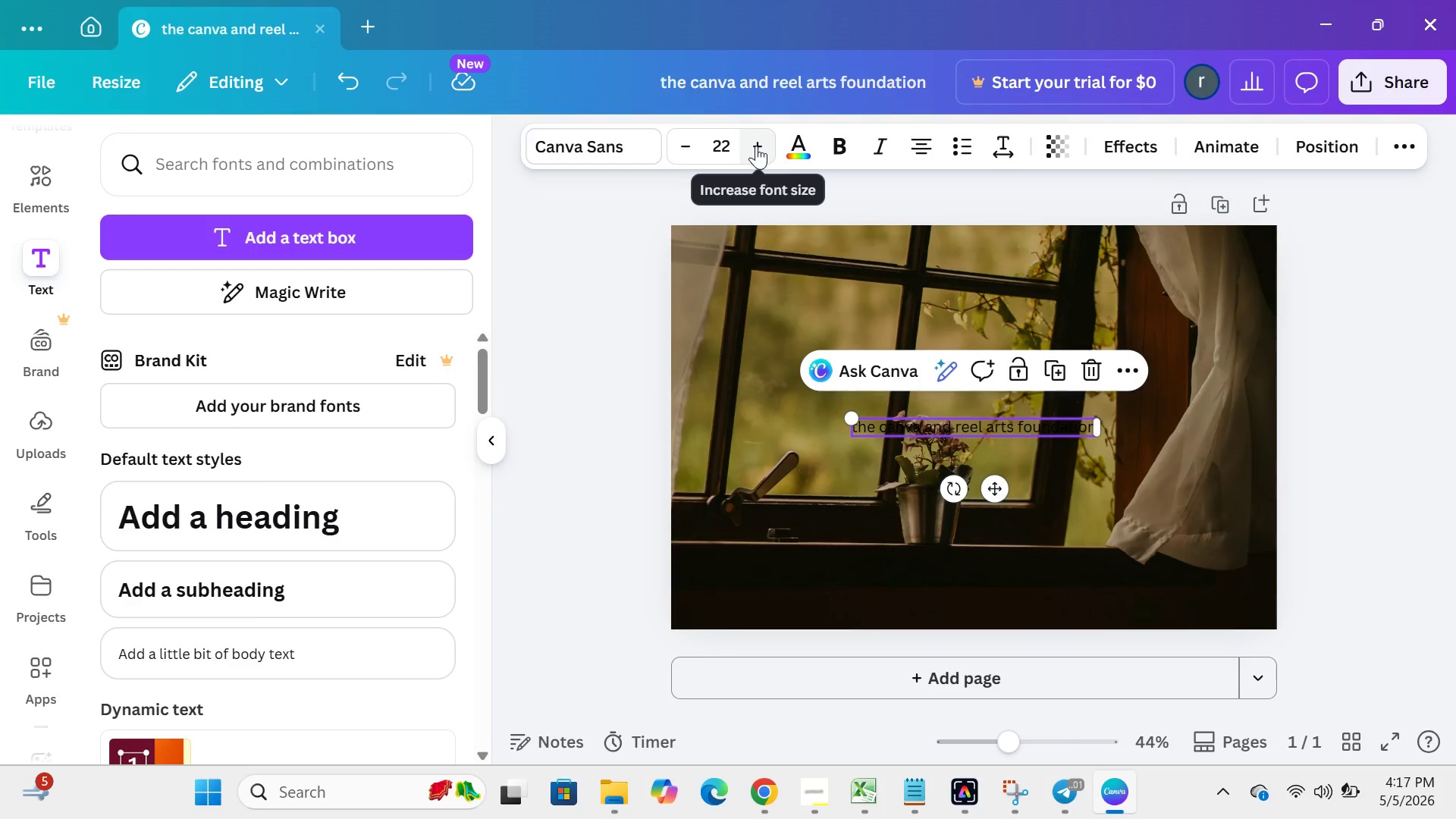 
double_click([756, 146])
 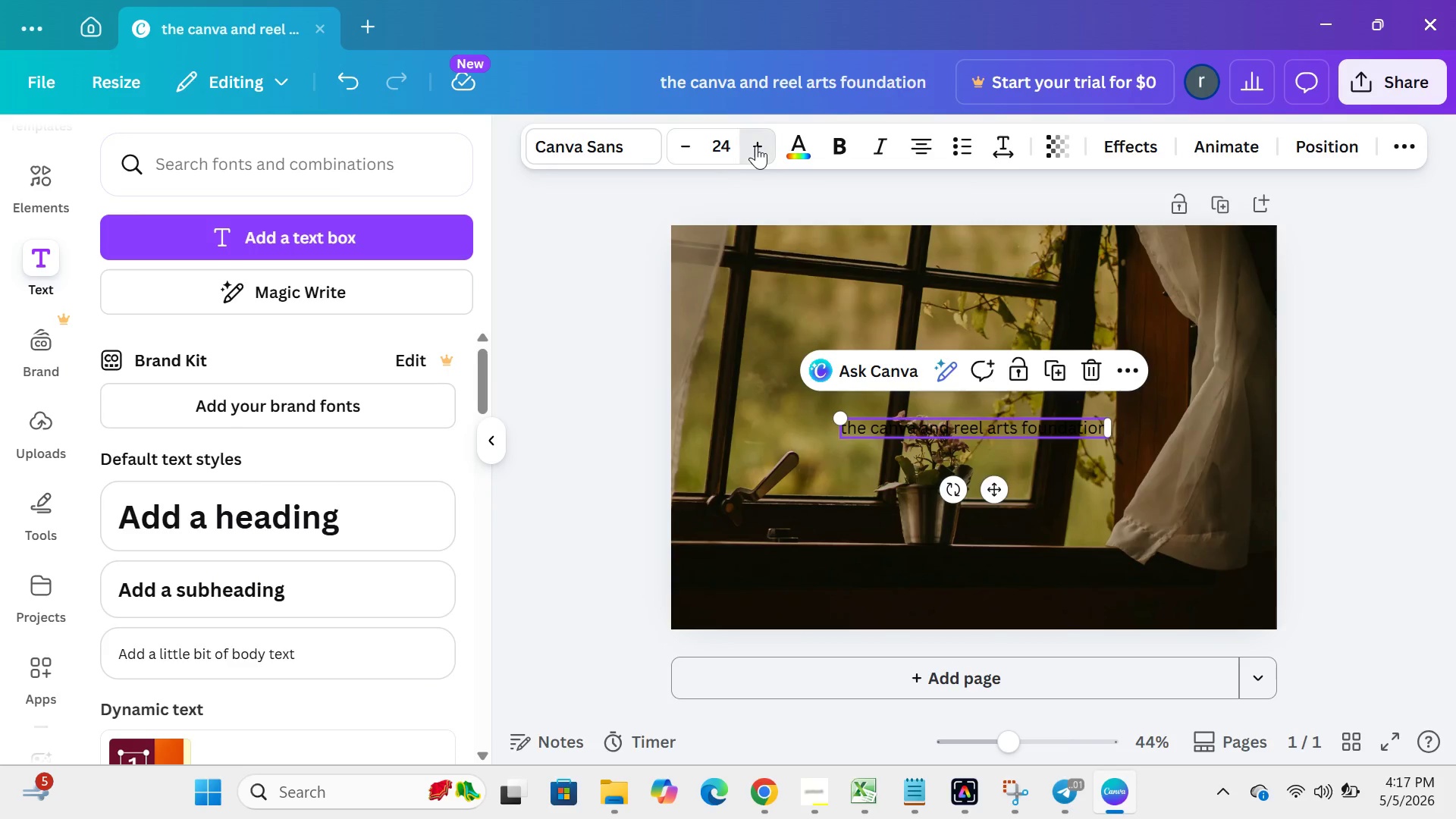 
triple_click([756, 146])
 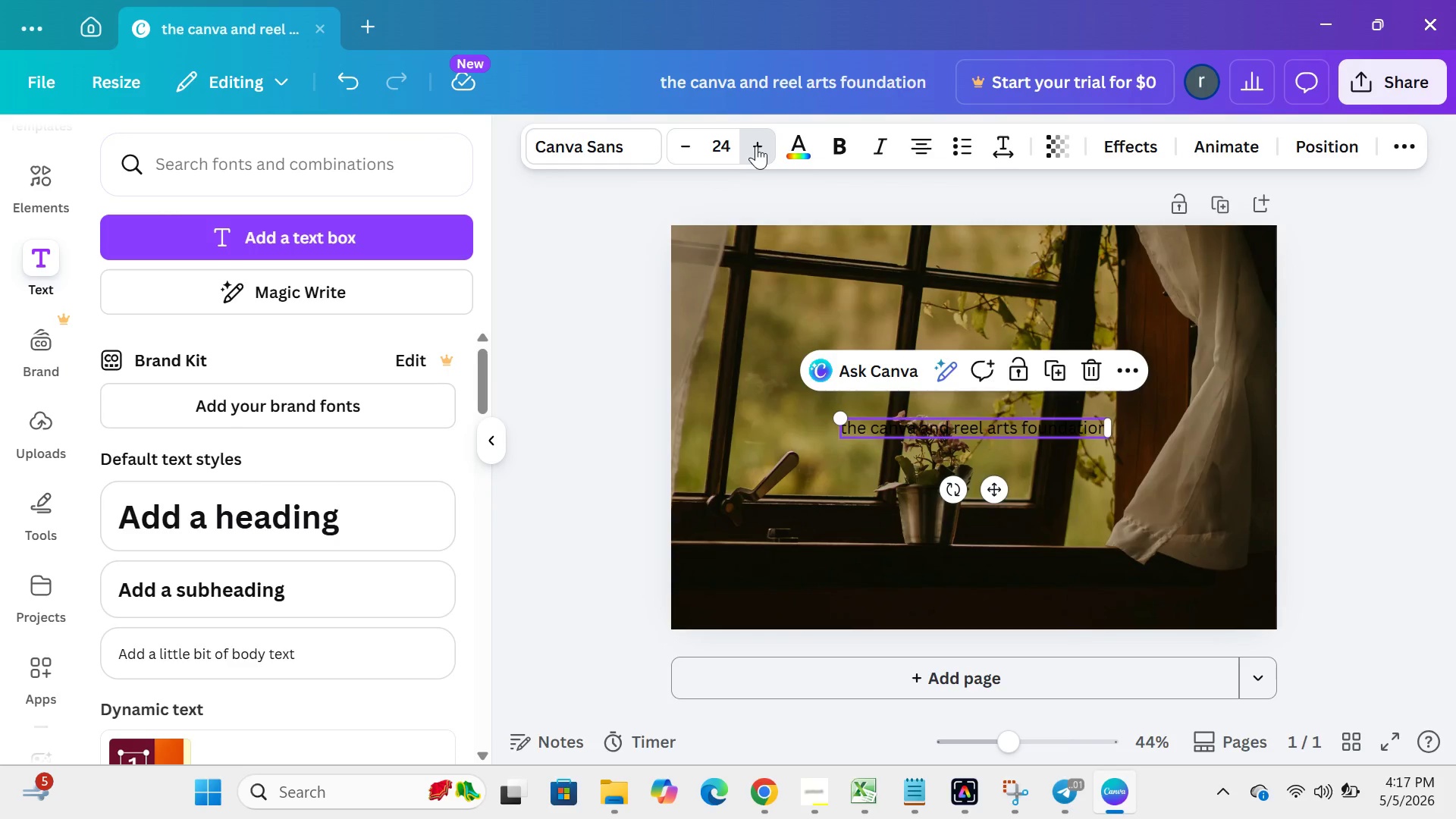 
triple_click([756, 146])
 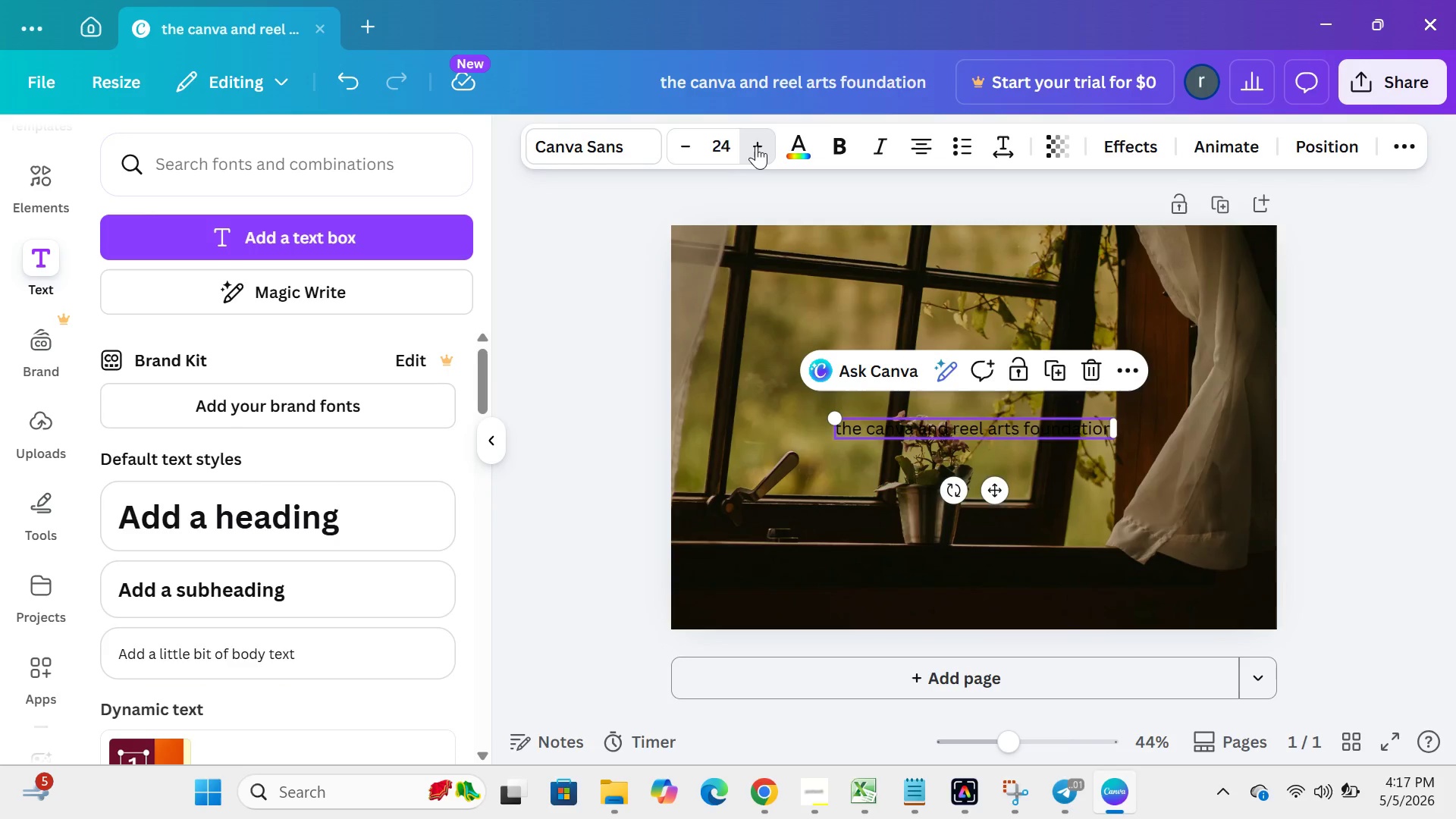 
triple_click([756, 146])
 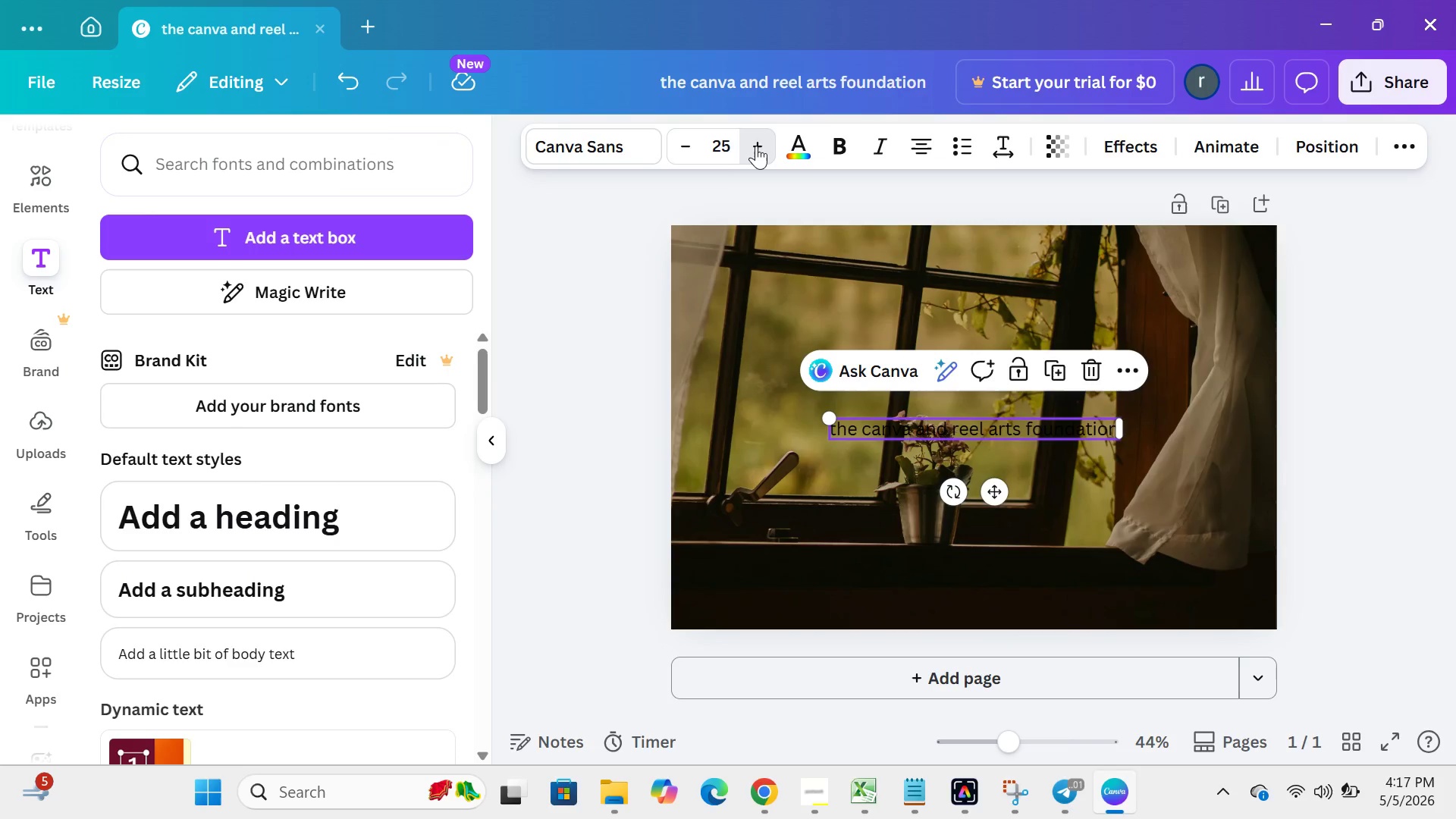 
triple_click([756, 146])
 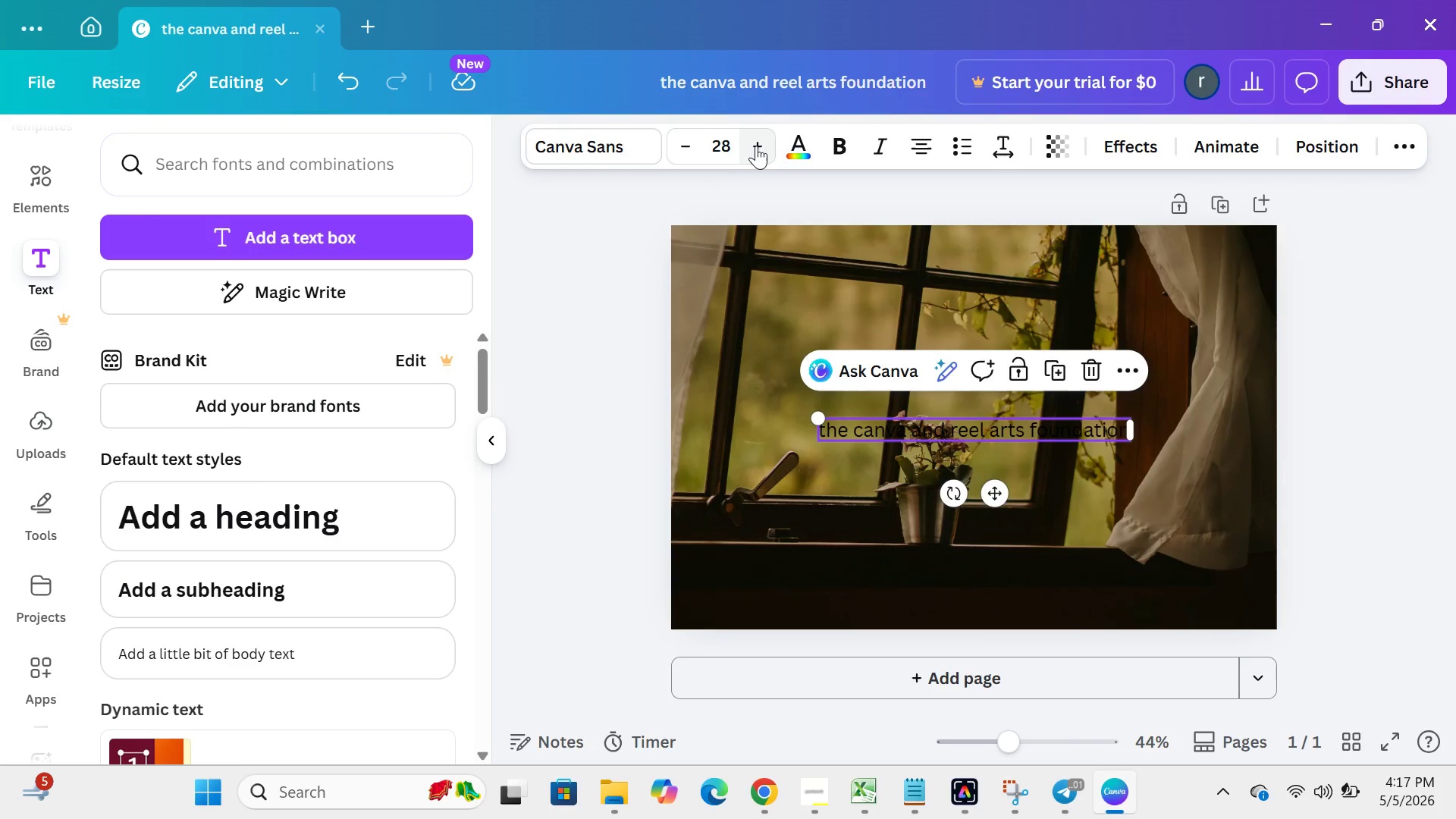 
triple_click([756, 146])
 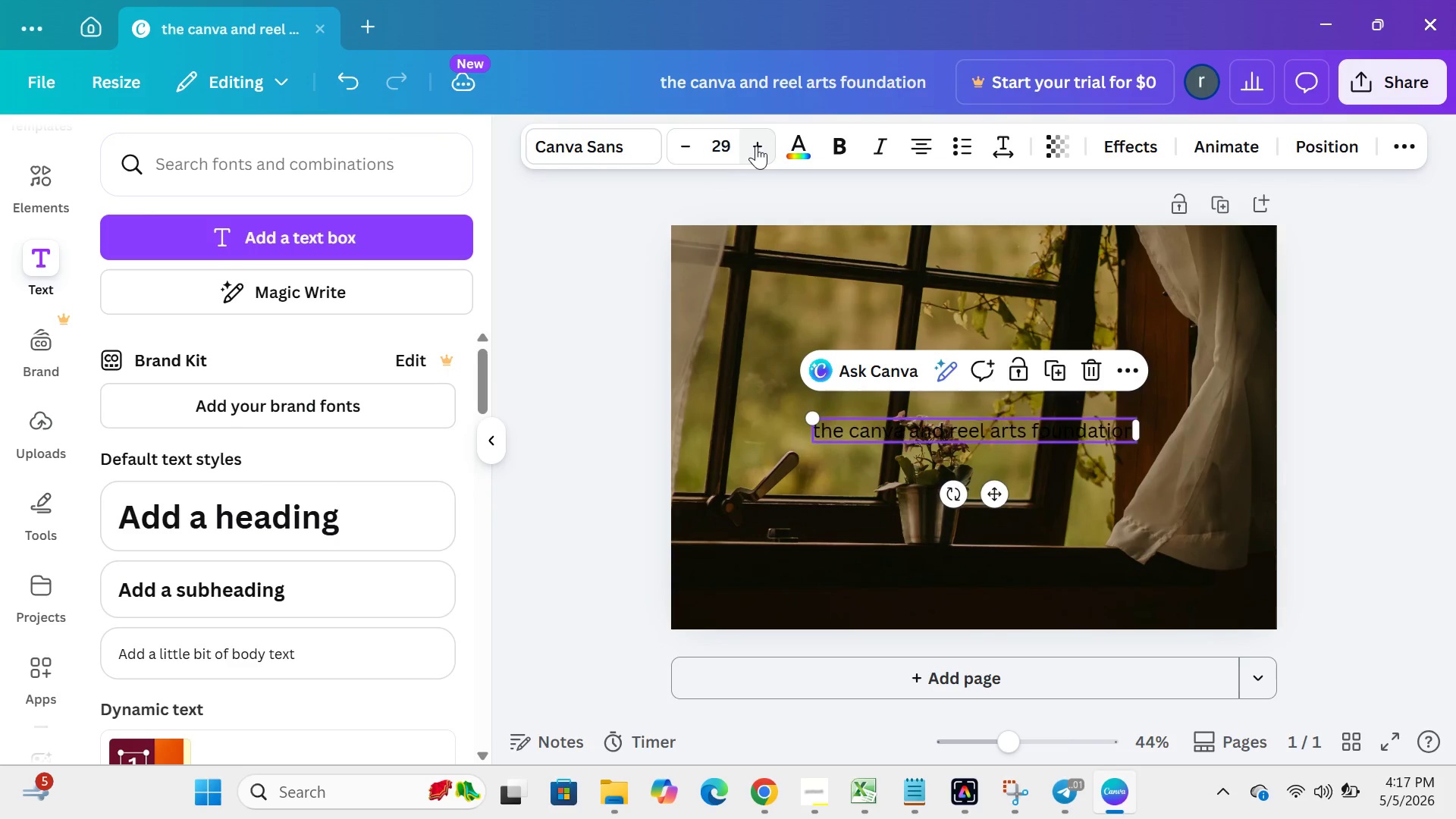 
triple_click([756, 146])
 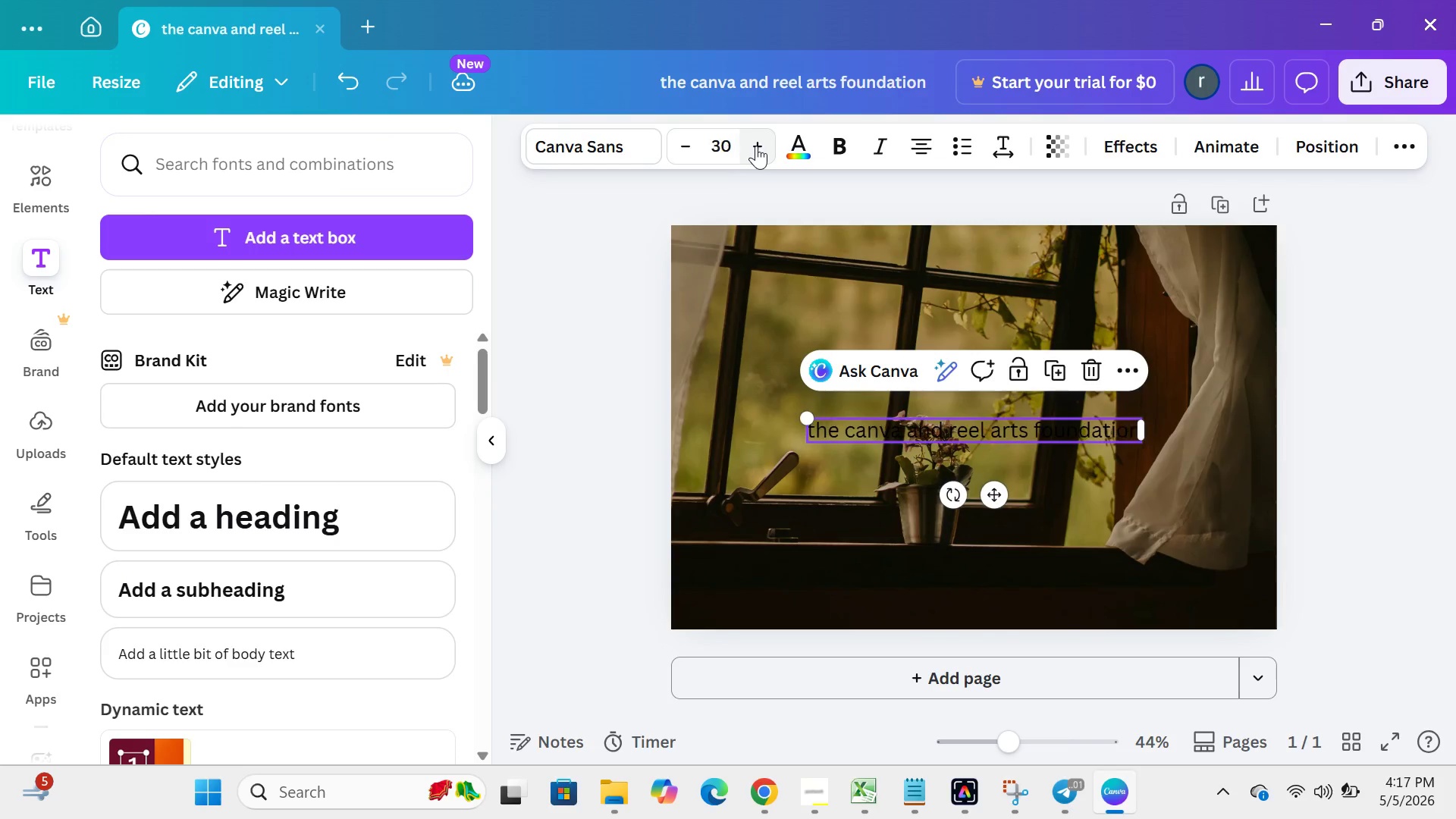 
triple_click([756, 146])
 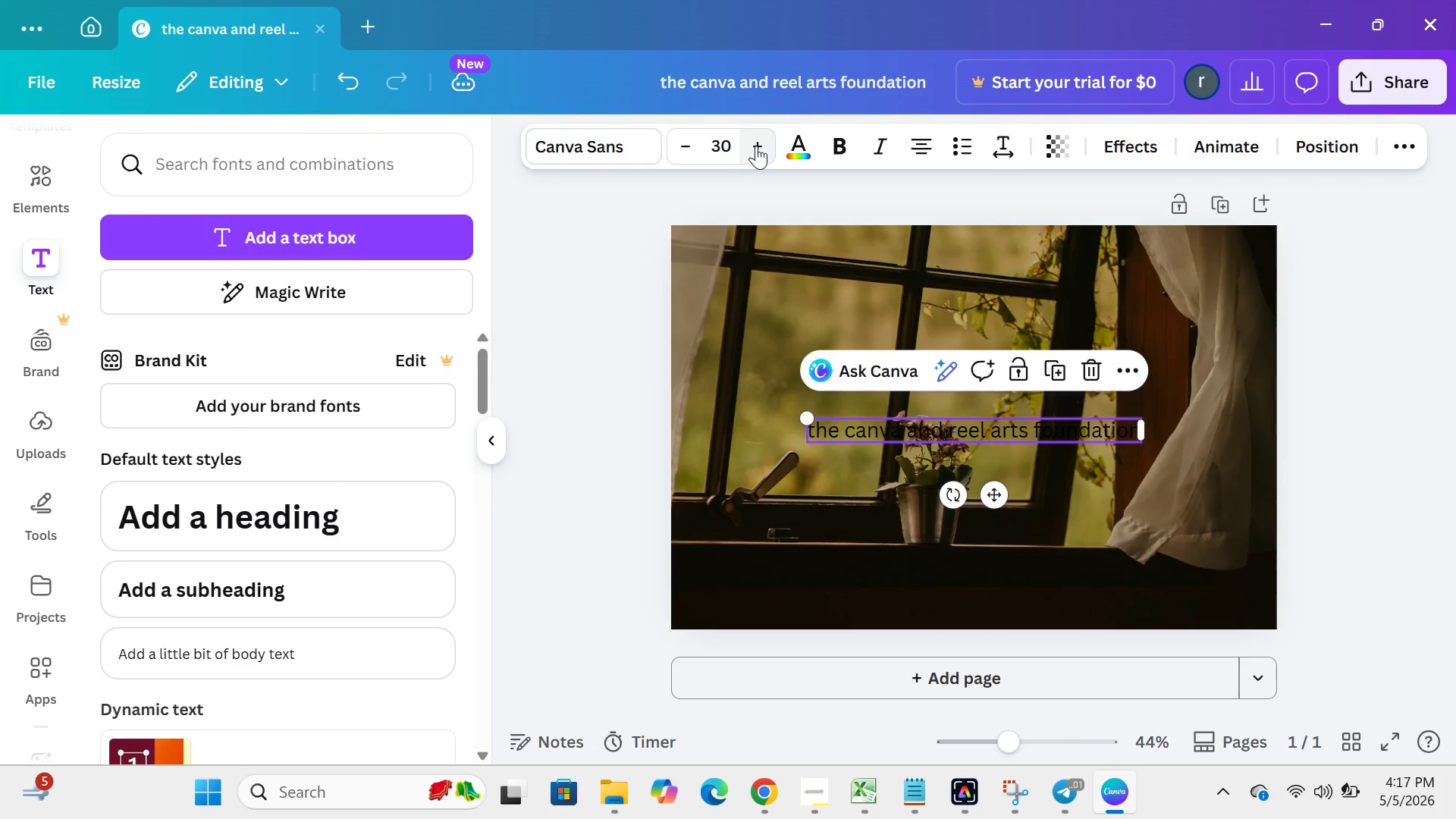 
triple_click([756, 146])
 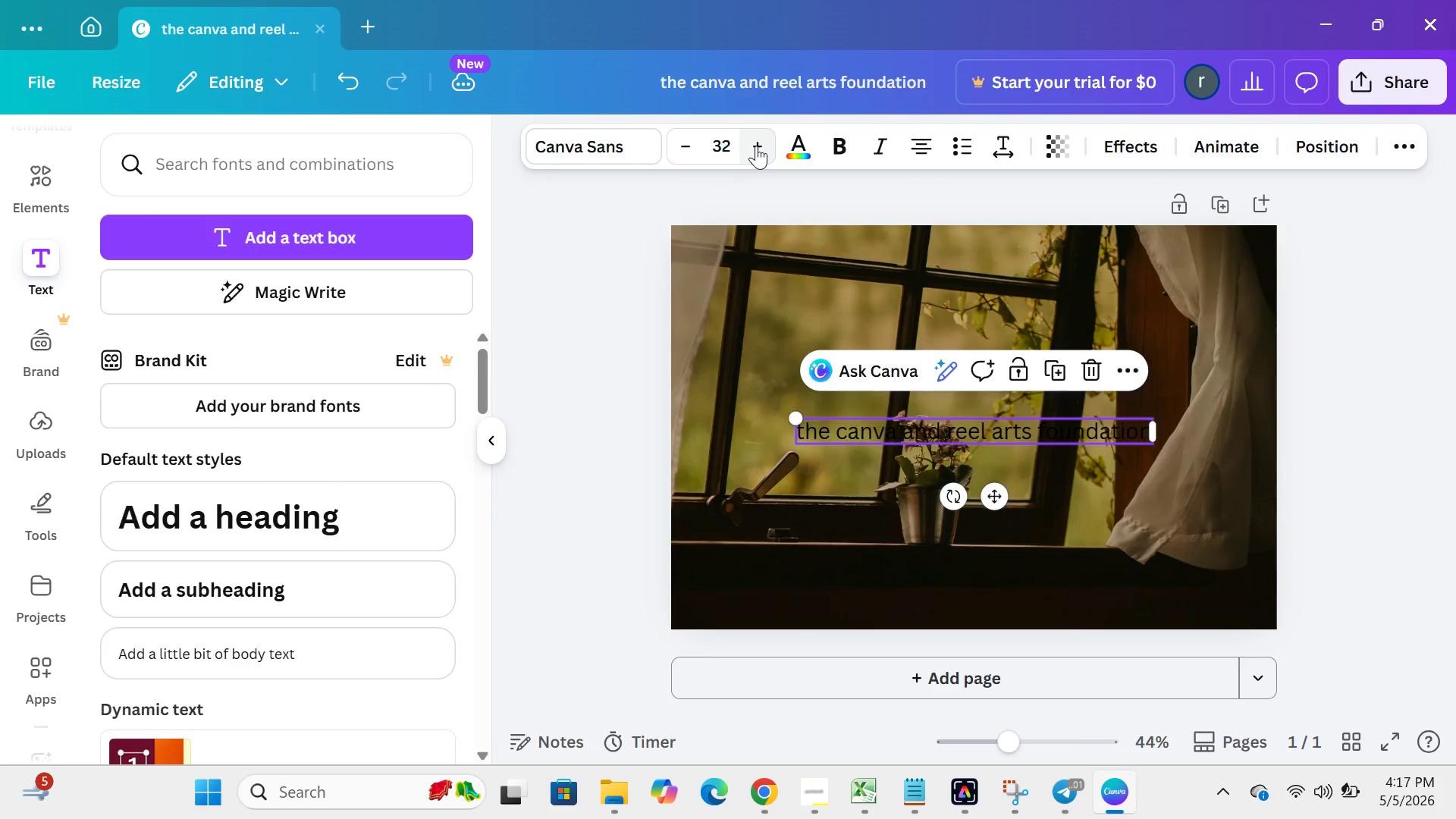 
triple_click([756, 146])
 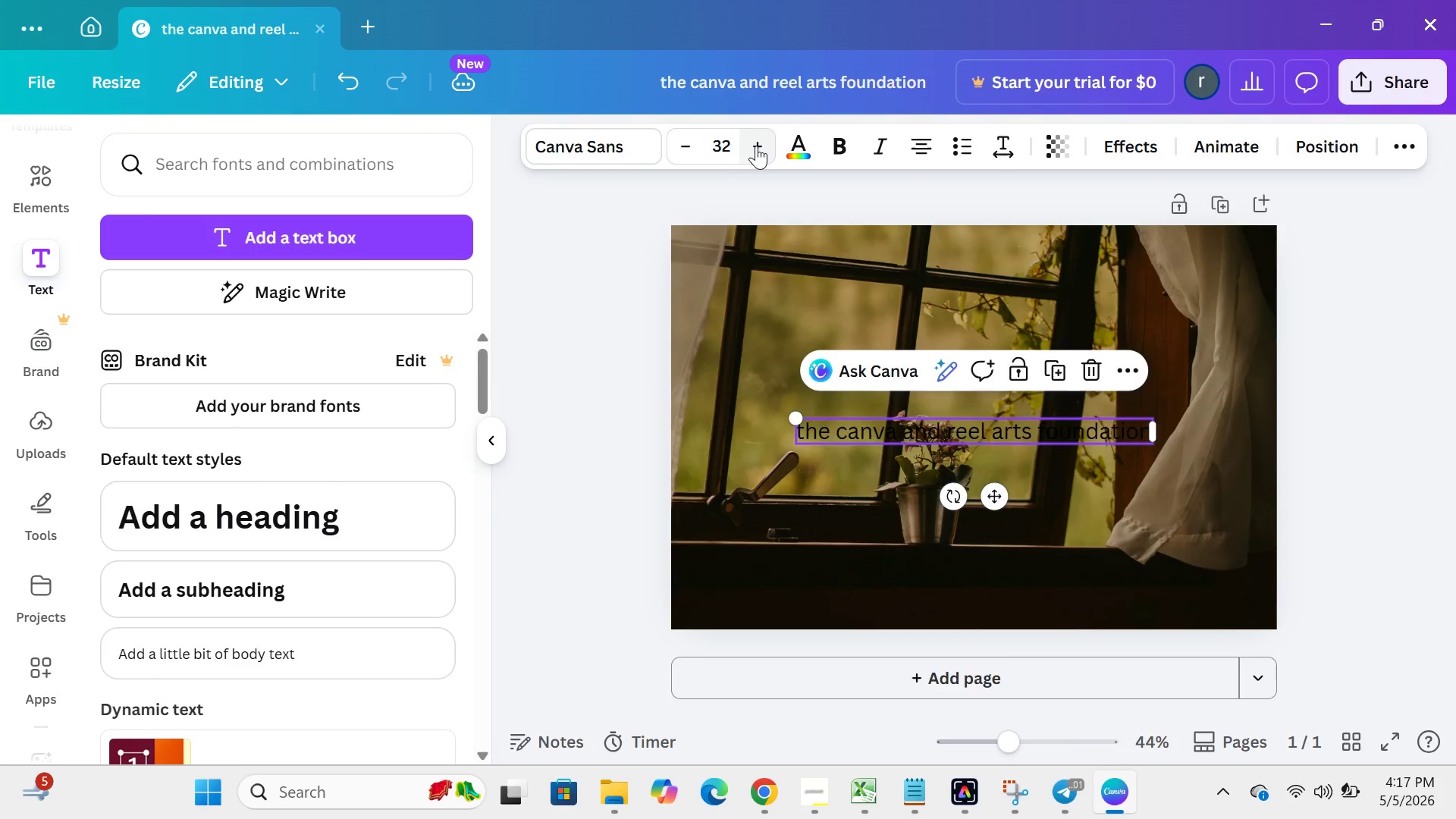 
triple_click([756, 146])
 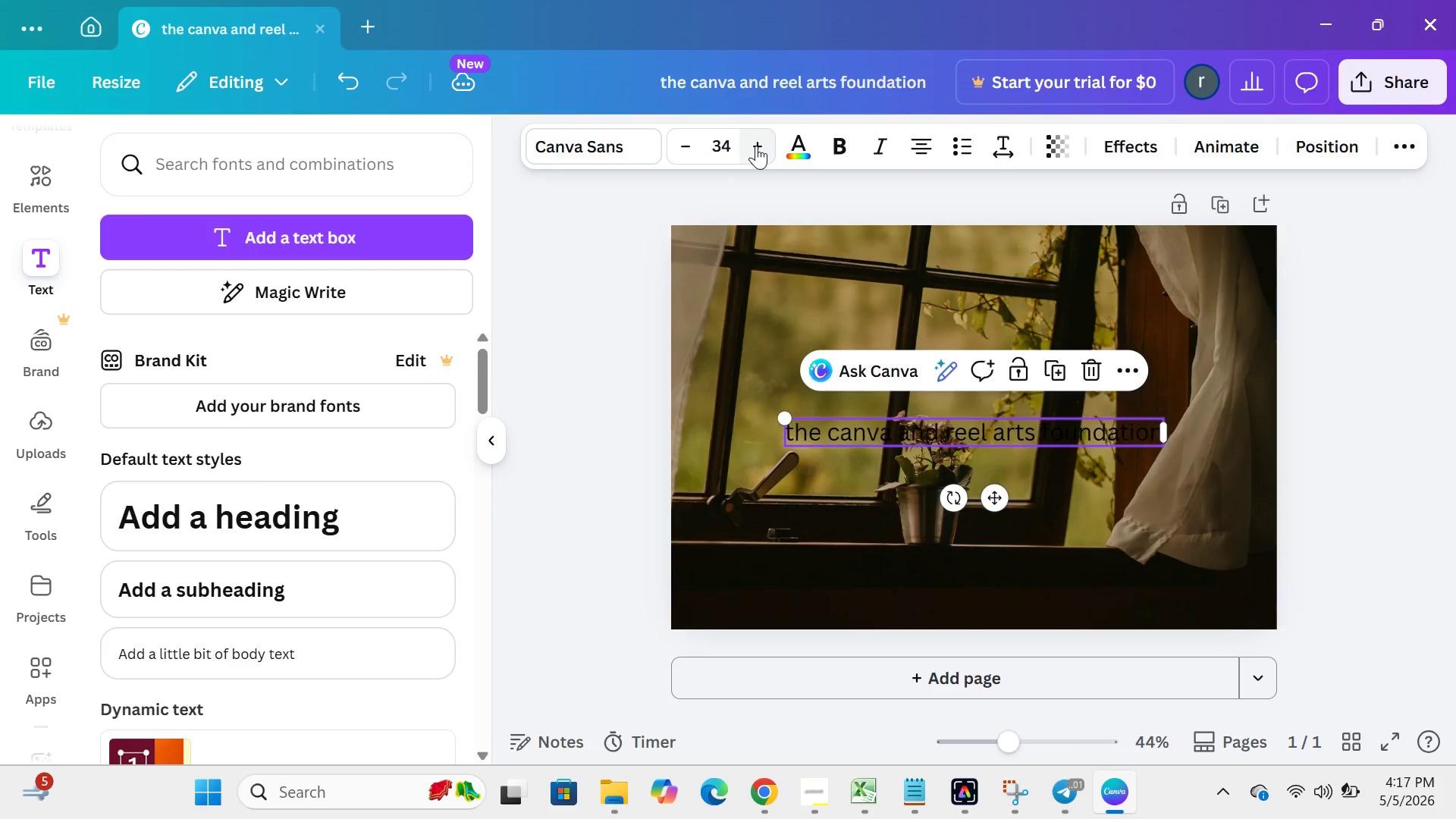 
triple_click([756, 146])
 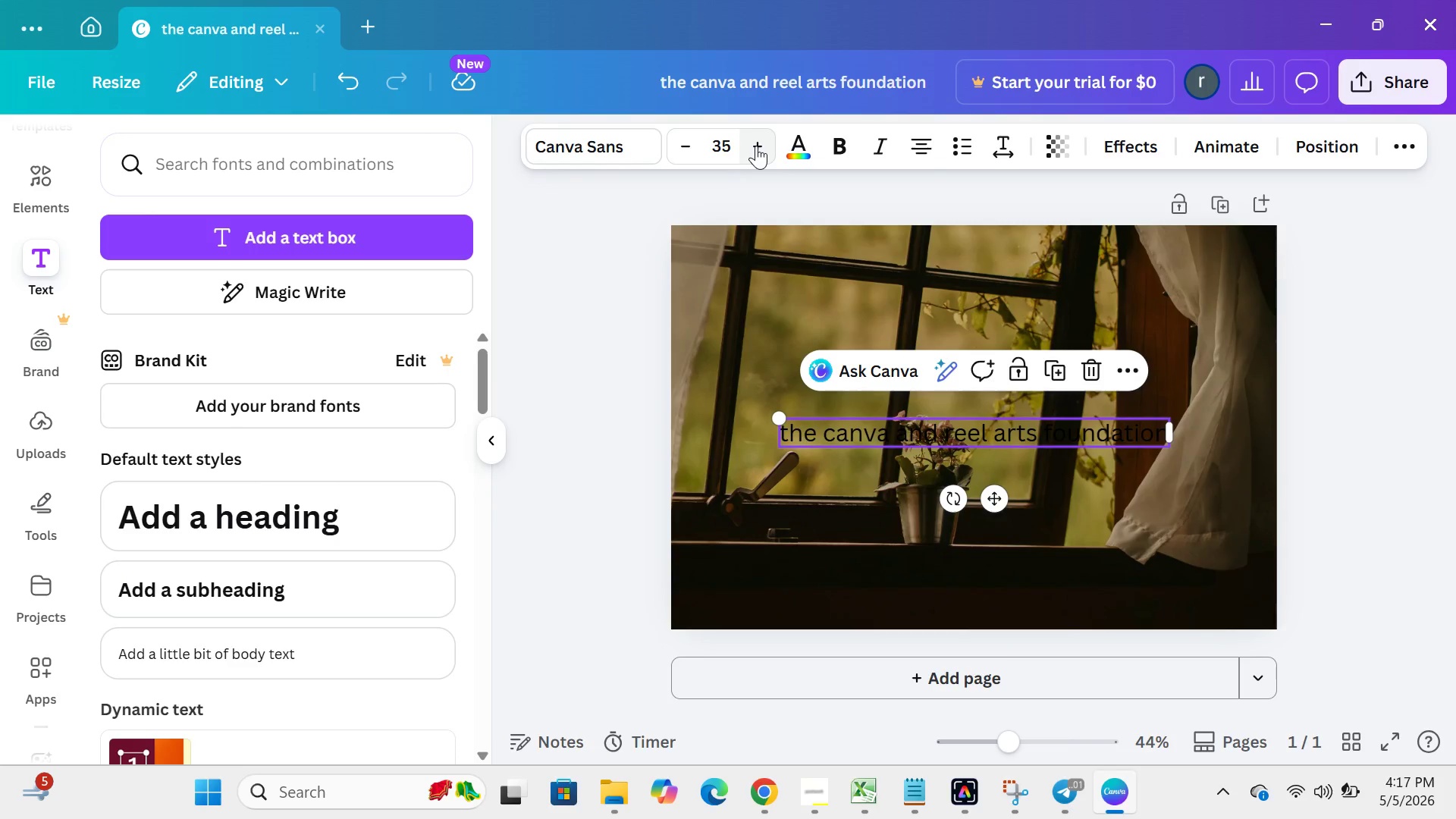 
double_click([756, 146])
 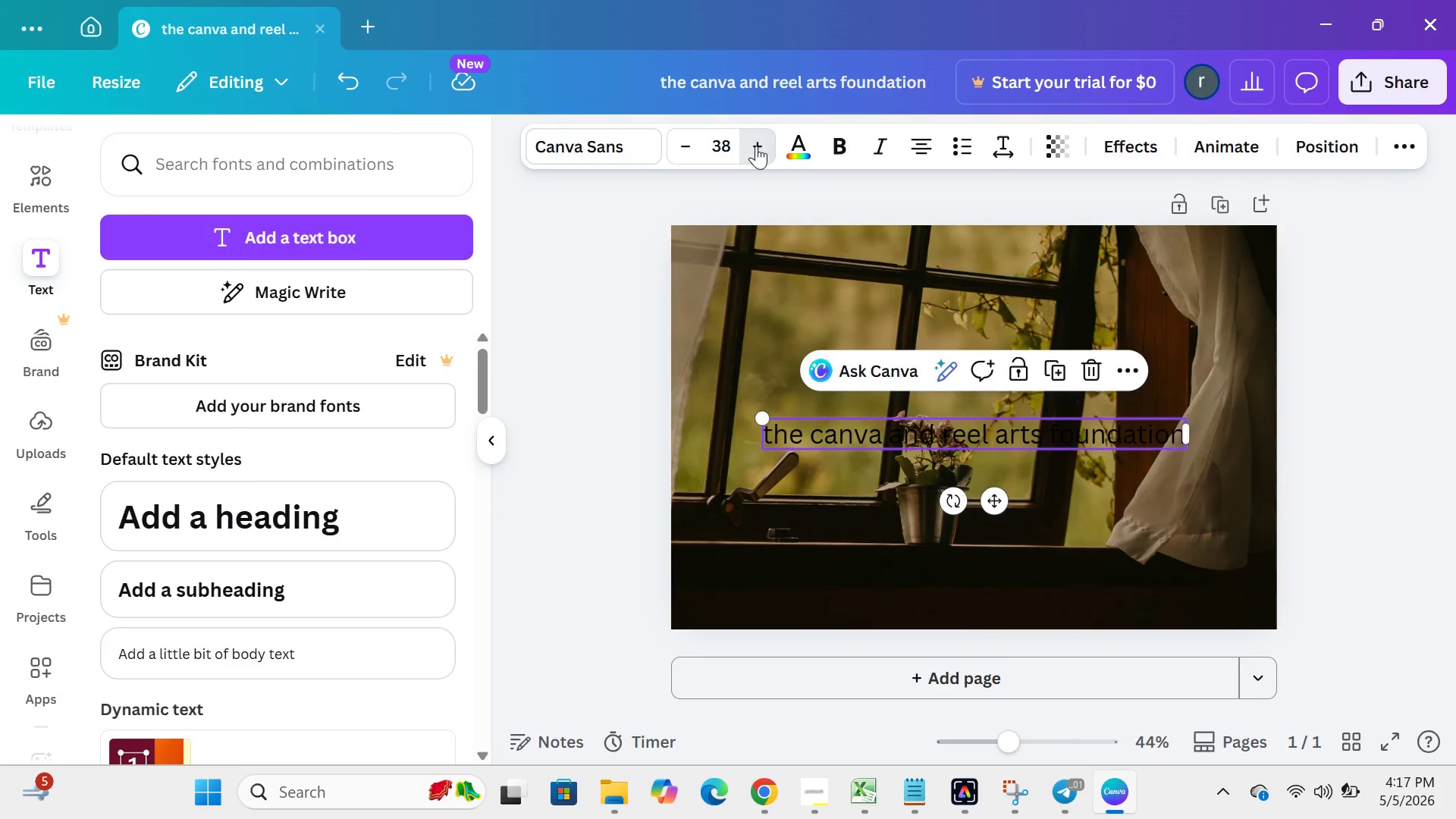 
double_click([756, 146])
 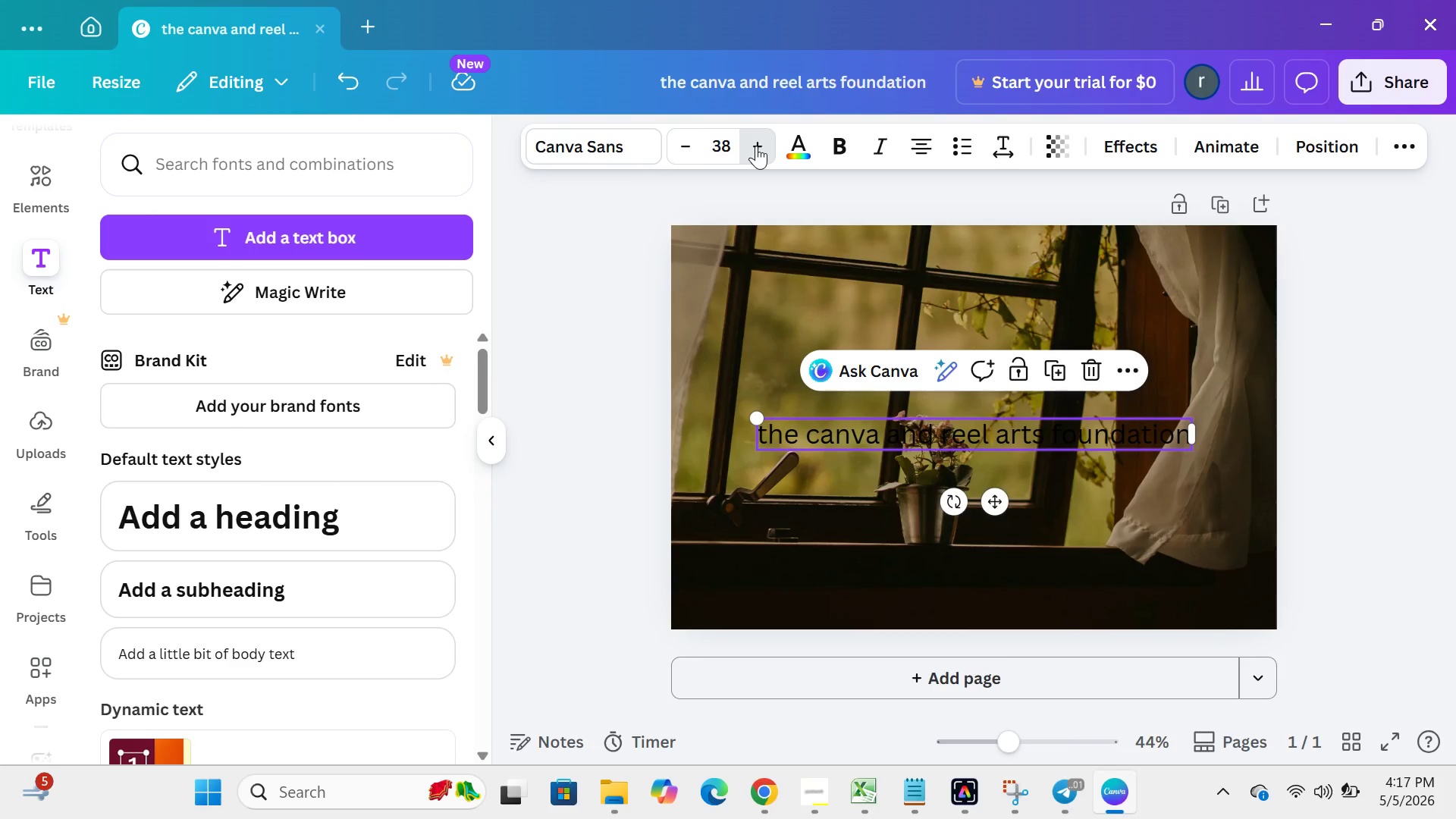 
triple_click([756, 146])
 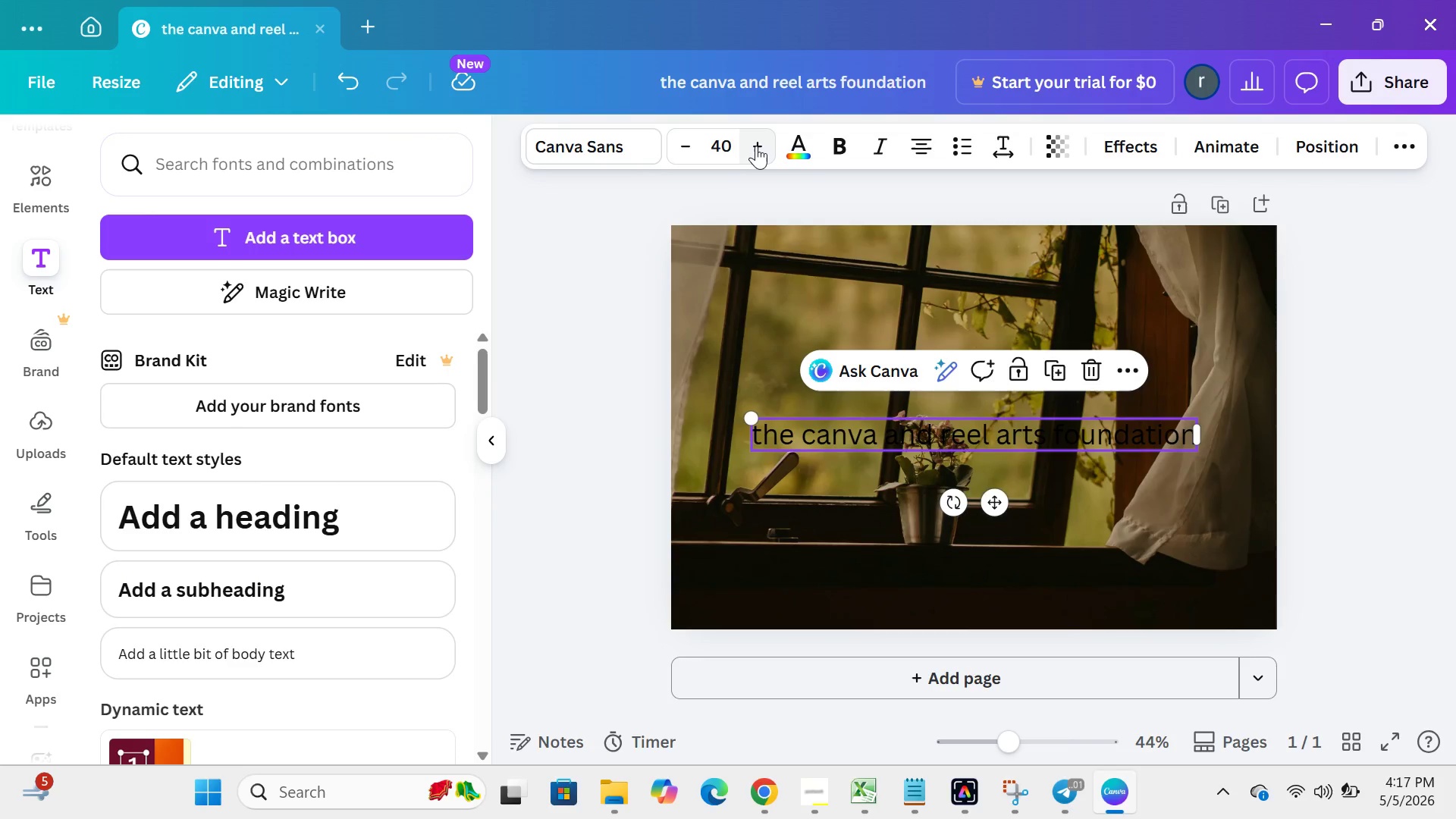 
triple_click([756, 146])
 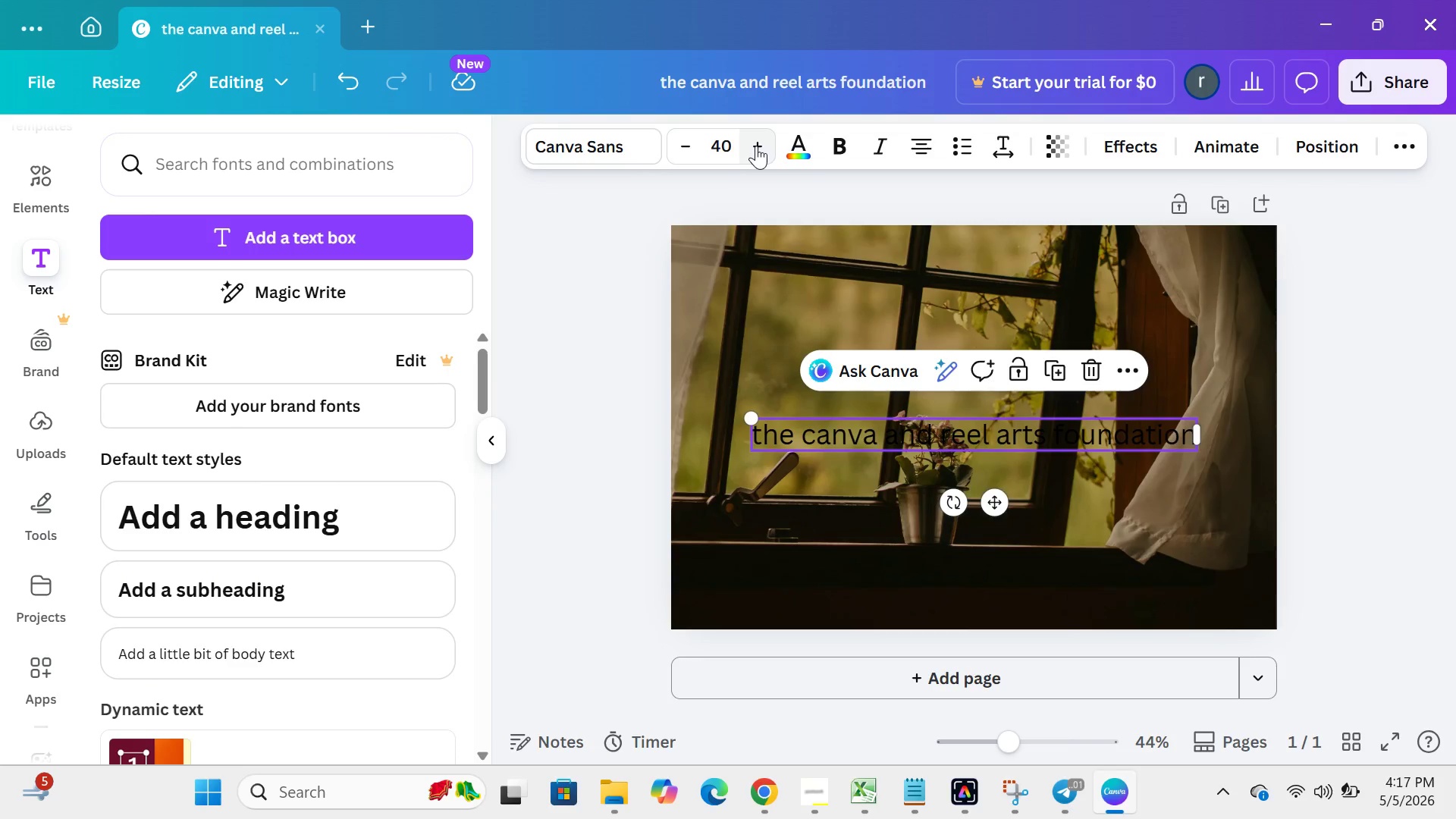 
triple_click([756, 146])
 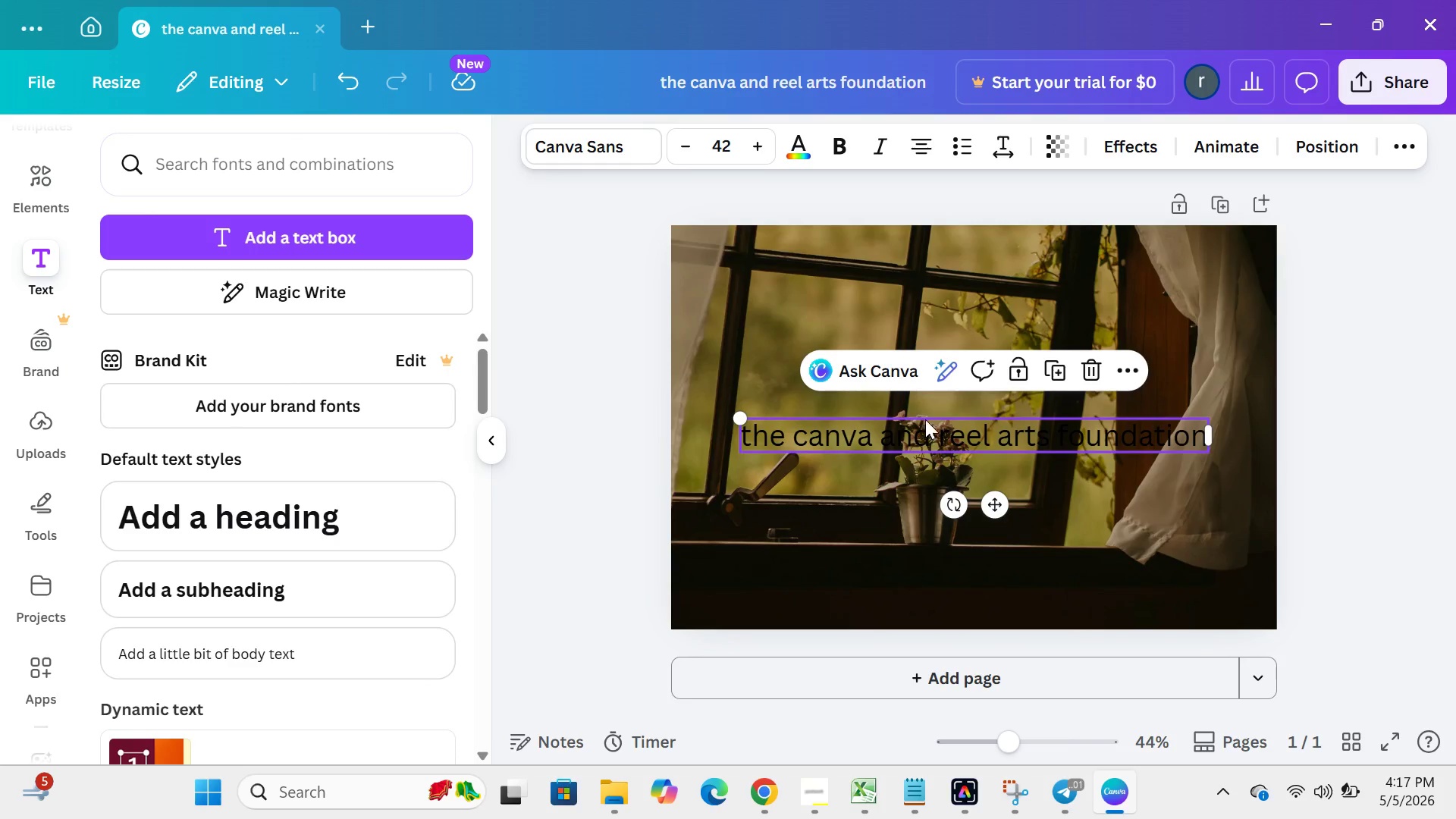 
wait(6.56)
 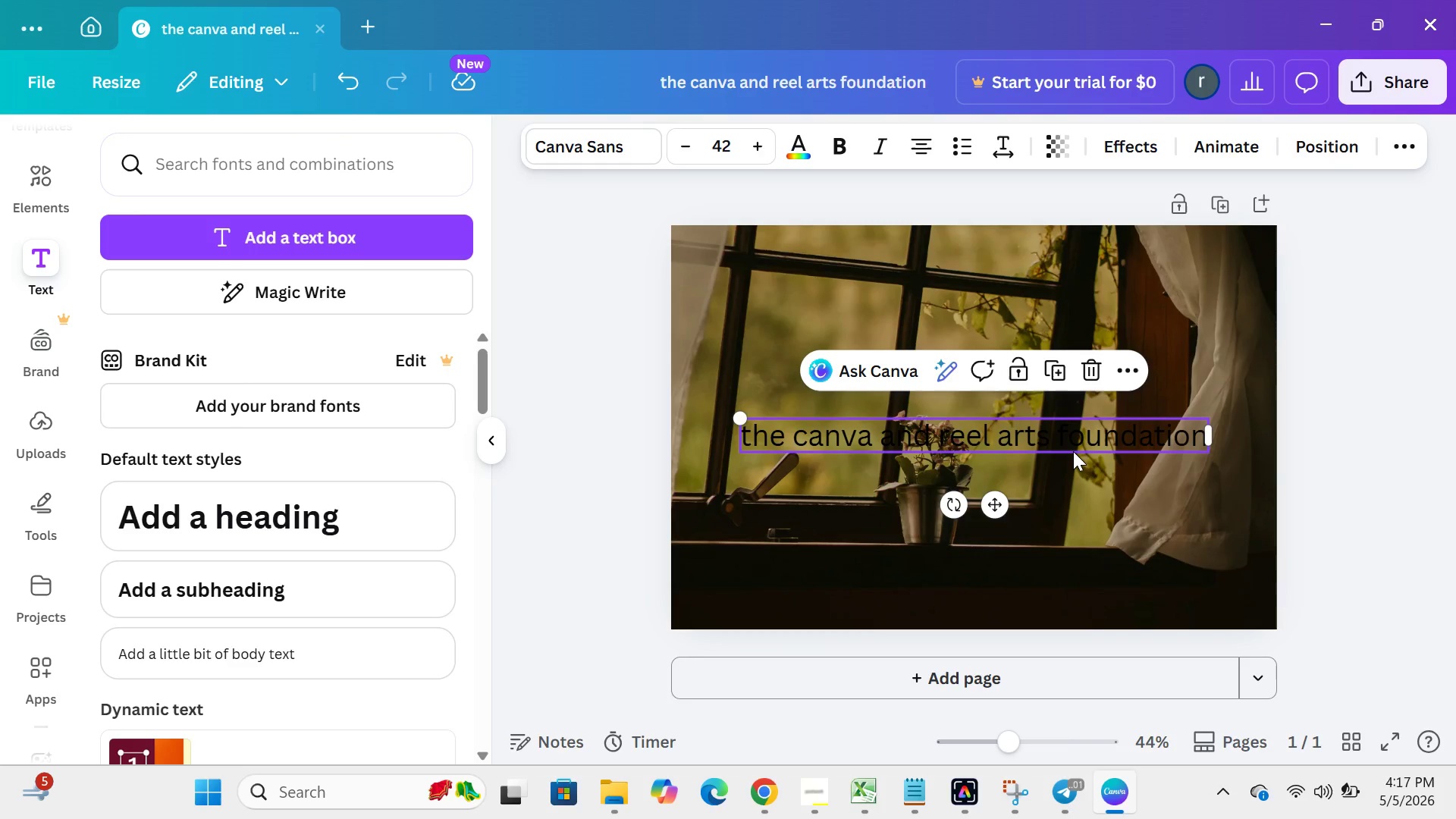 
left_click([796, 148])
 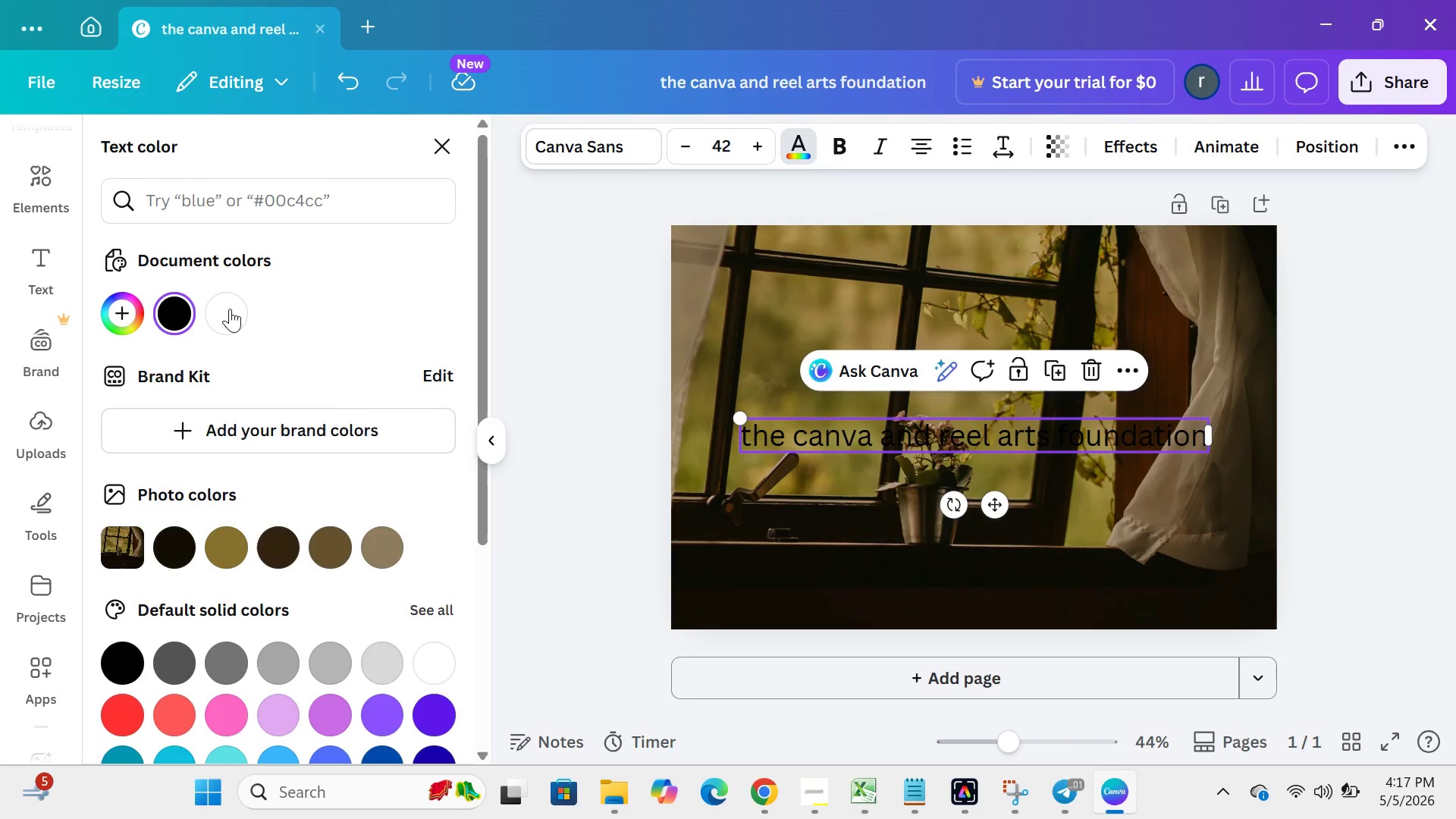 
left_click([228, 305])
 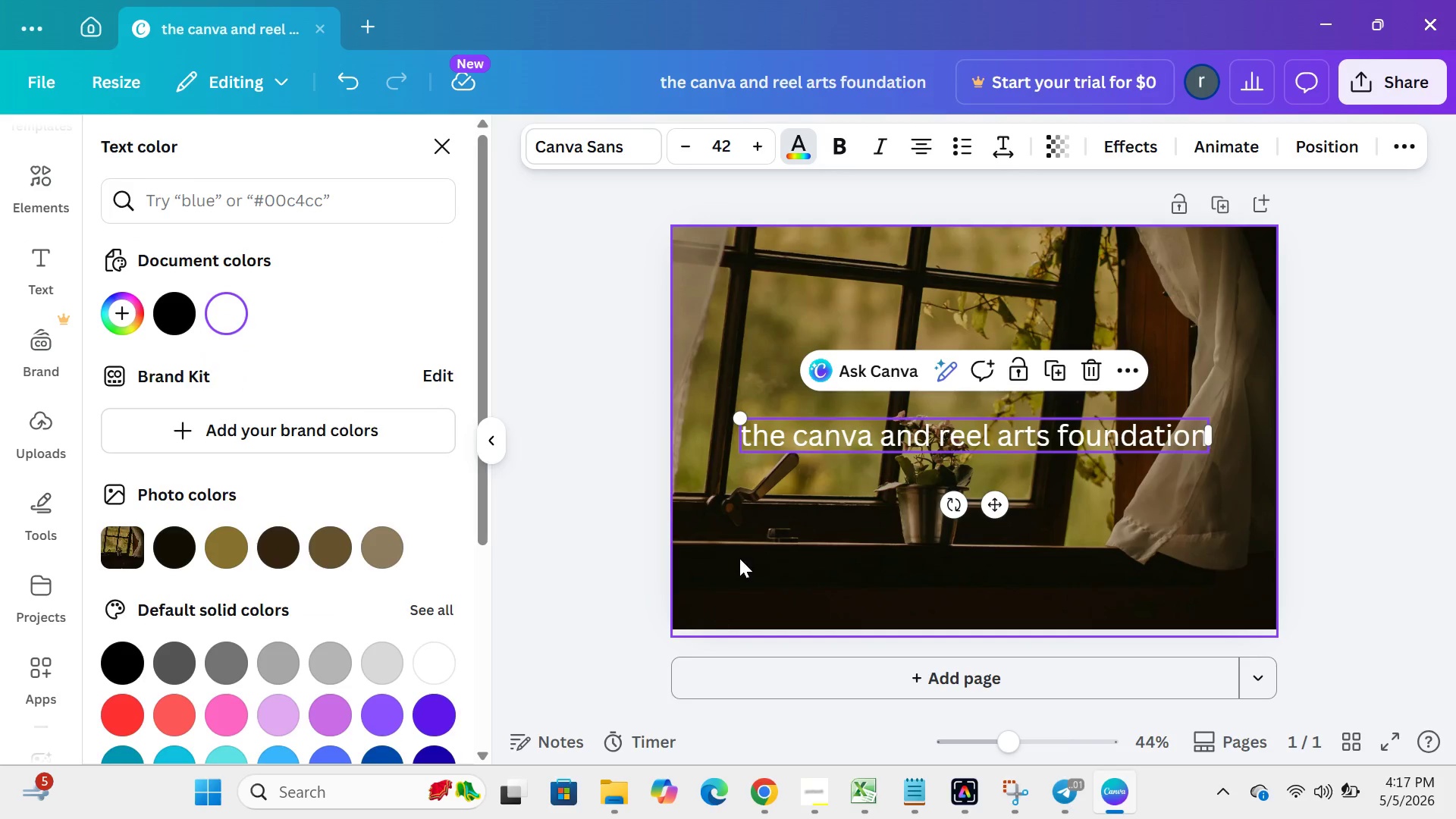 
left_click([767, 541])
 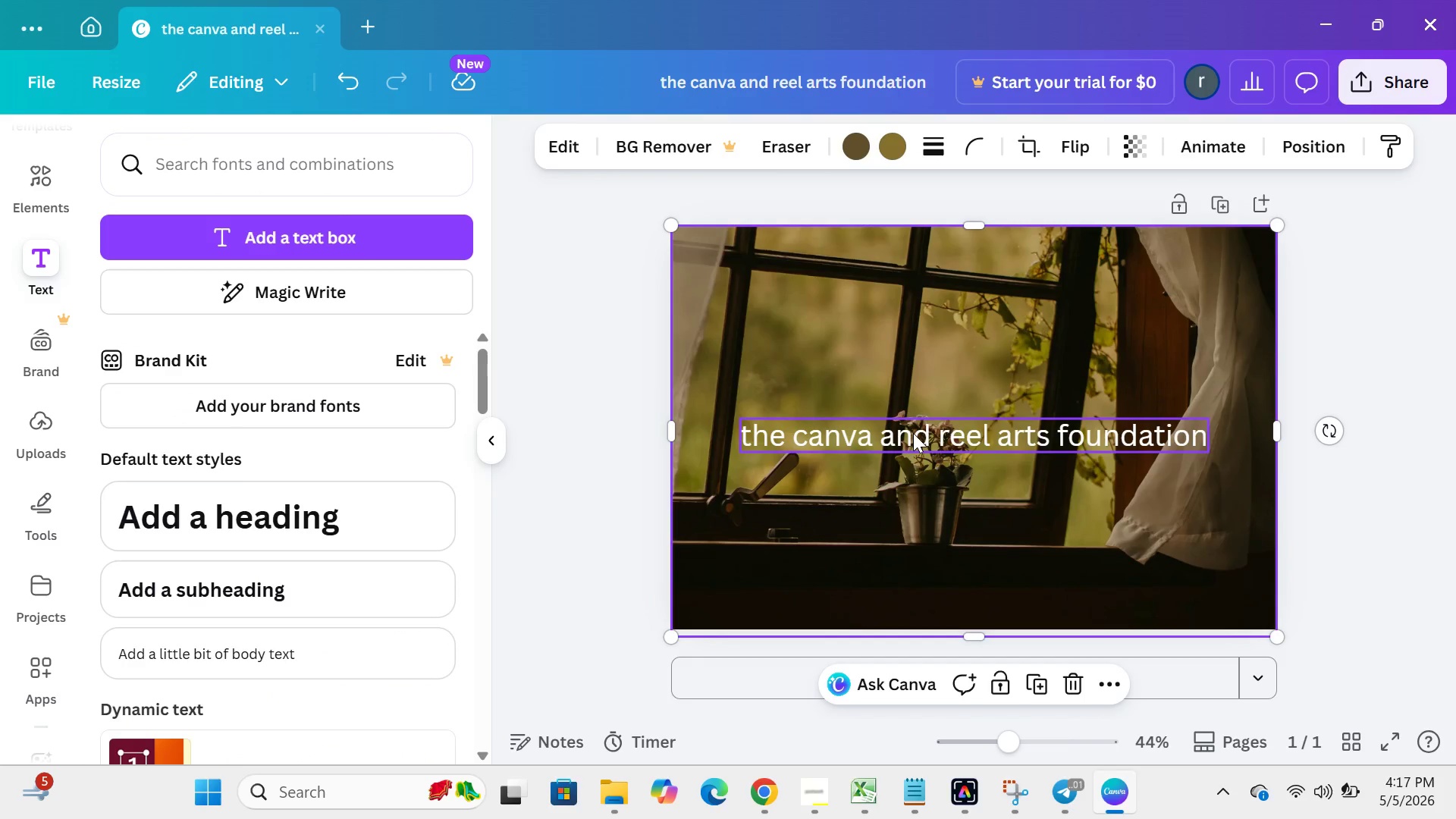 
left_click([913, 434])
 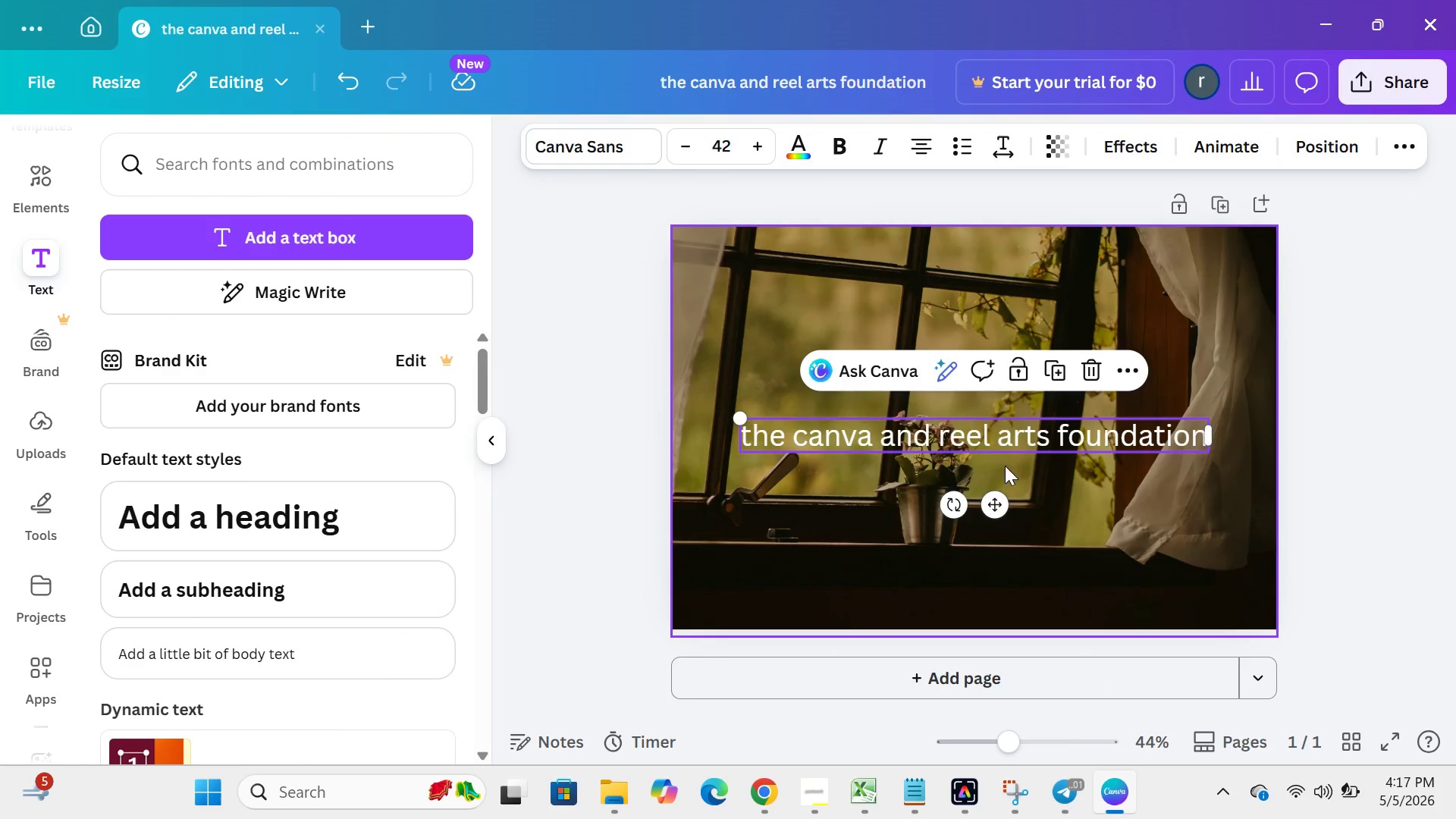 
left_click([984, 491])
 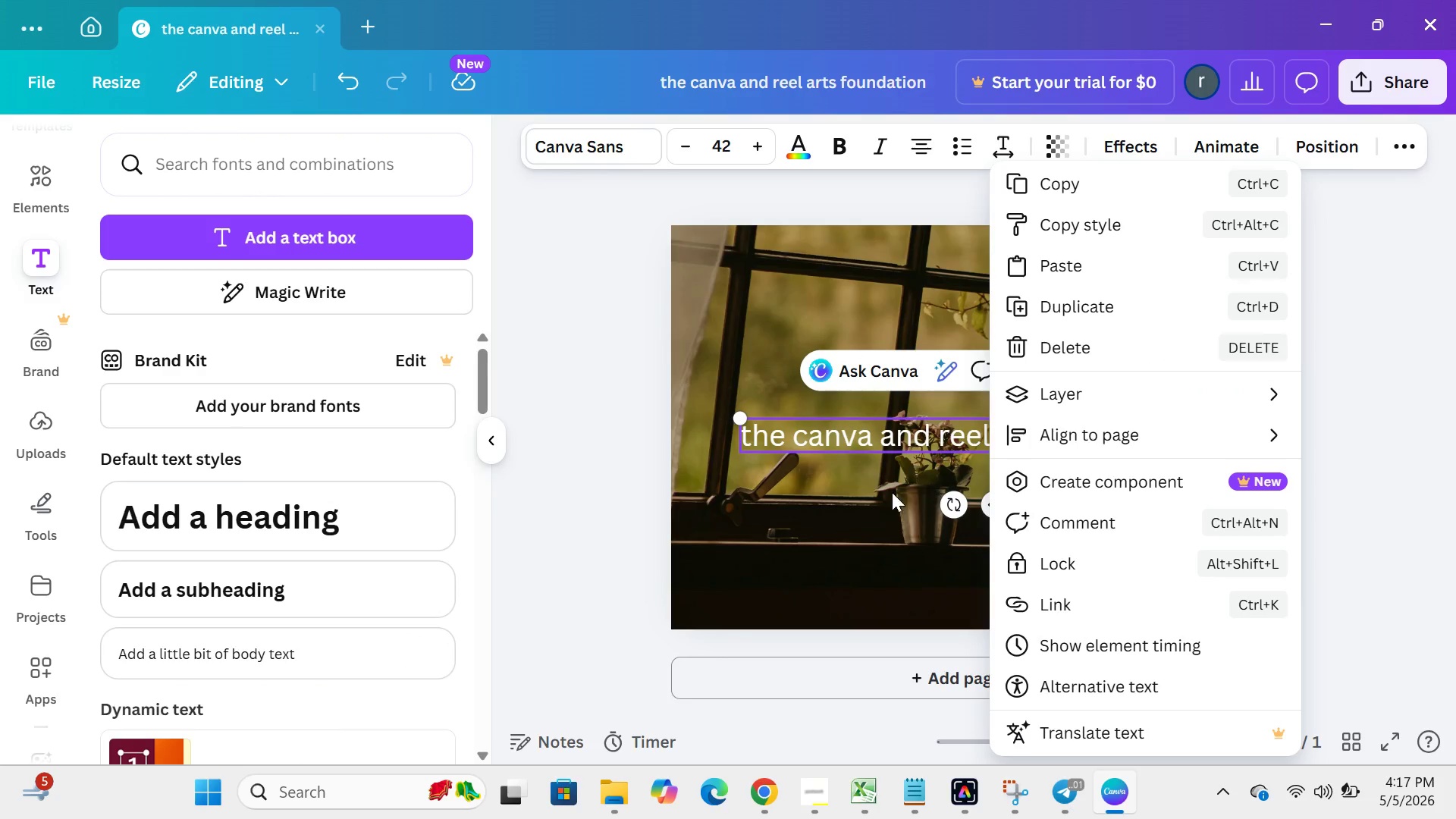 
left_click([880, 431])
 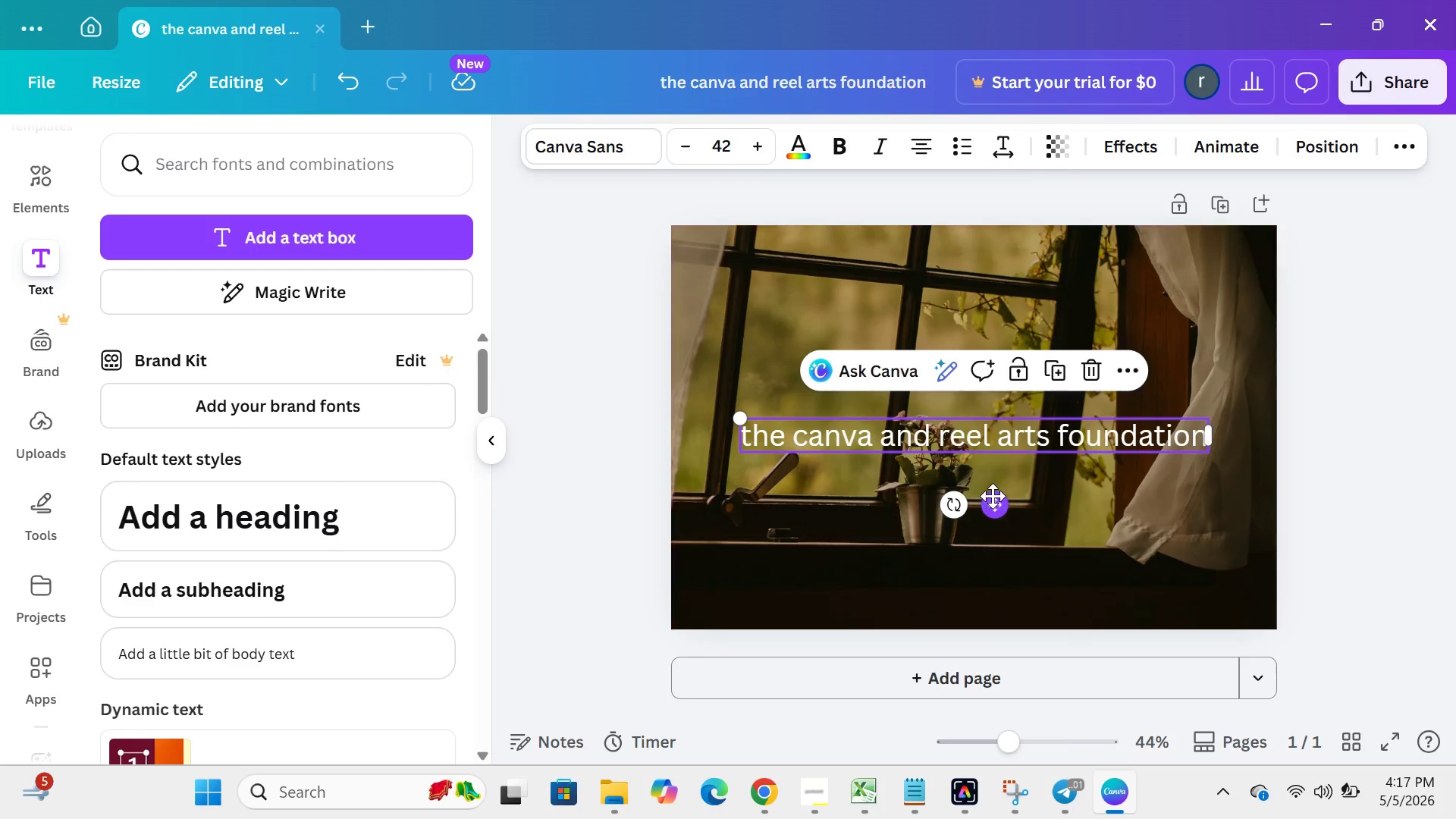 
left_click_drag(start_coordinate=[989, 500], to_coordinate=[981, 353])
 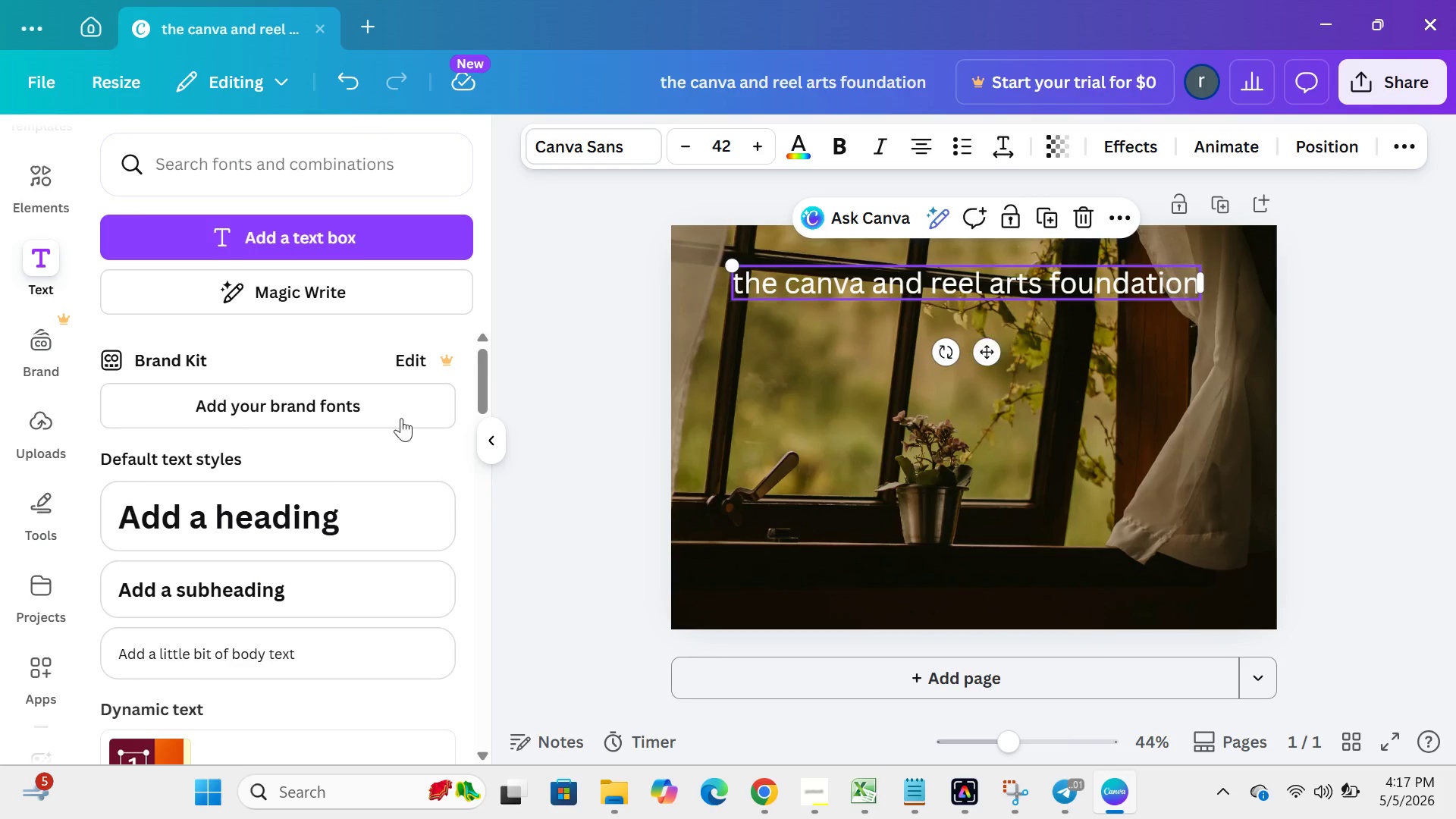 
left_click([305, 245])
 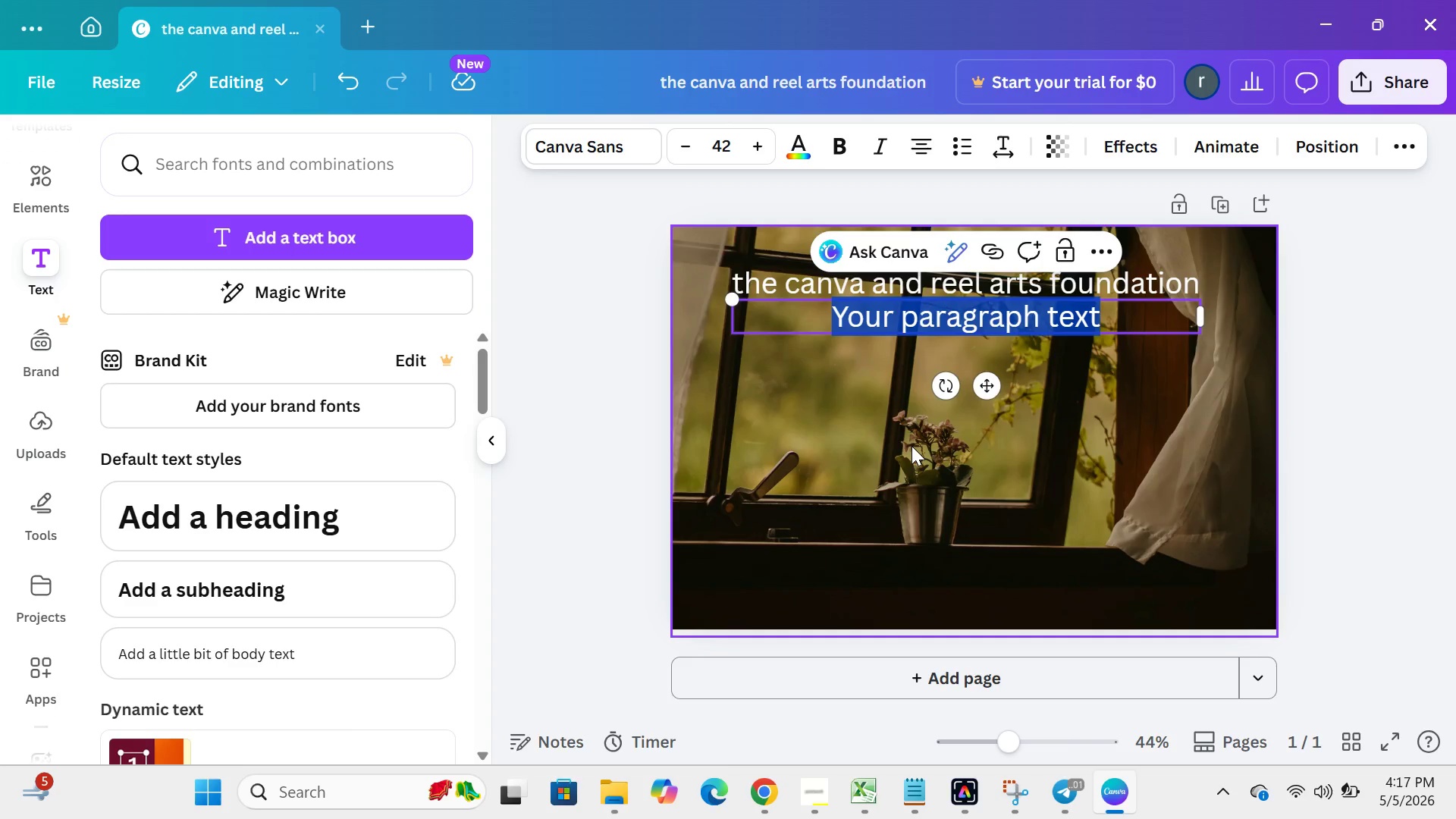 
key(Backspace)
type(fundinf)
key(Backspace)
type(g community art workshops through vintage cinemaa)
key(Backspace)
 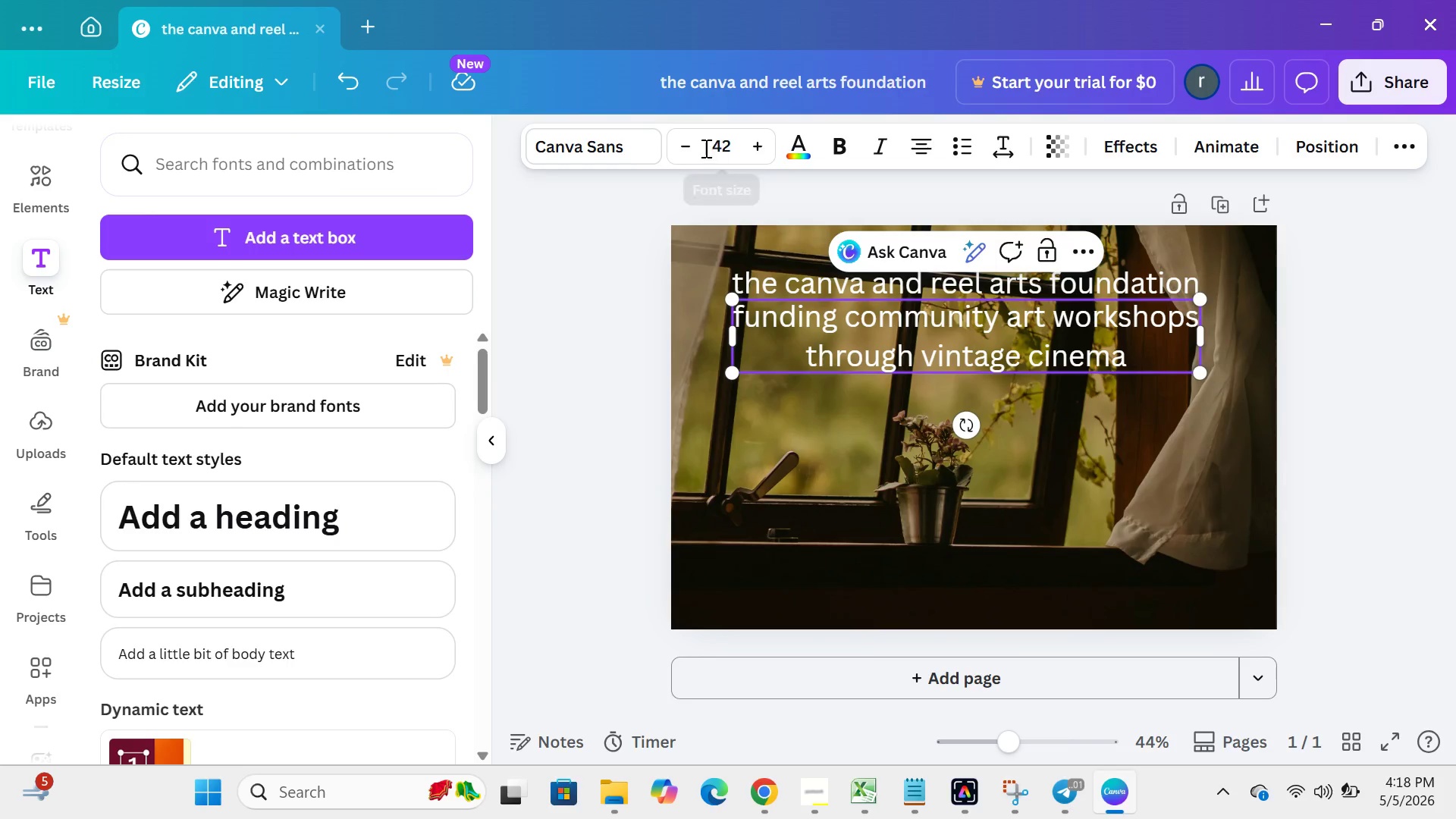 
double_click([689, 148])
 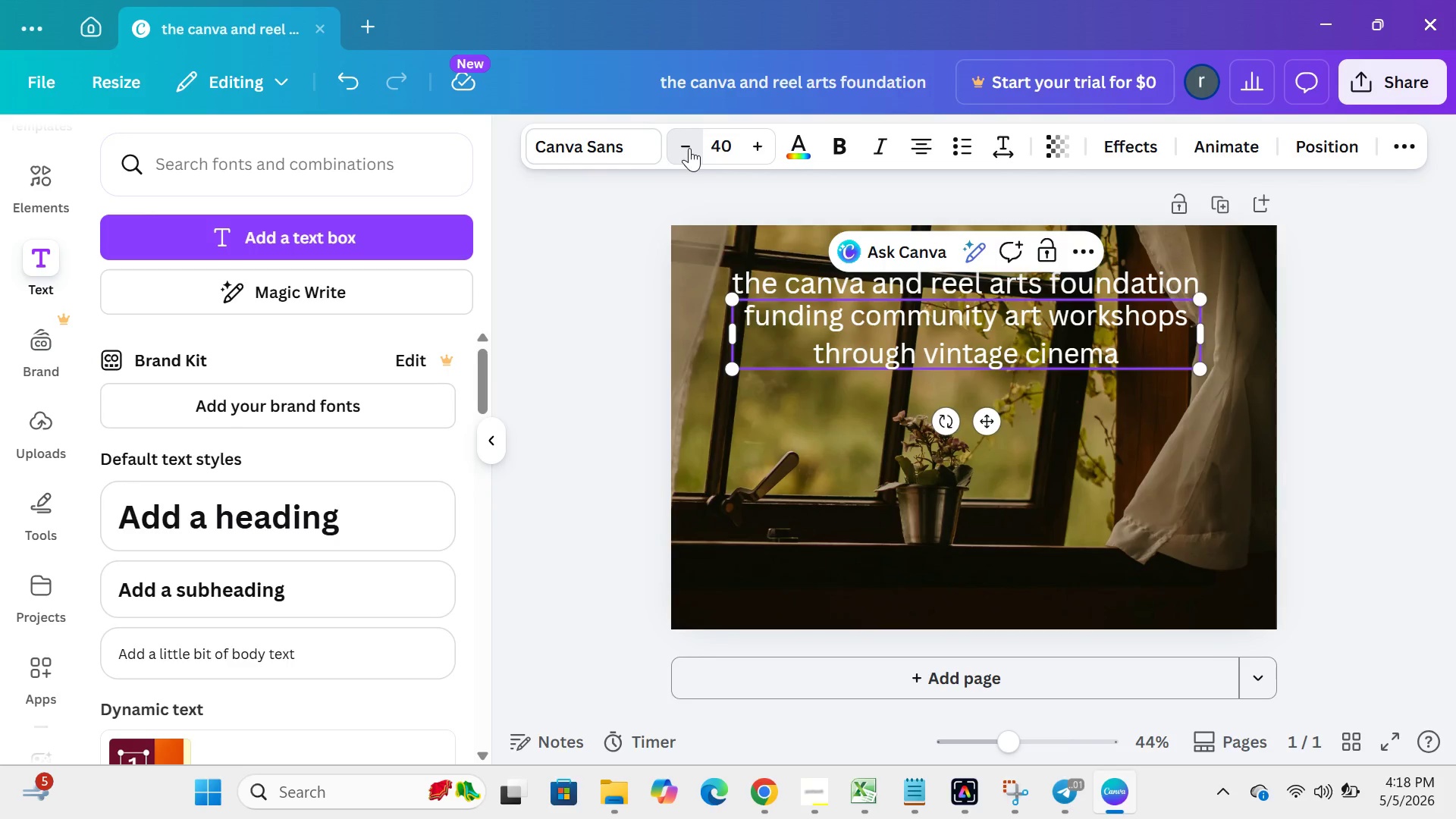 
triple_click([689, 148])
 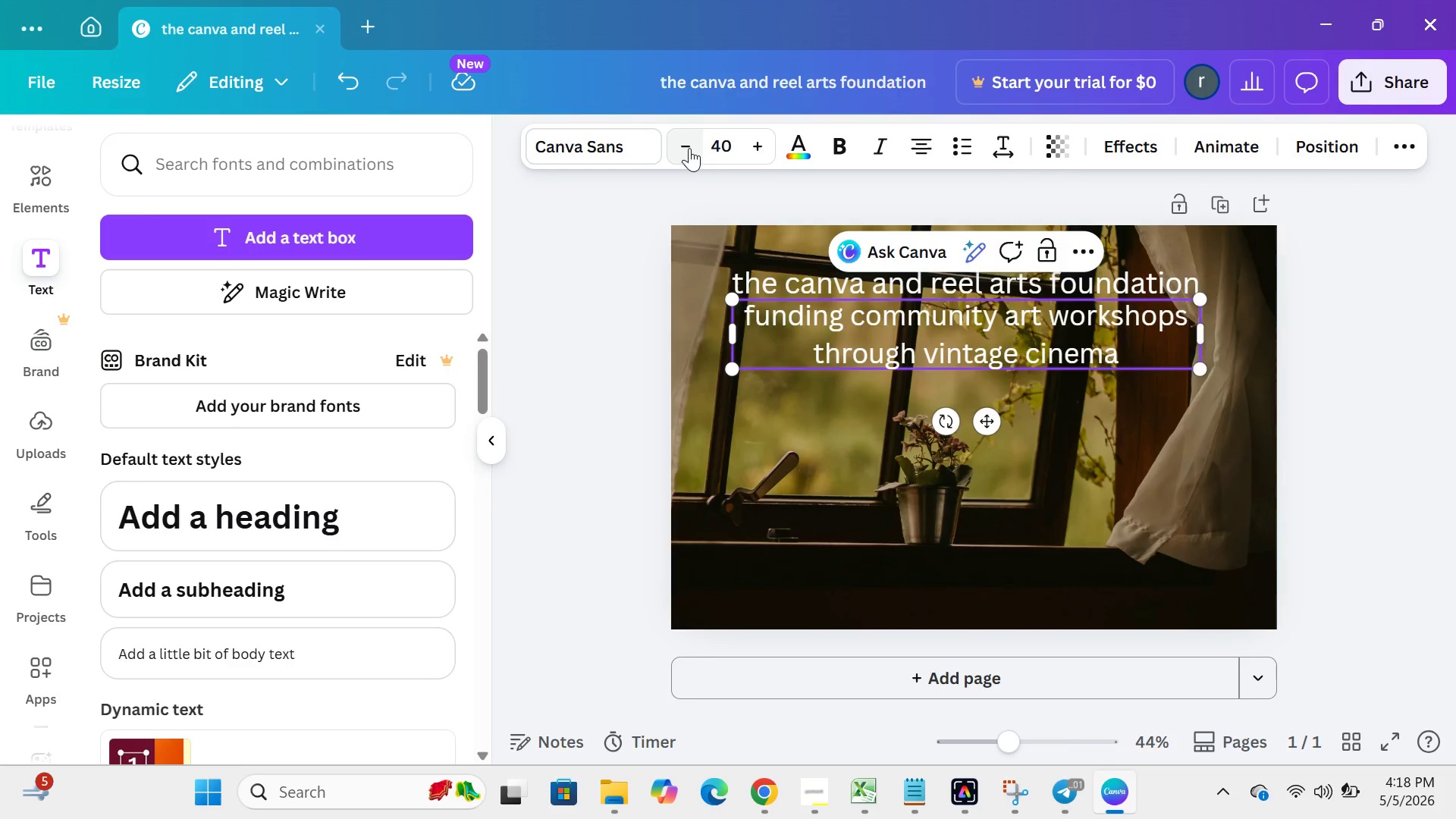 
triple_click([689, 148])
 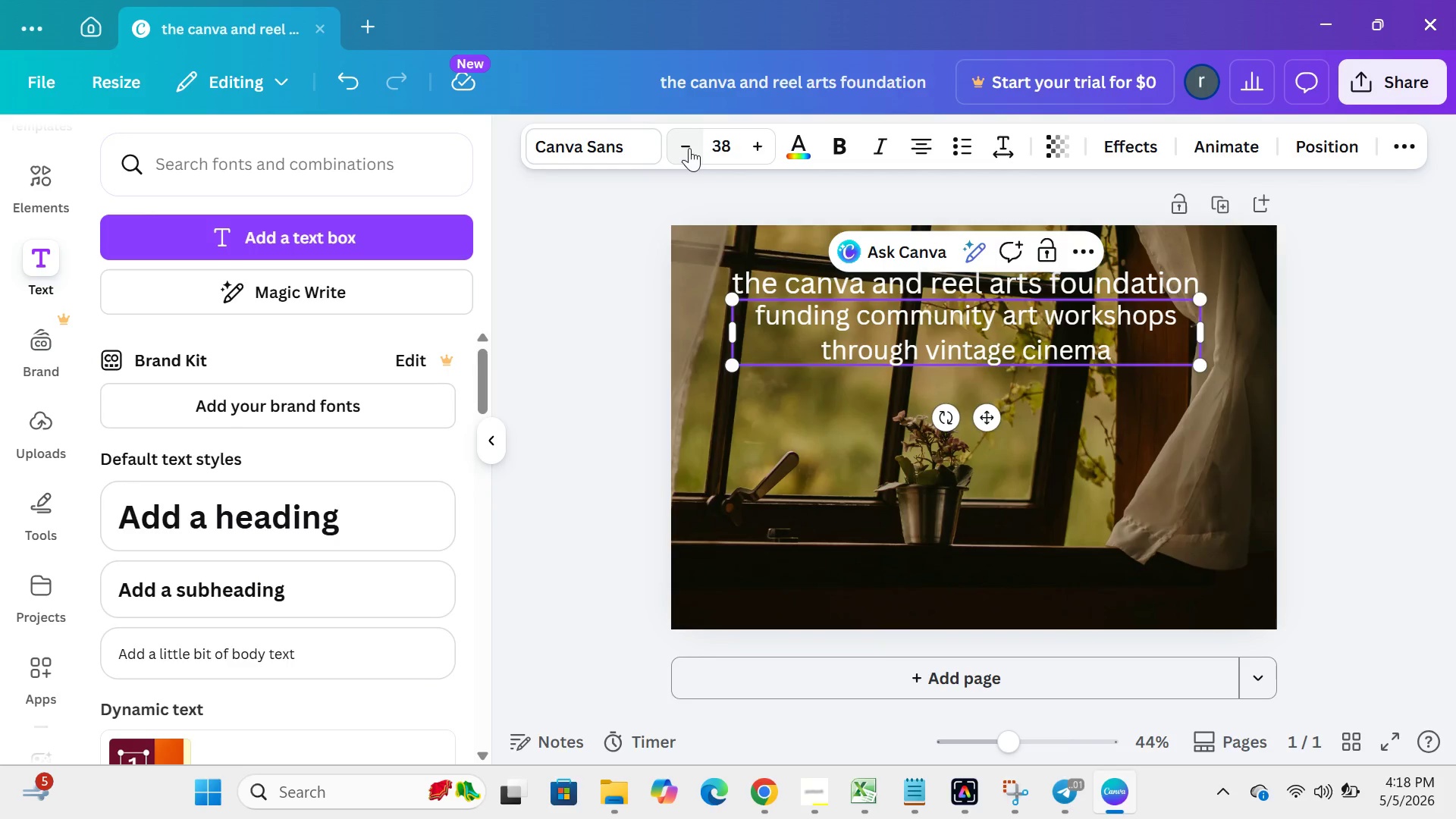 
triple_click([689, 148])
 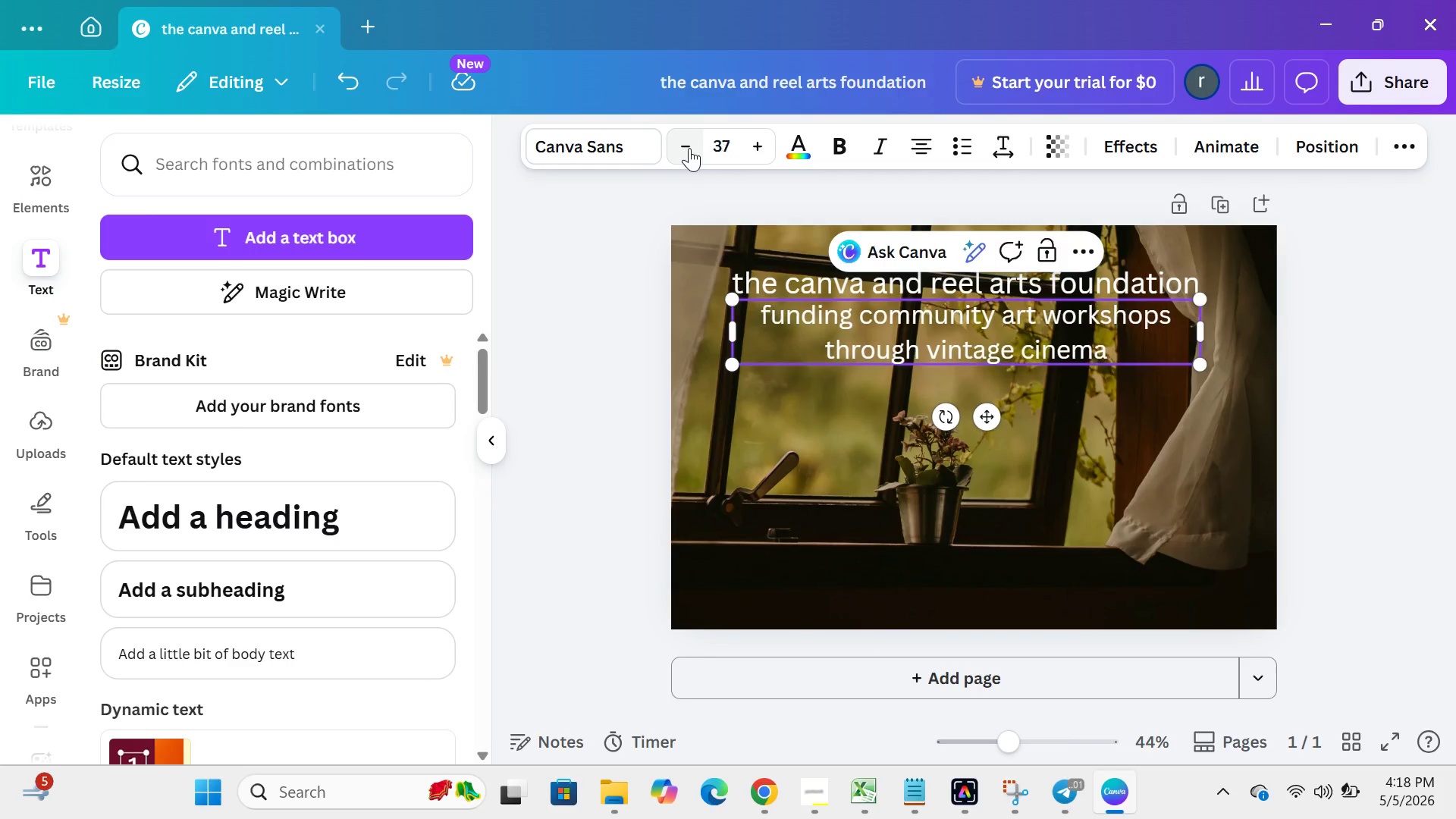 
triple_click([689, 148])
 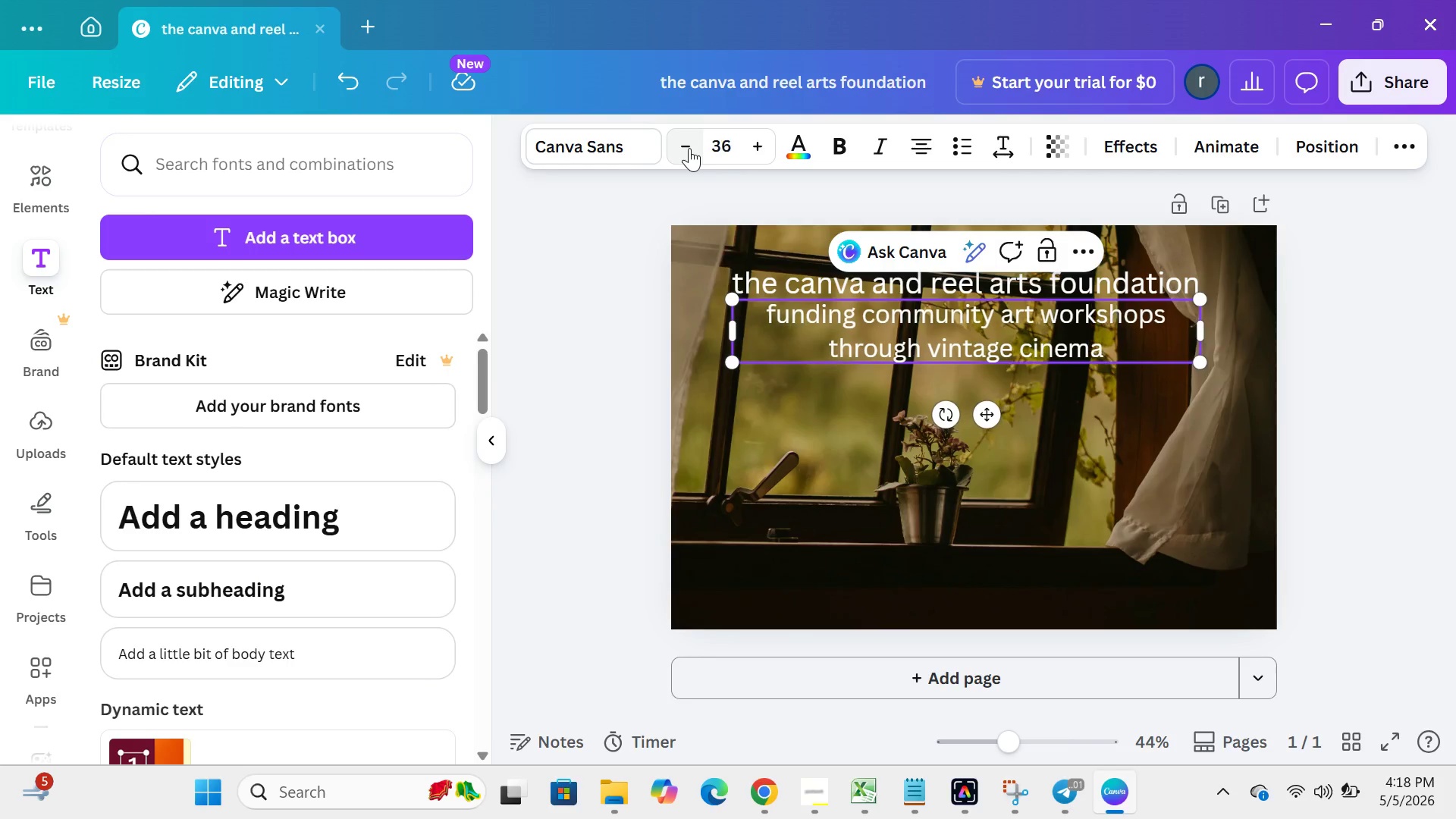 
triple_click([689, 148])
 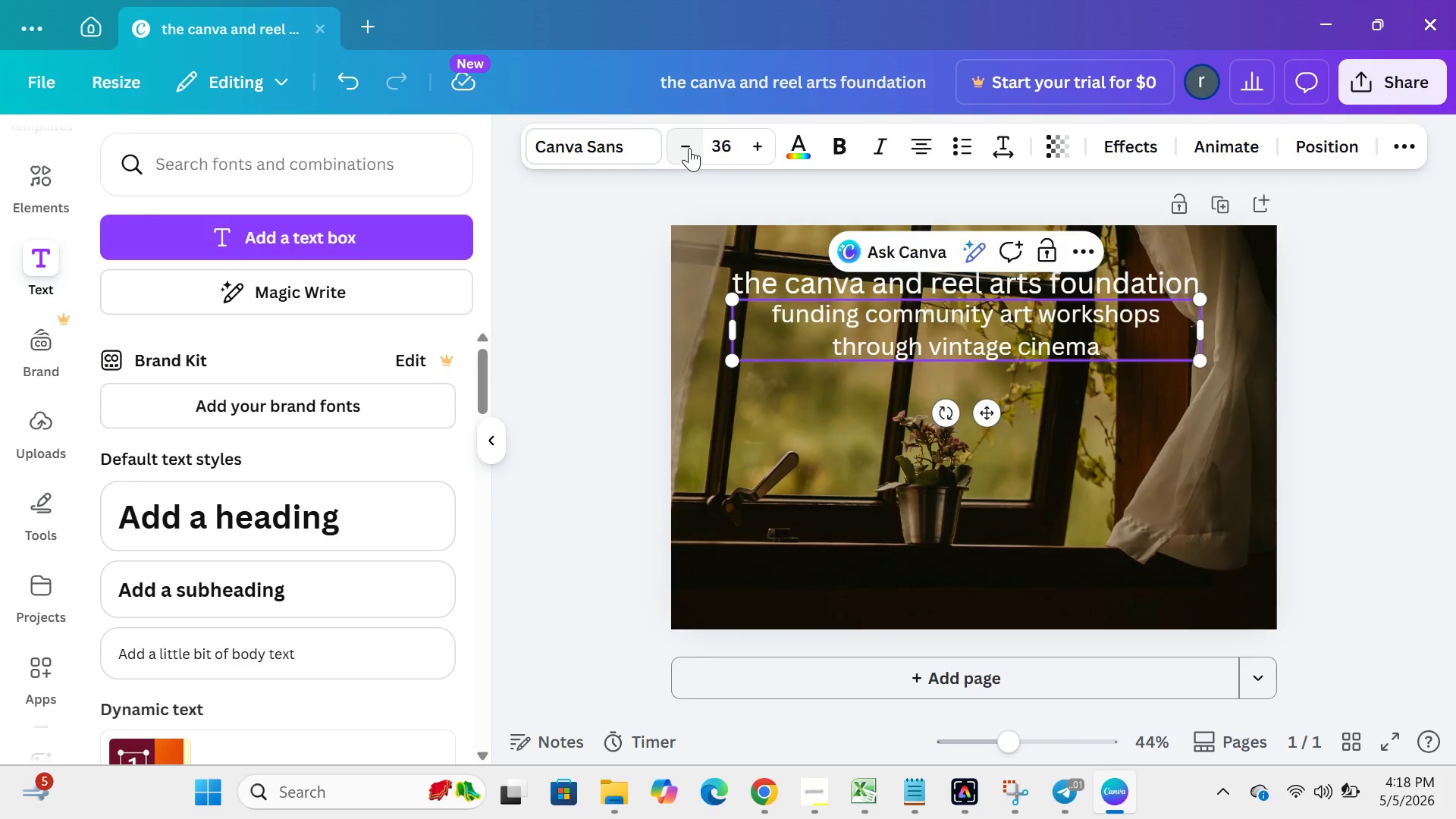 
triple_click([689, 148])
 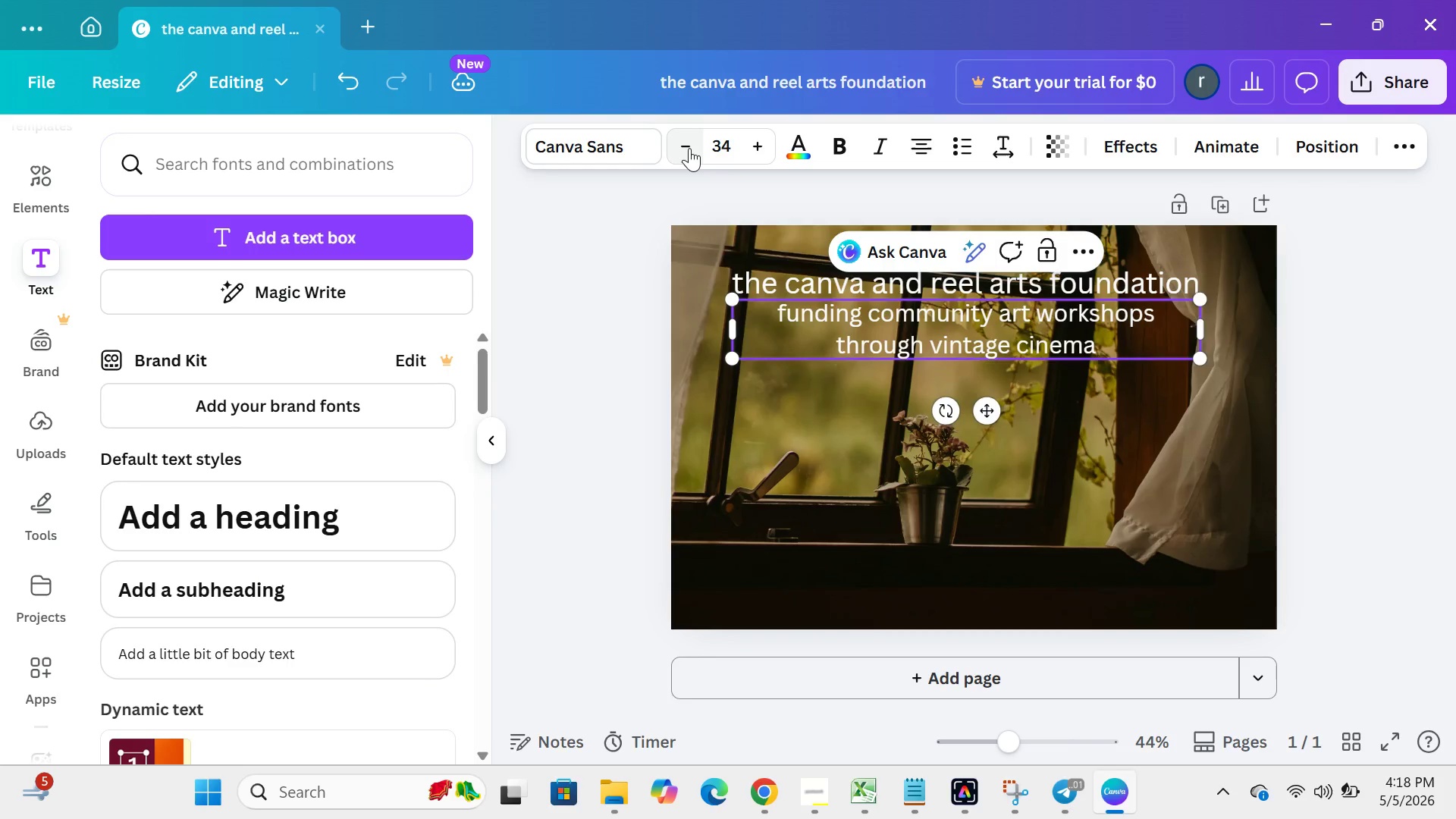 
triple_click([689, 148])
 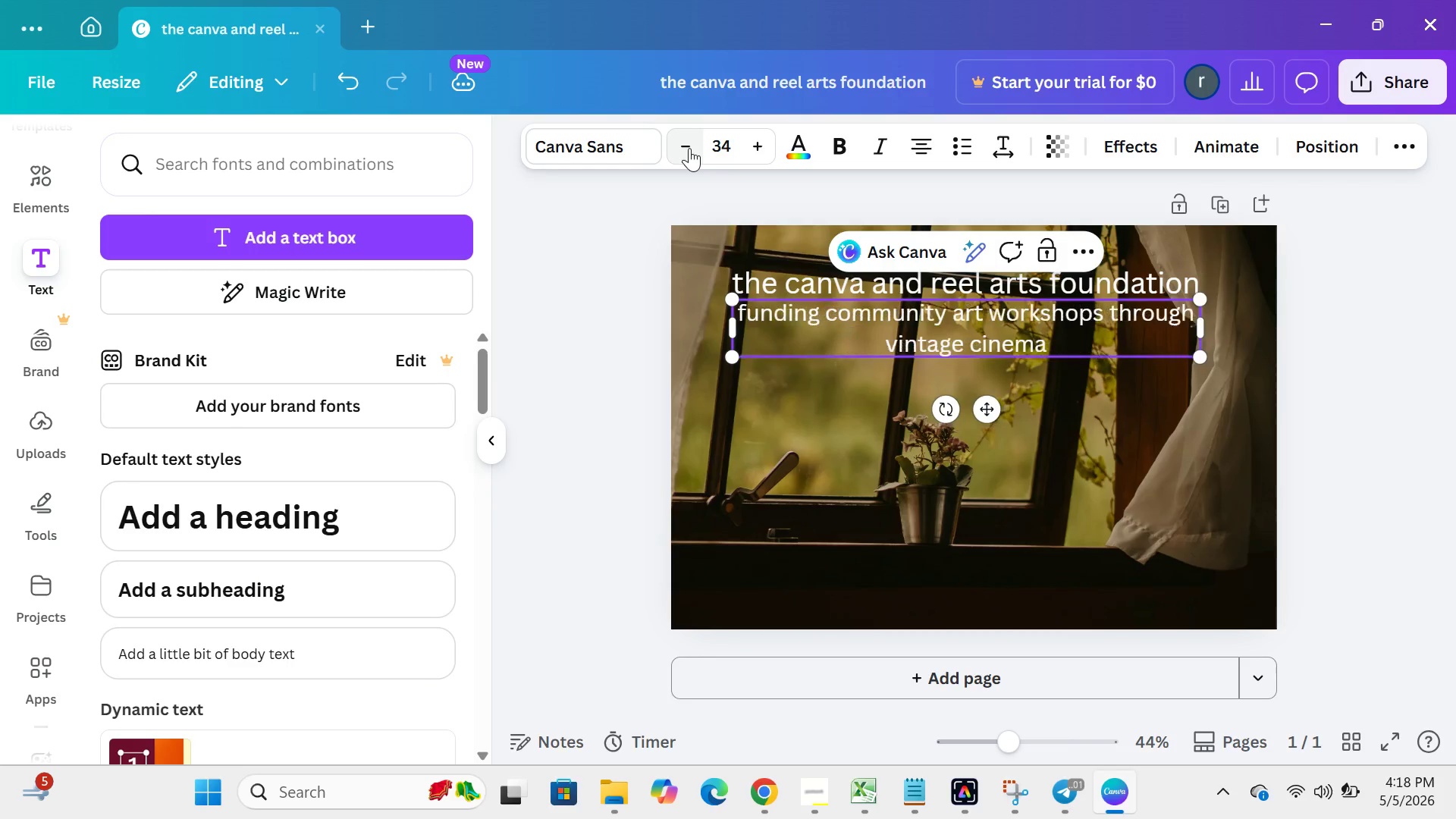 
triple_click([689, 148])
 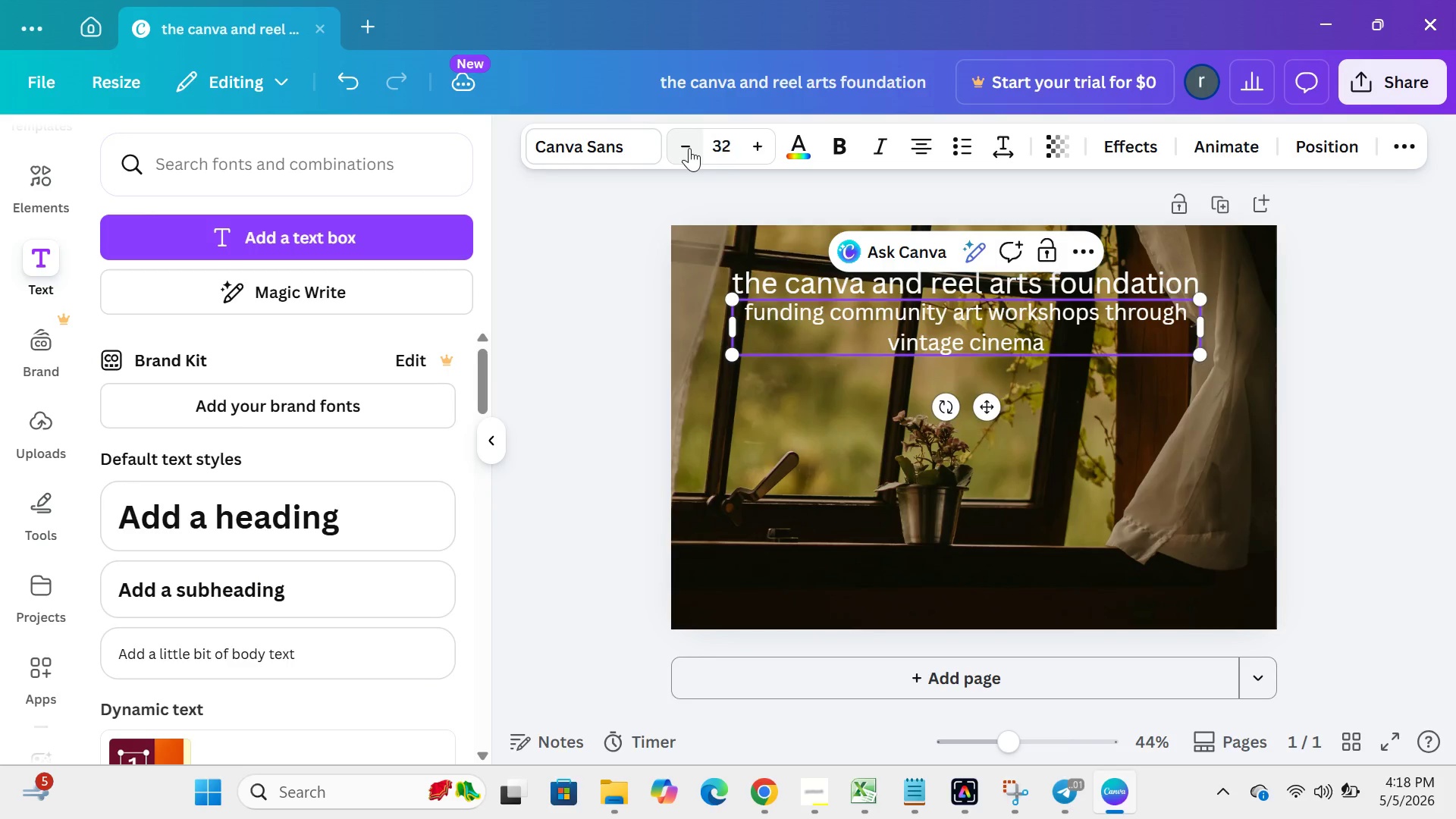 
triple_click([689, 148])
 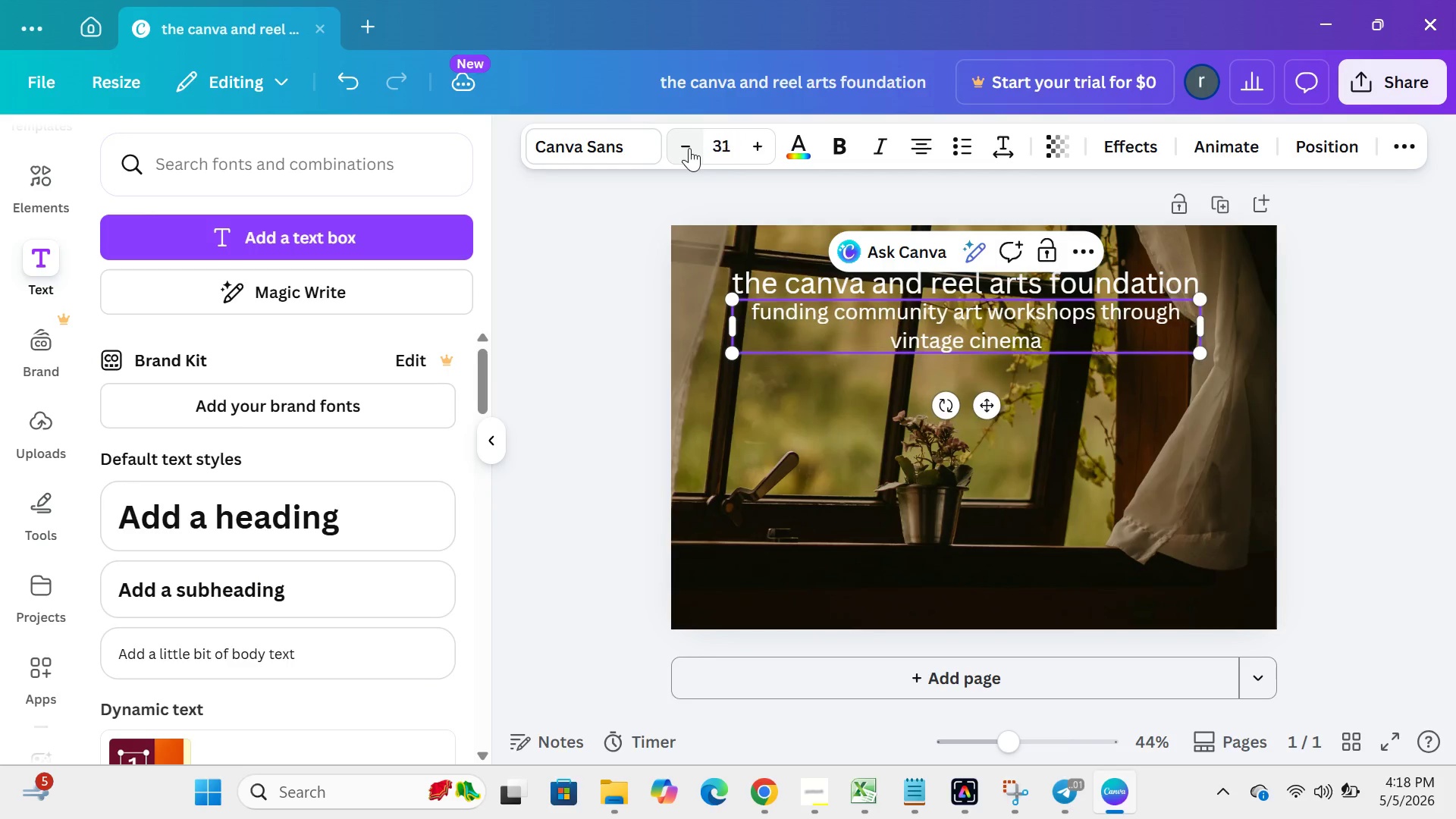 
triple_click([689, 148])
 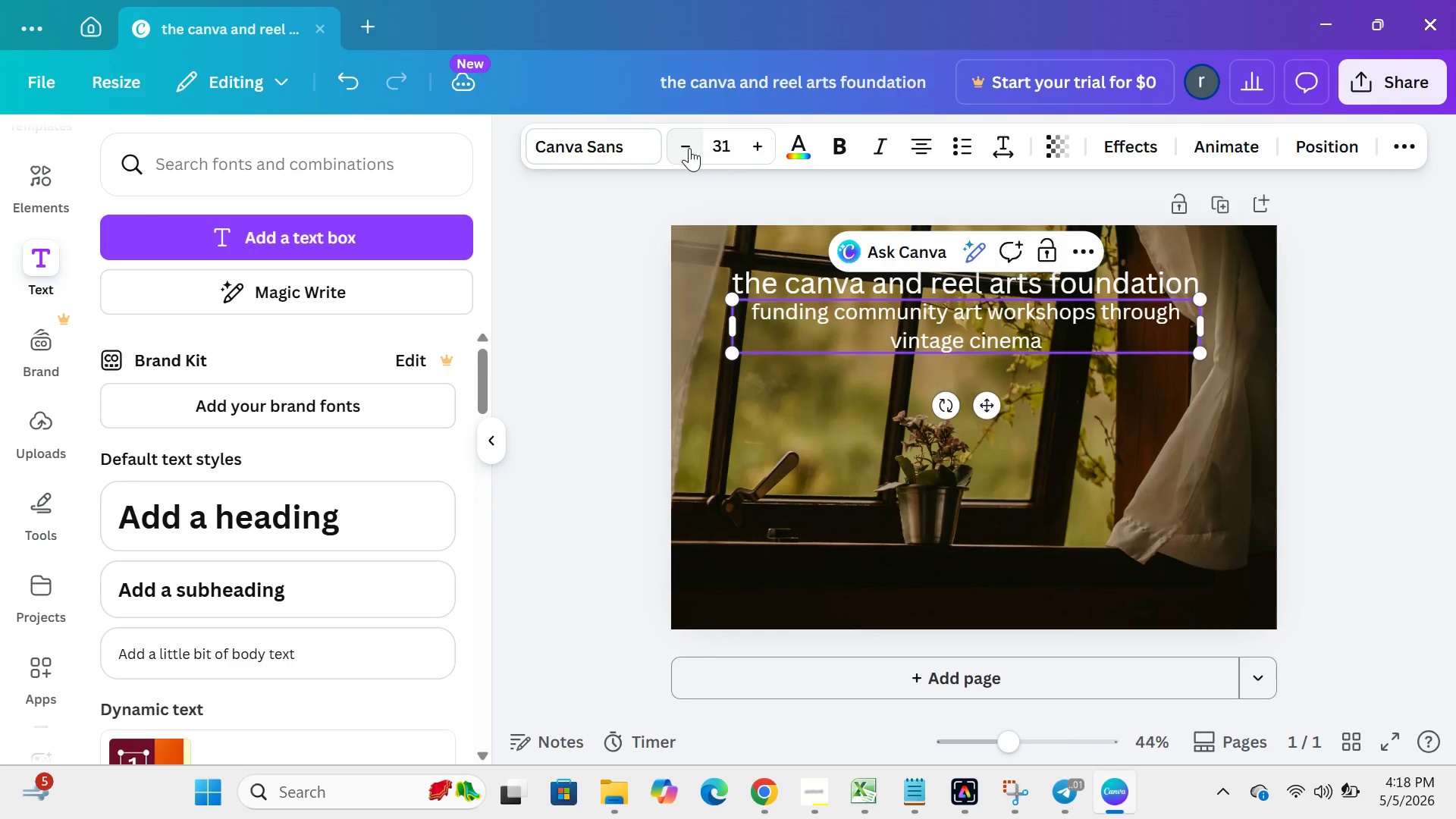 
triple_click([689, 148])
 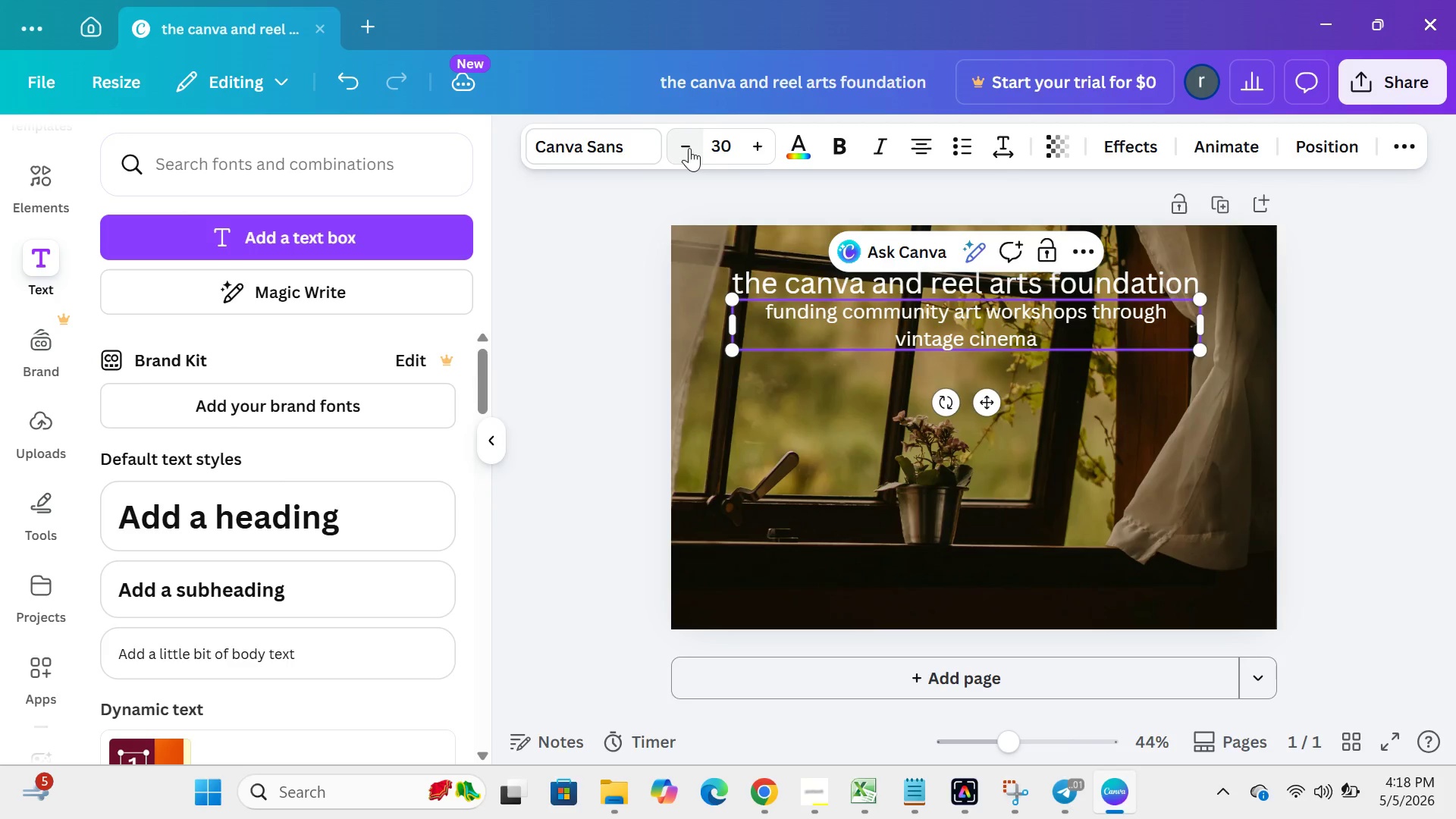 
triple_click([689, 148])
 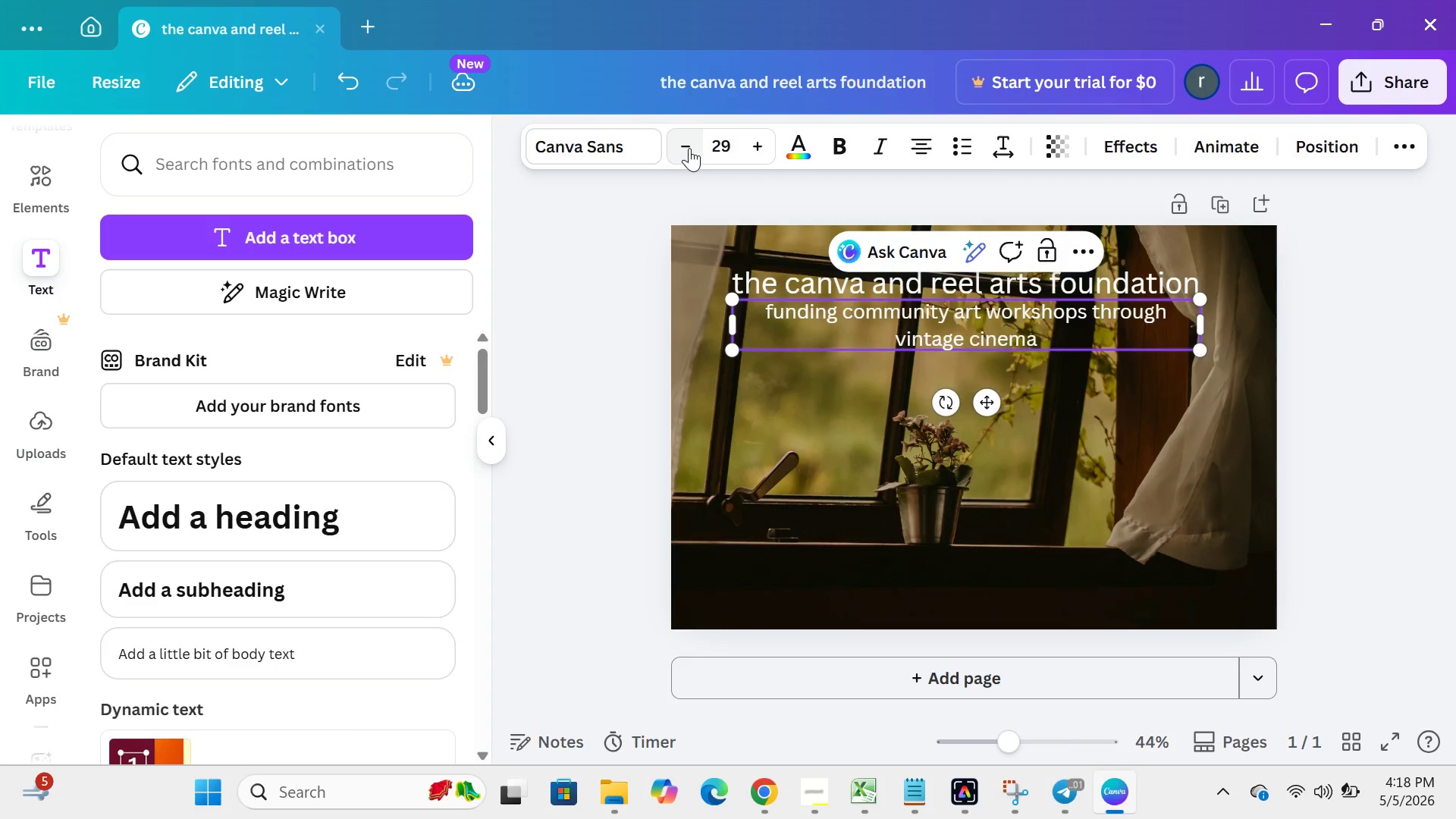 
triple_click([689, 148])
 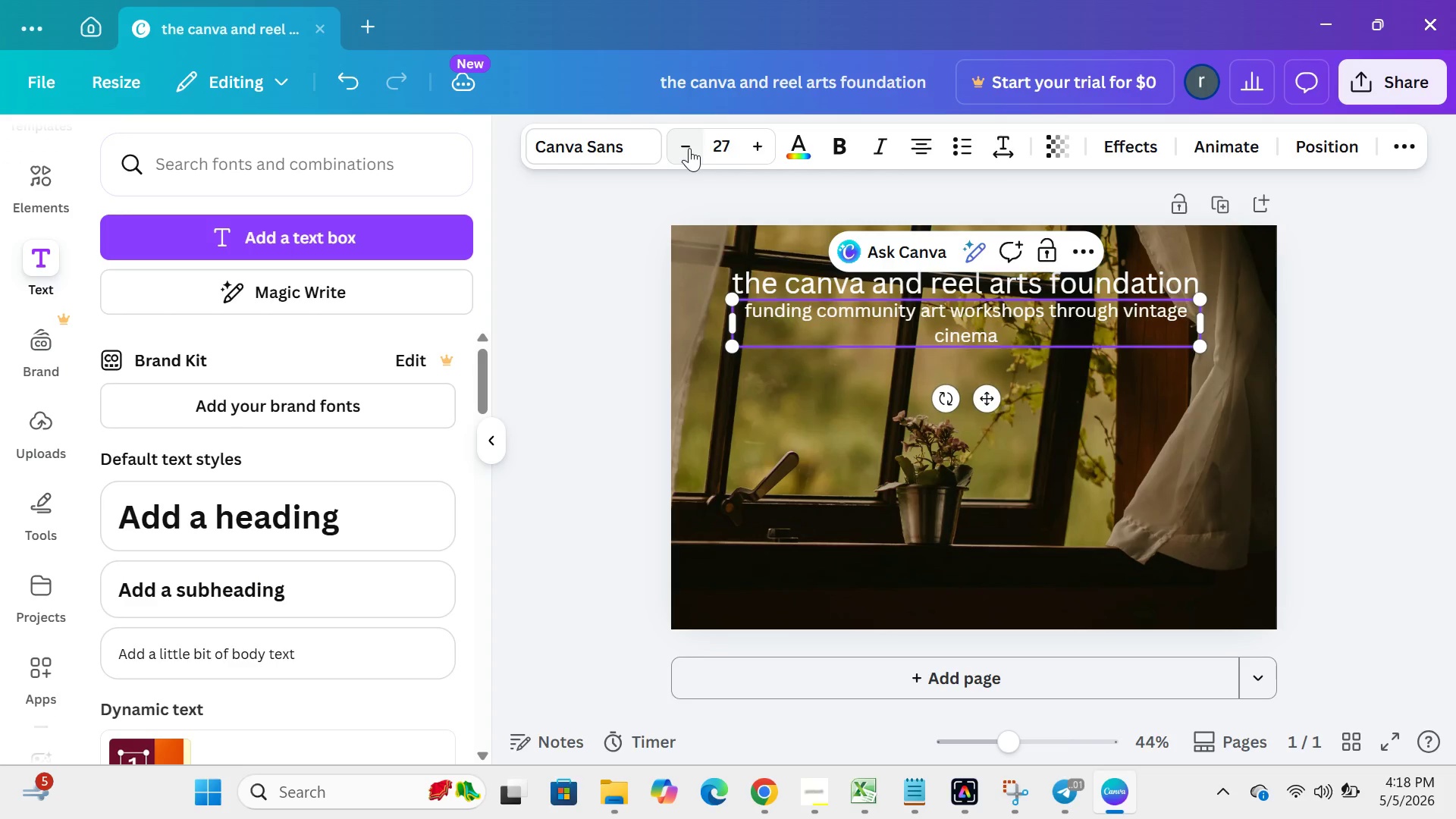 
triple_click([689, 148])
 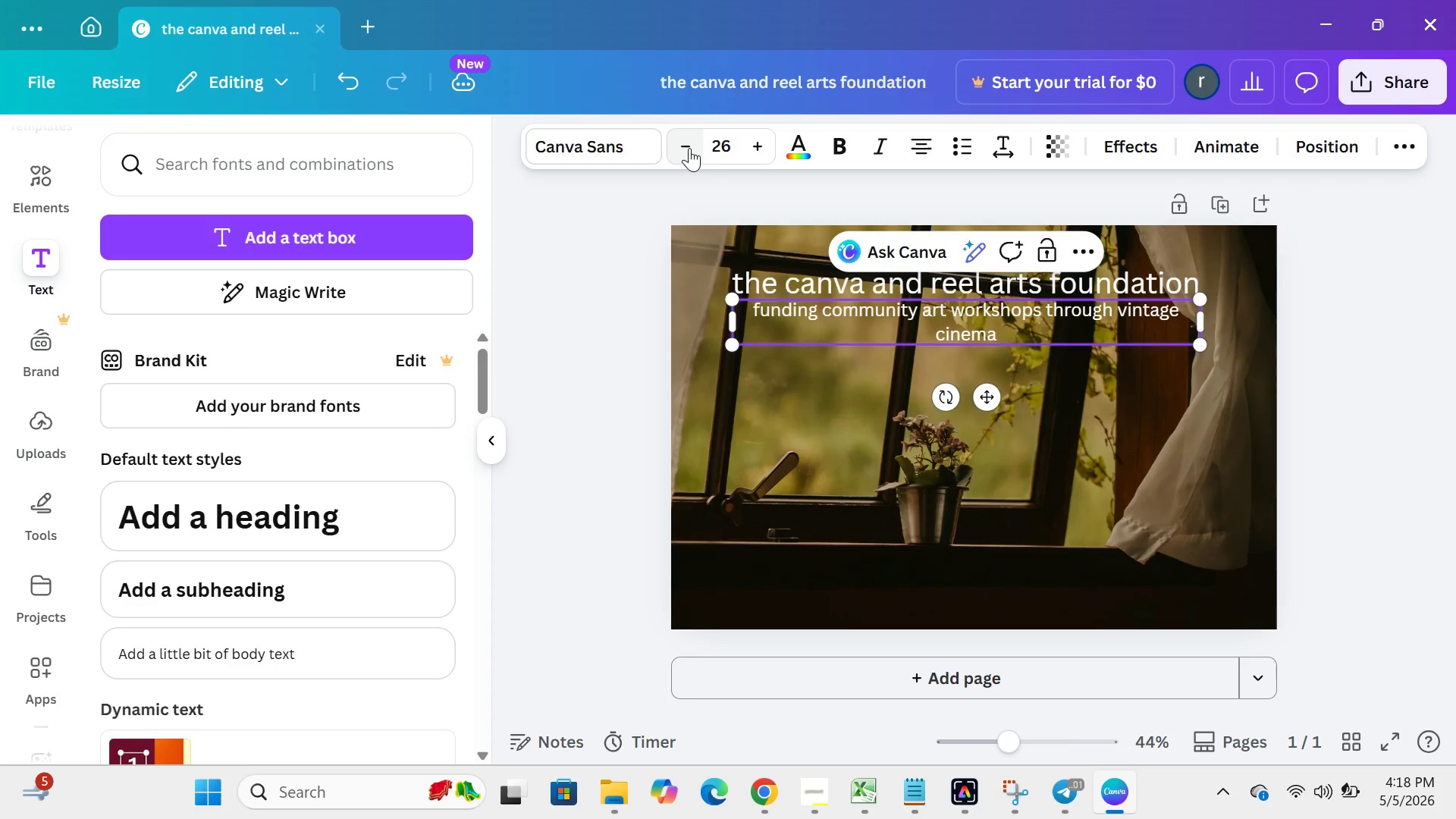 
triple_click([689, 148])
 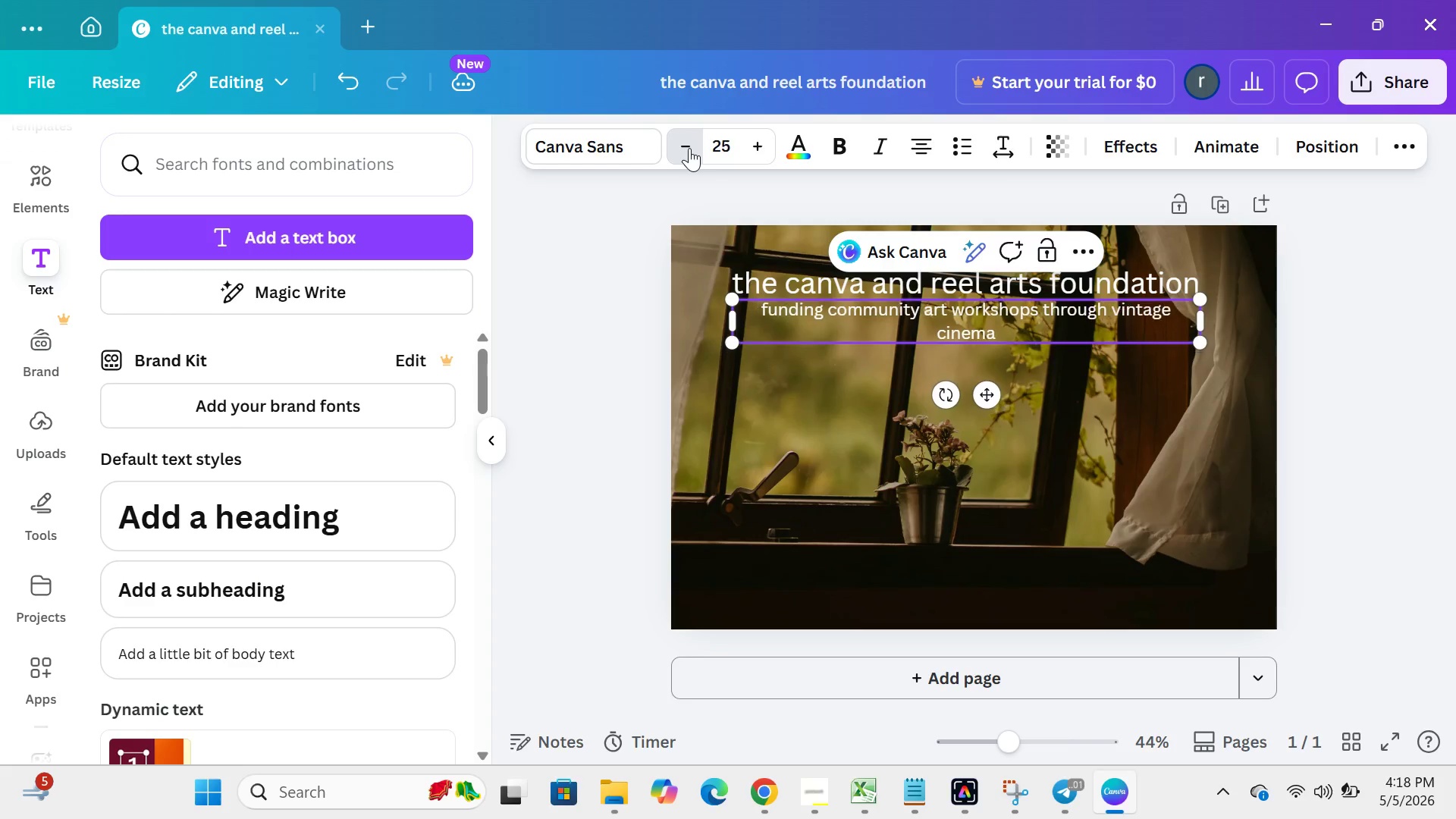 
triple_click([689, 148])
 